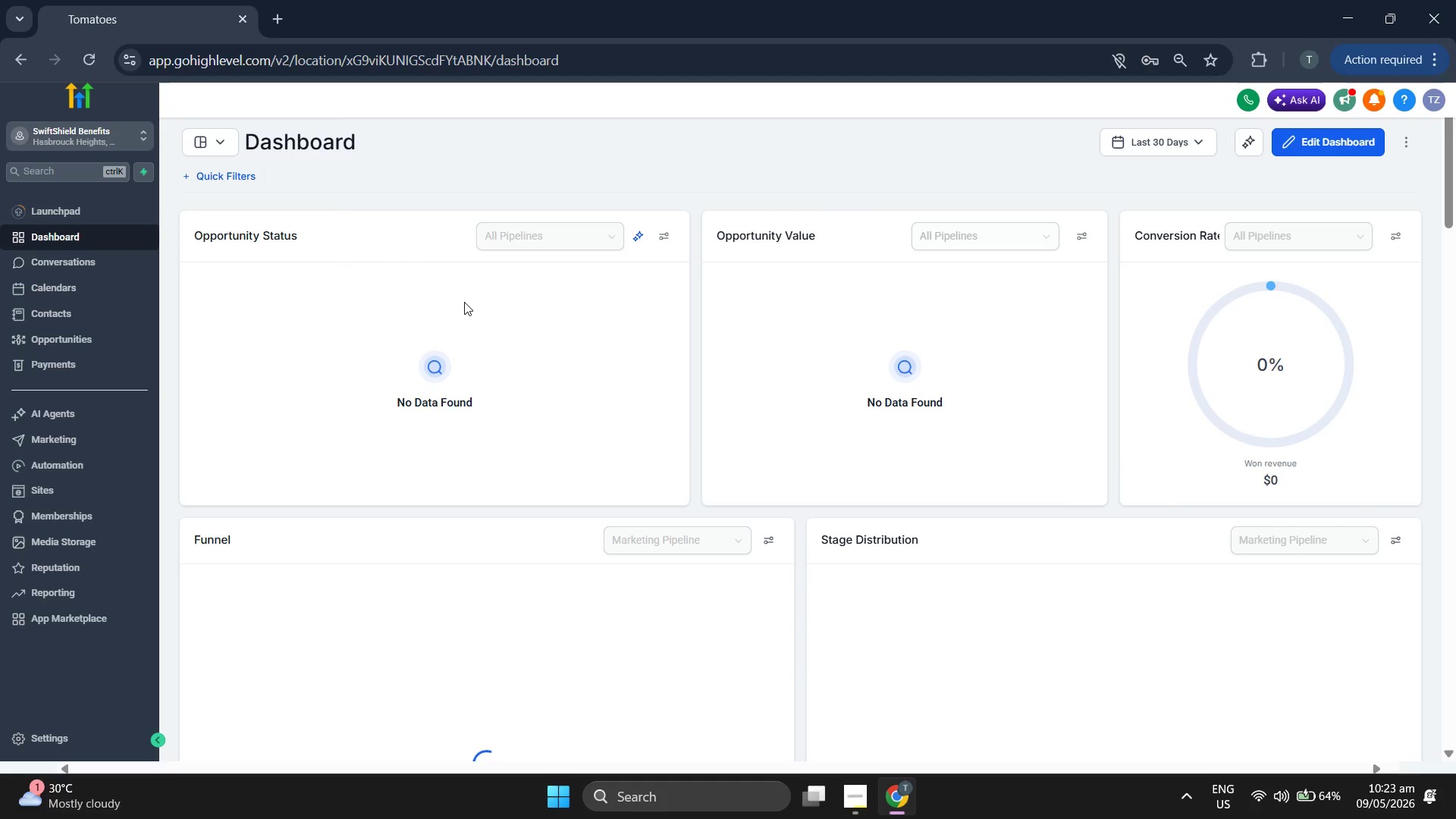 
scroll: coordinate [877, 441], scroll_direction: down, amount: 2.0
 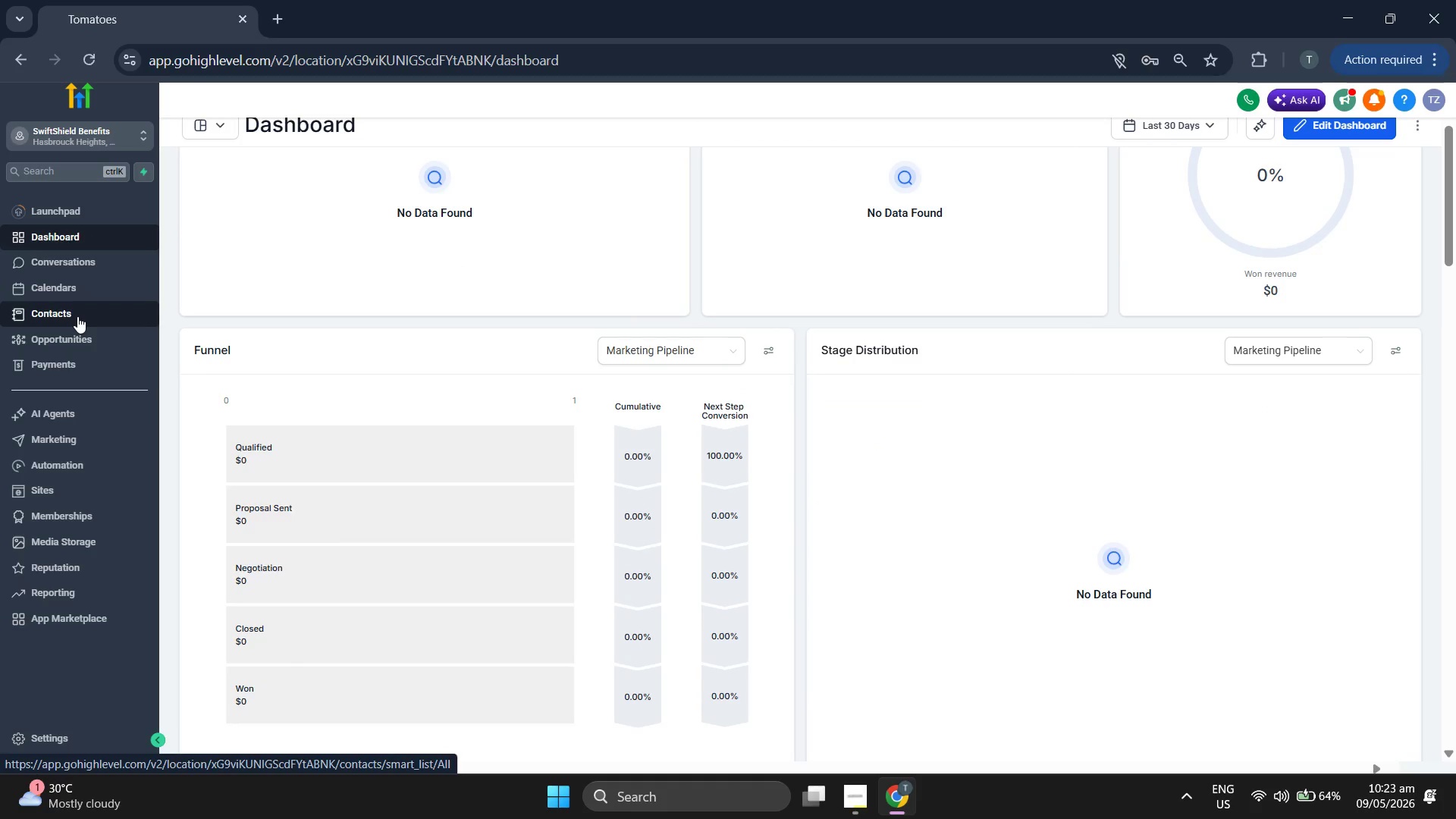 
left_click([79, 341])
 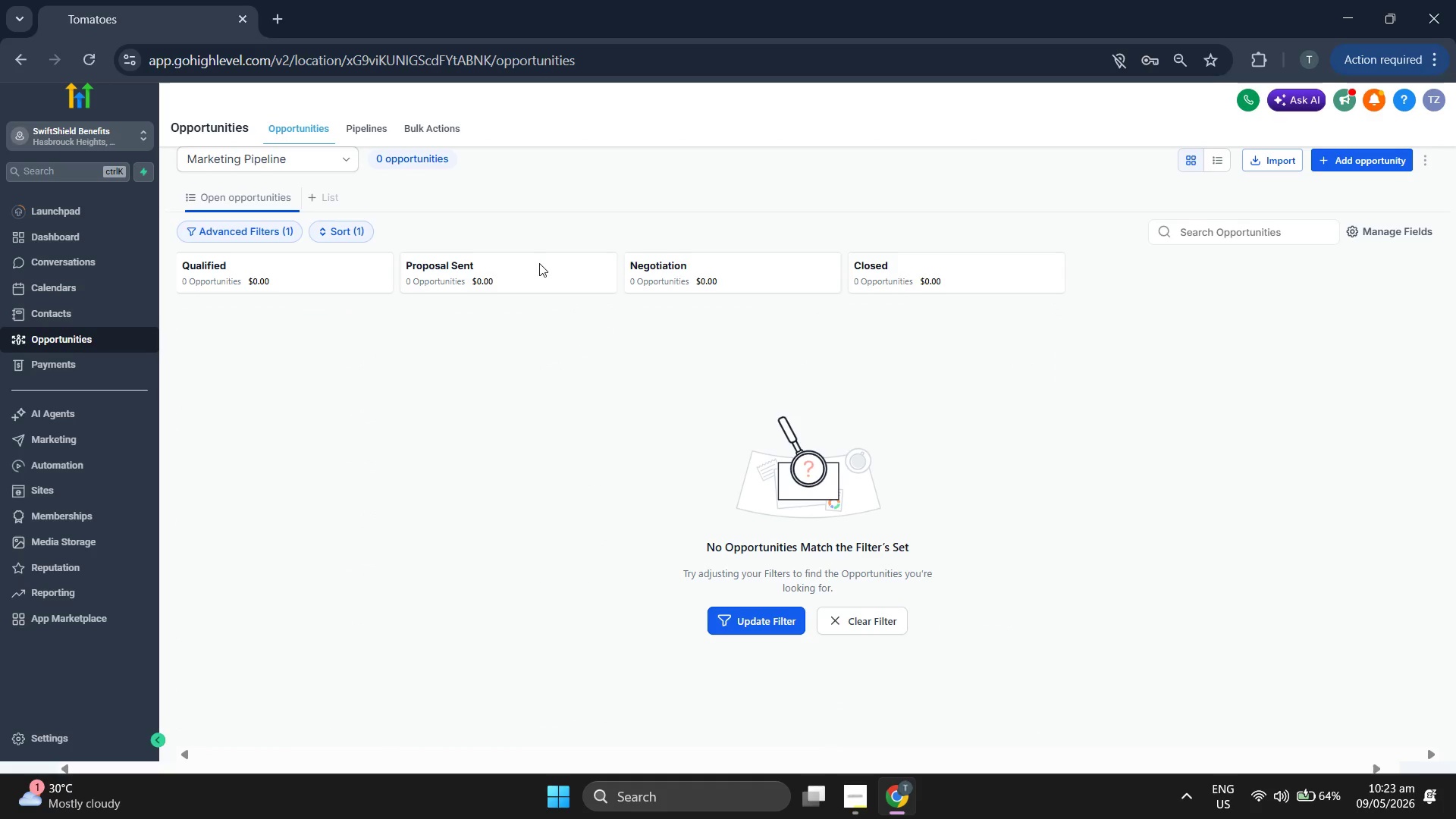 
left_click([369, 128])
 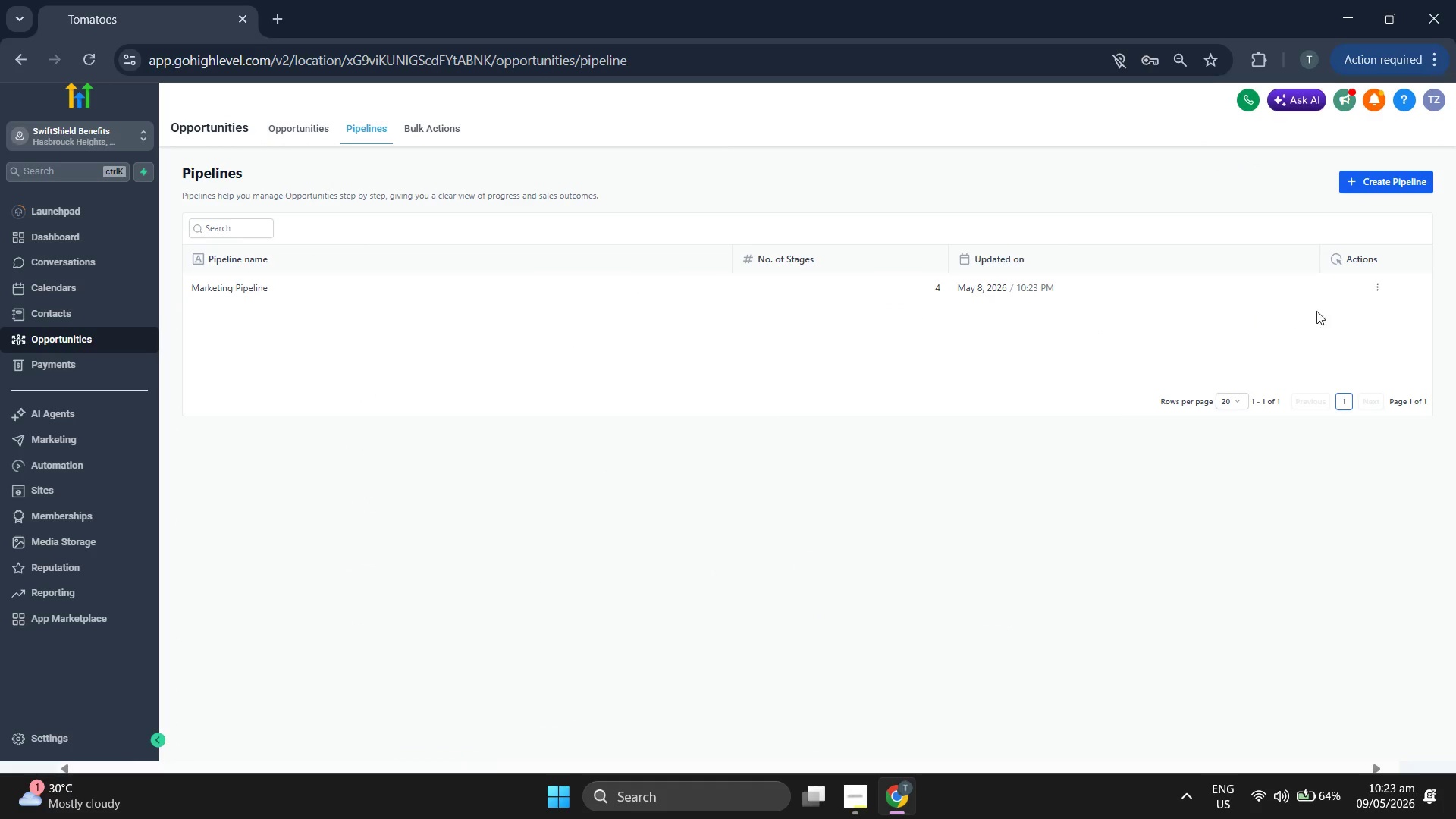 
left_click([1379, 287])
 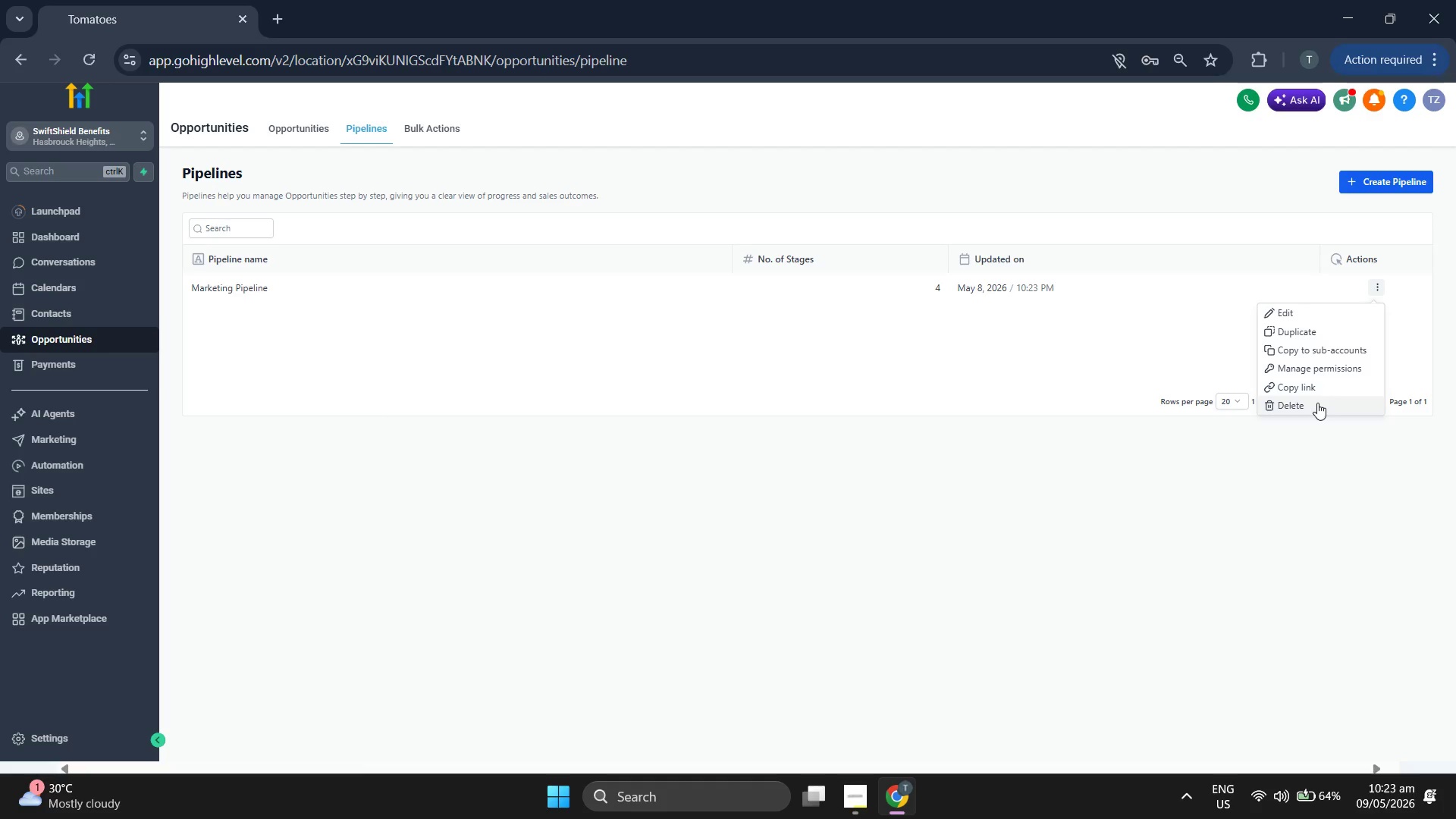 
left_click([1317, 403])
 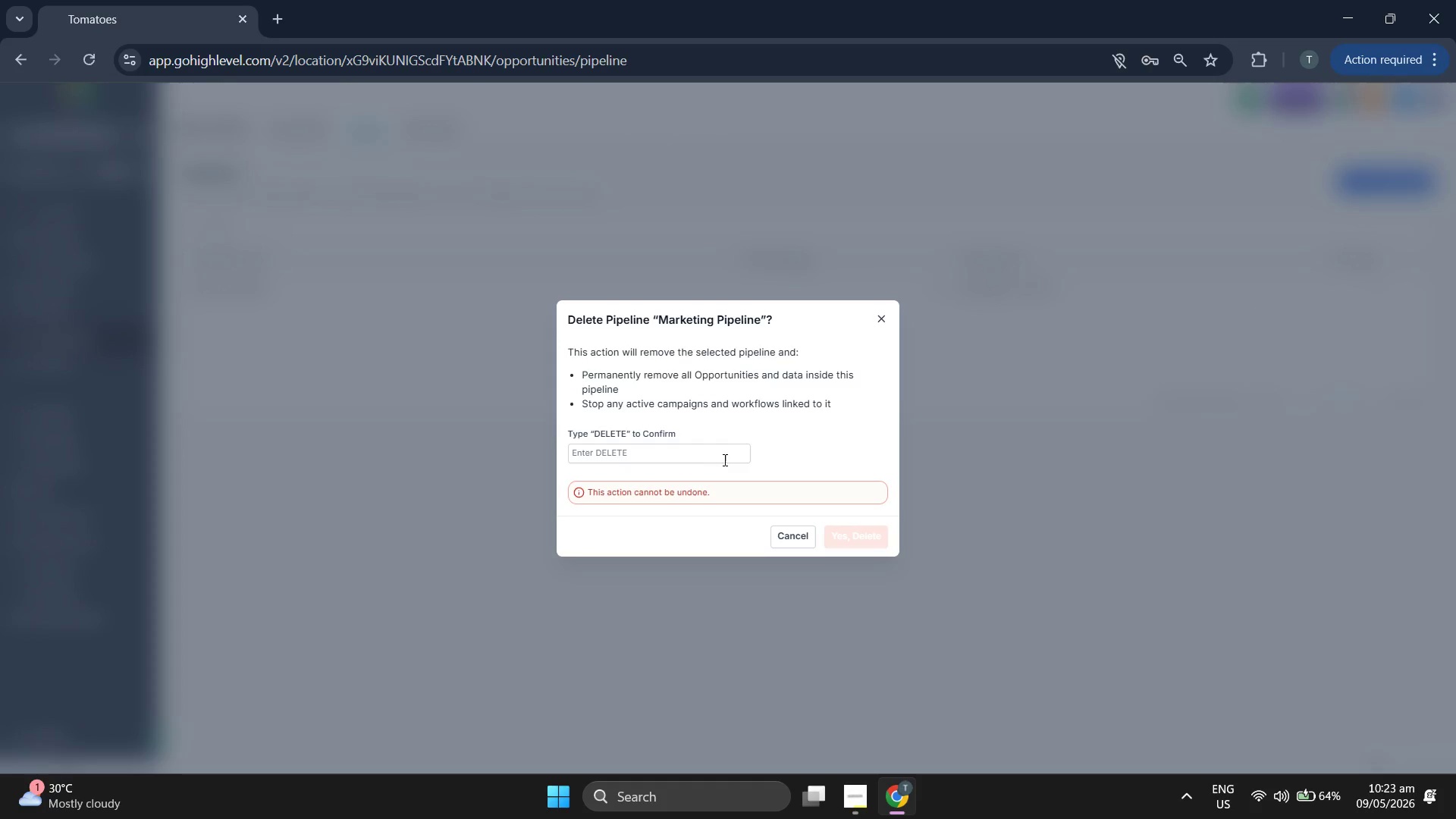 
left_click([698, 453])
 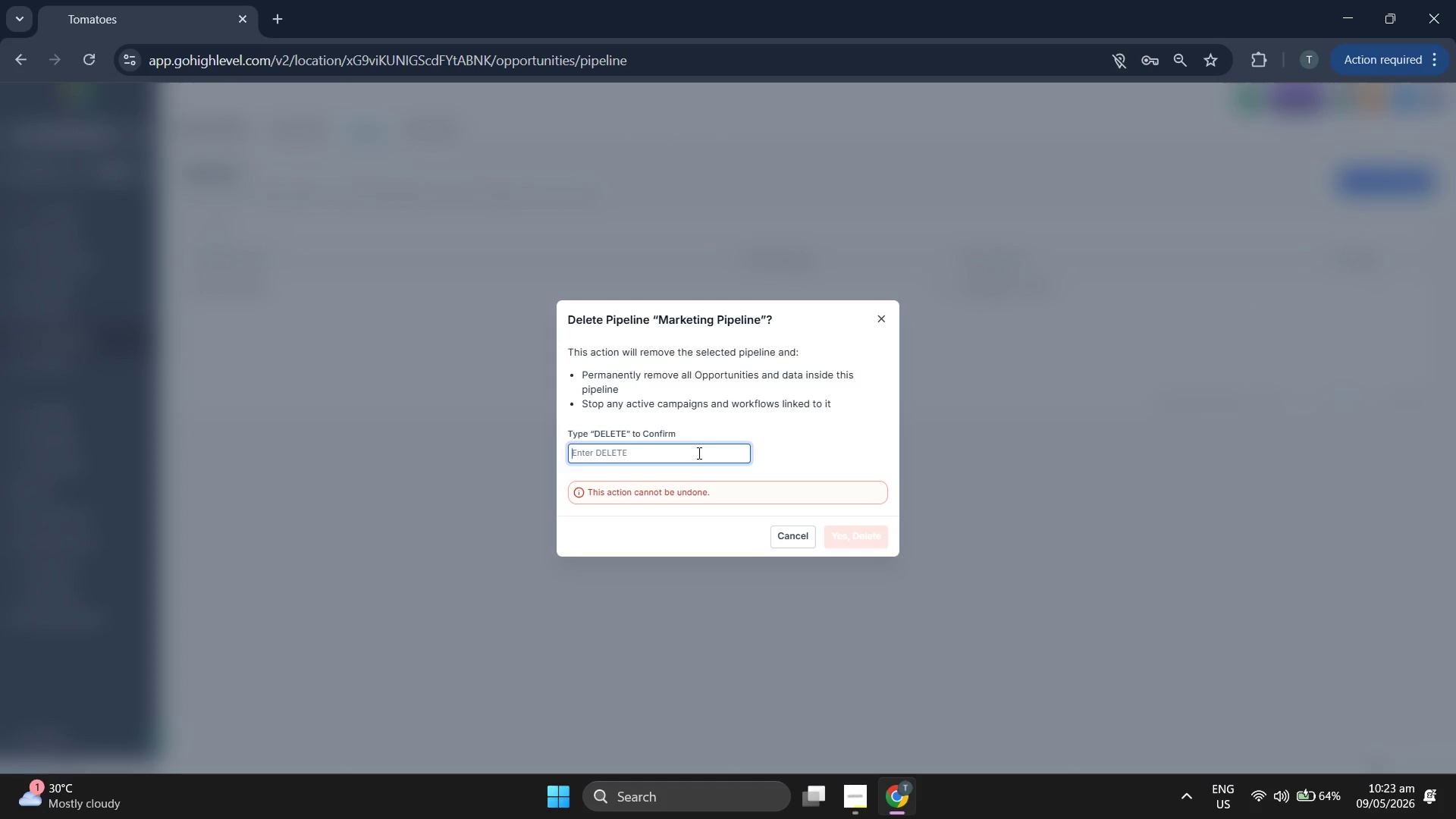 
type(DELE)
 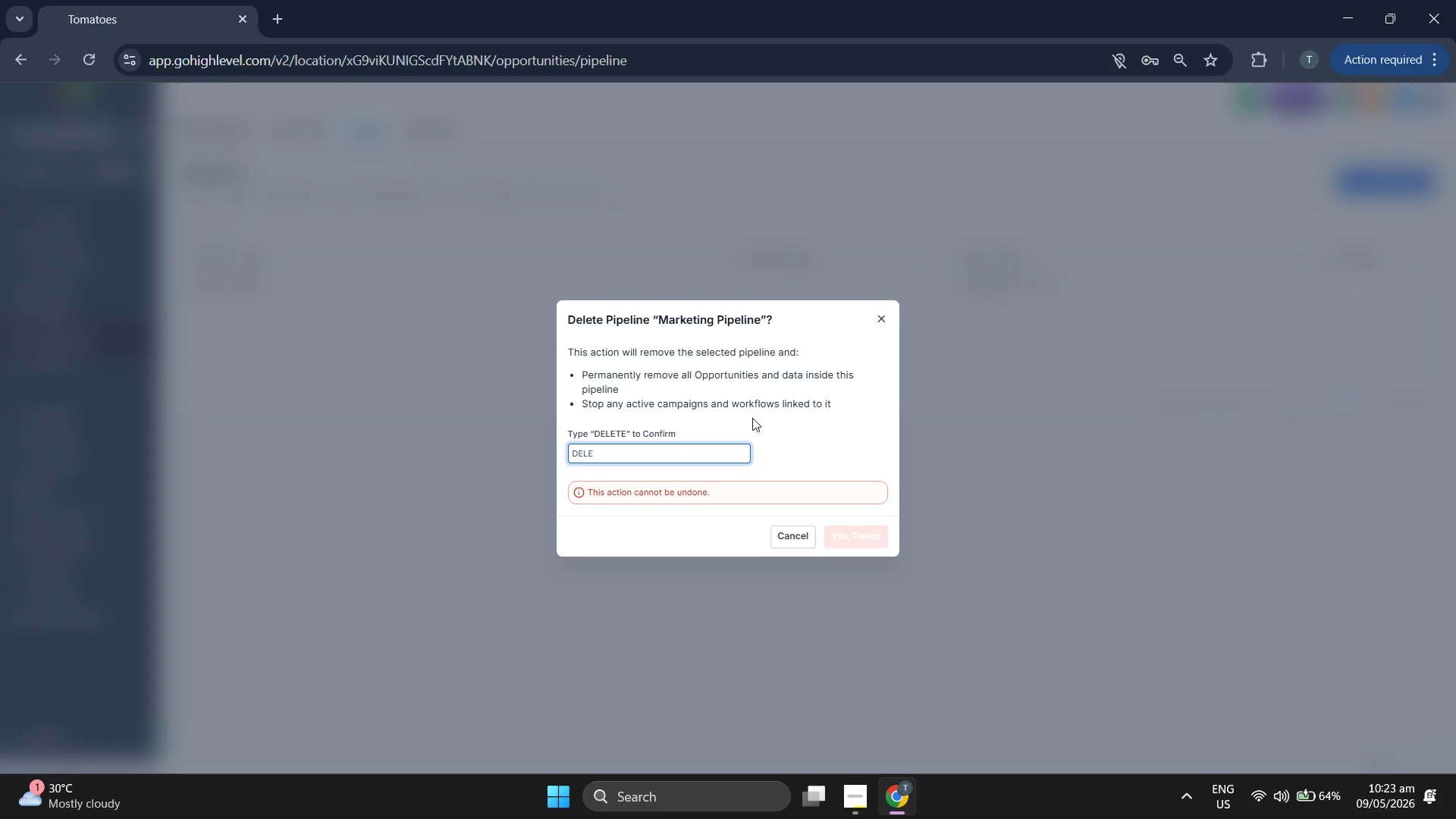 
type(TE)
 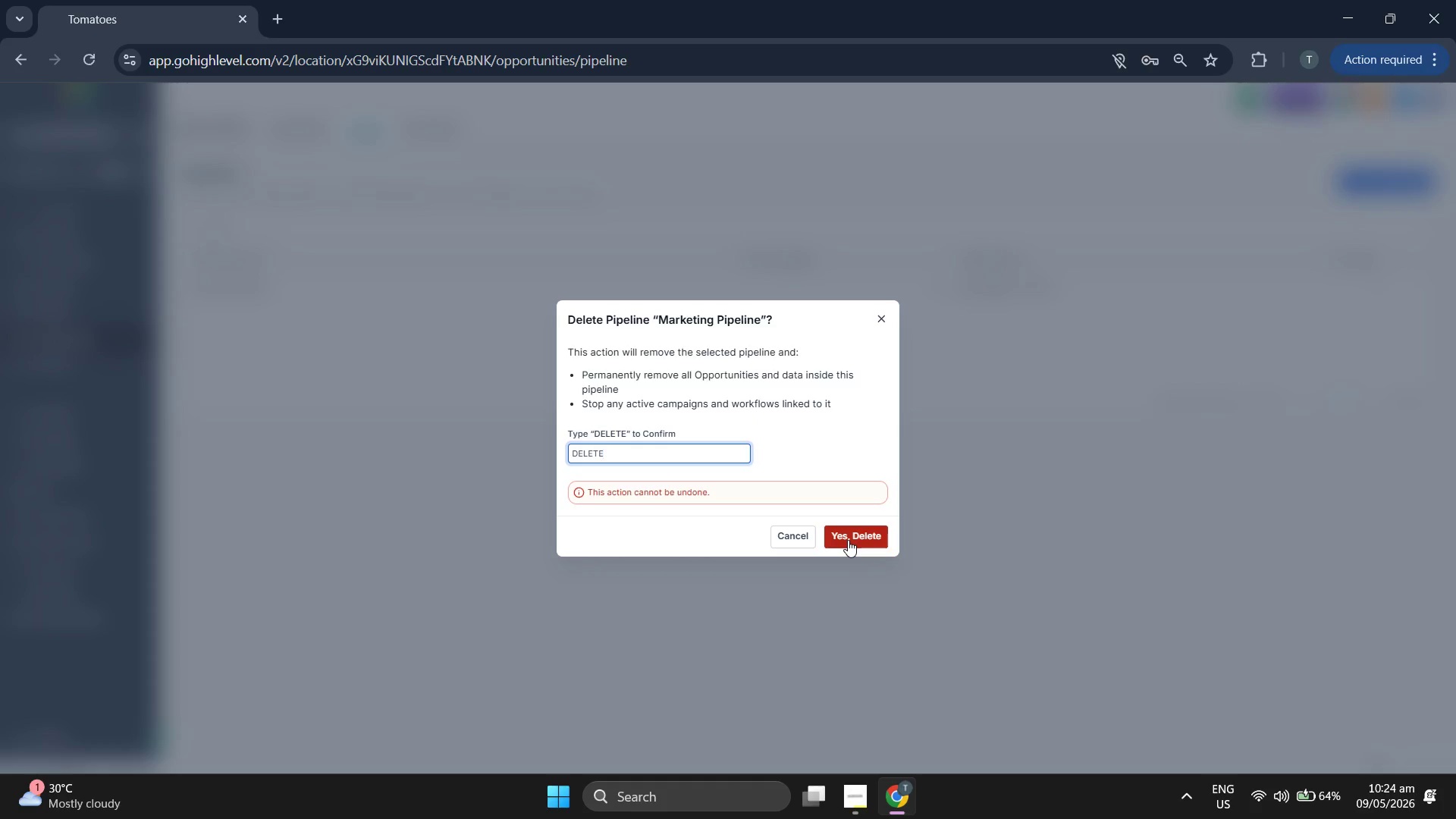 
left_click([848, 540])
 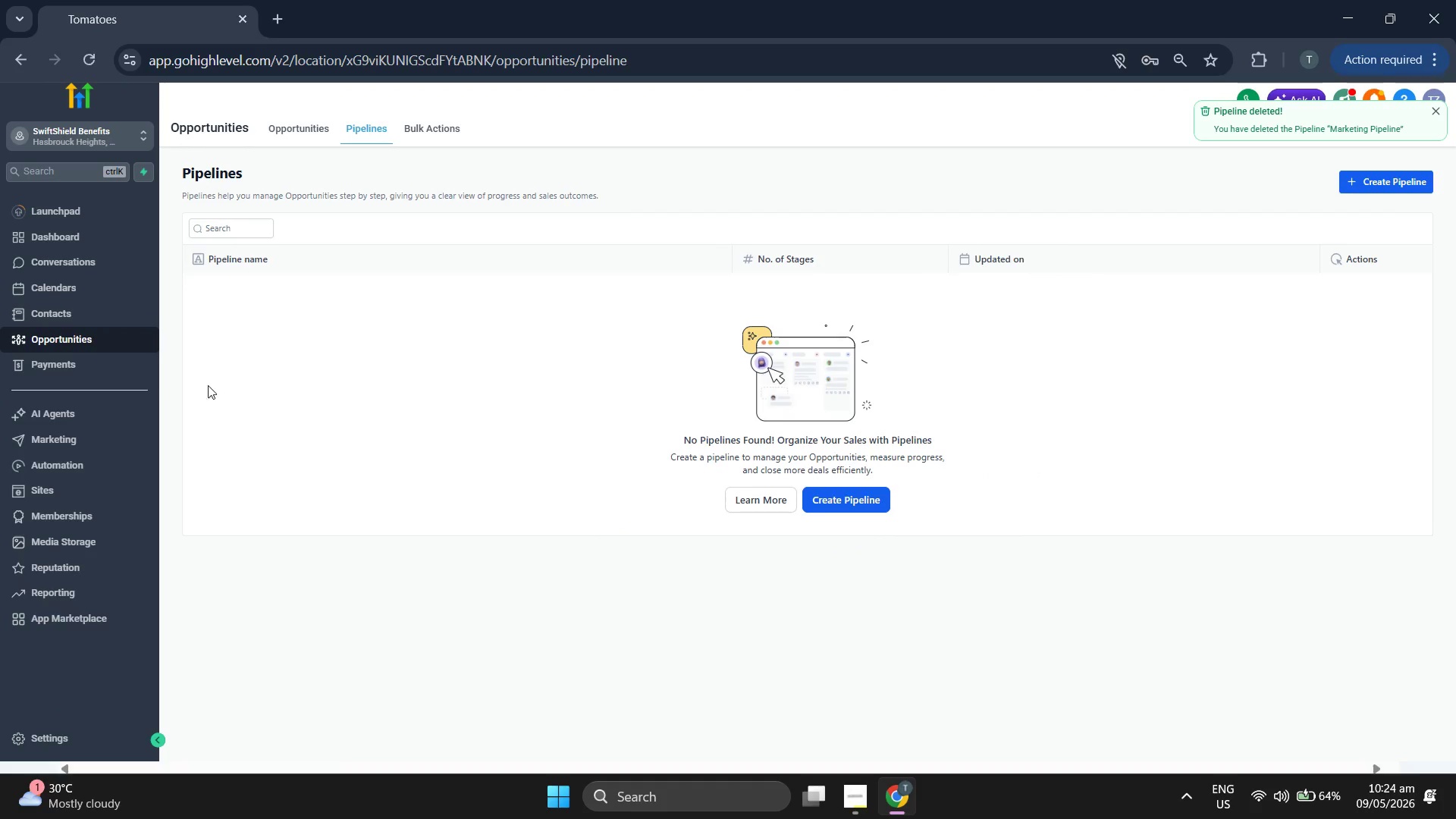 
left_click([86, 244])
 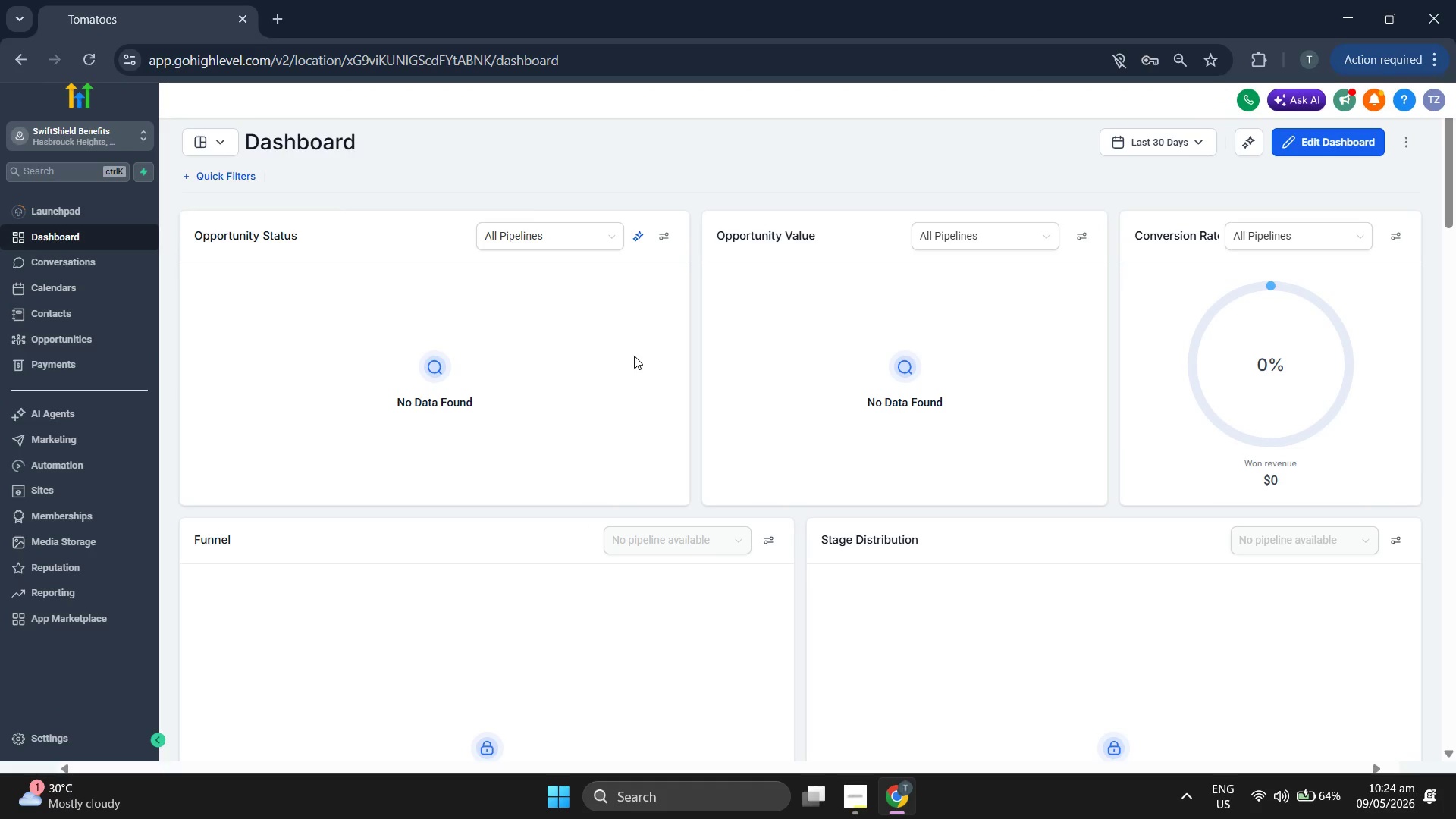 
scroll: coordinate [796, 417], scroll_direction: down, amount: 5.0
 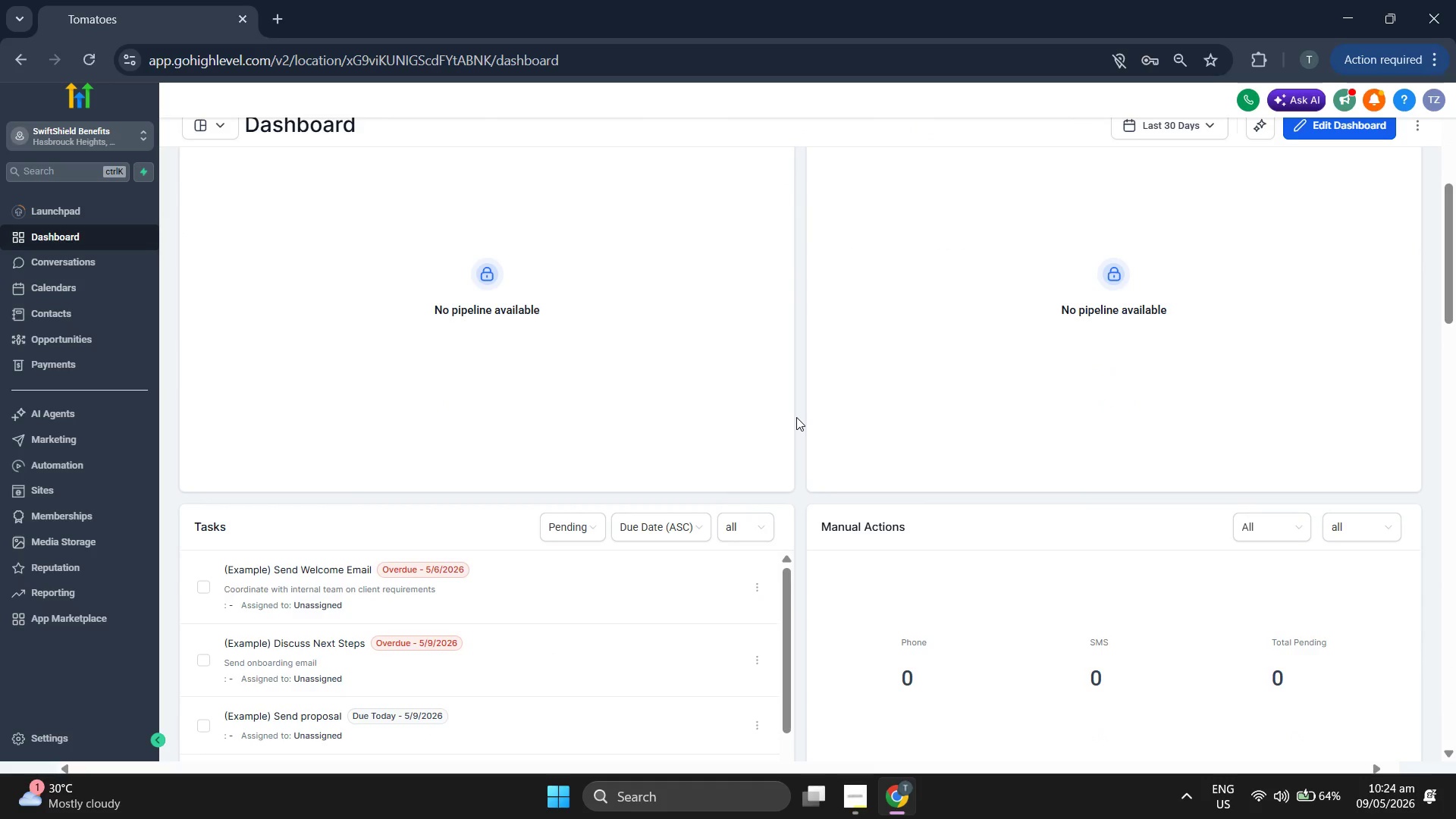 
scroll: coordinate [799, 415], scroll_direction: down, amount: 2.0
 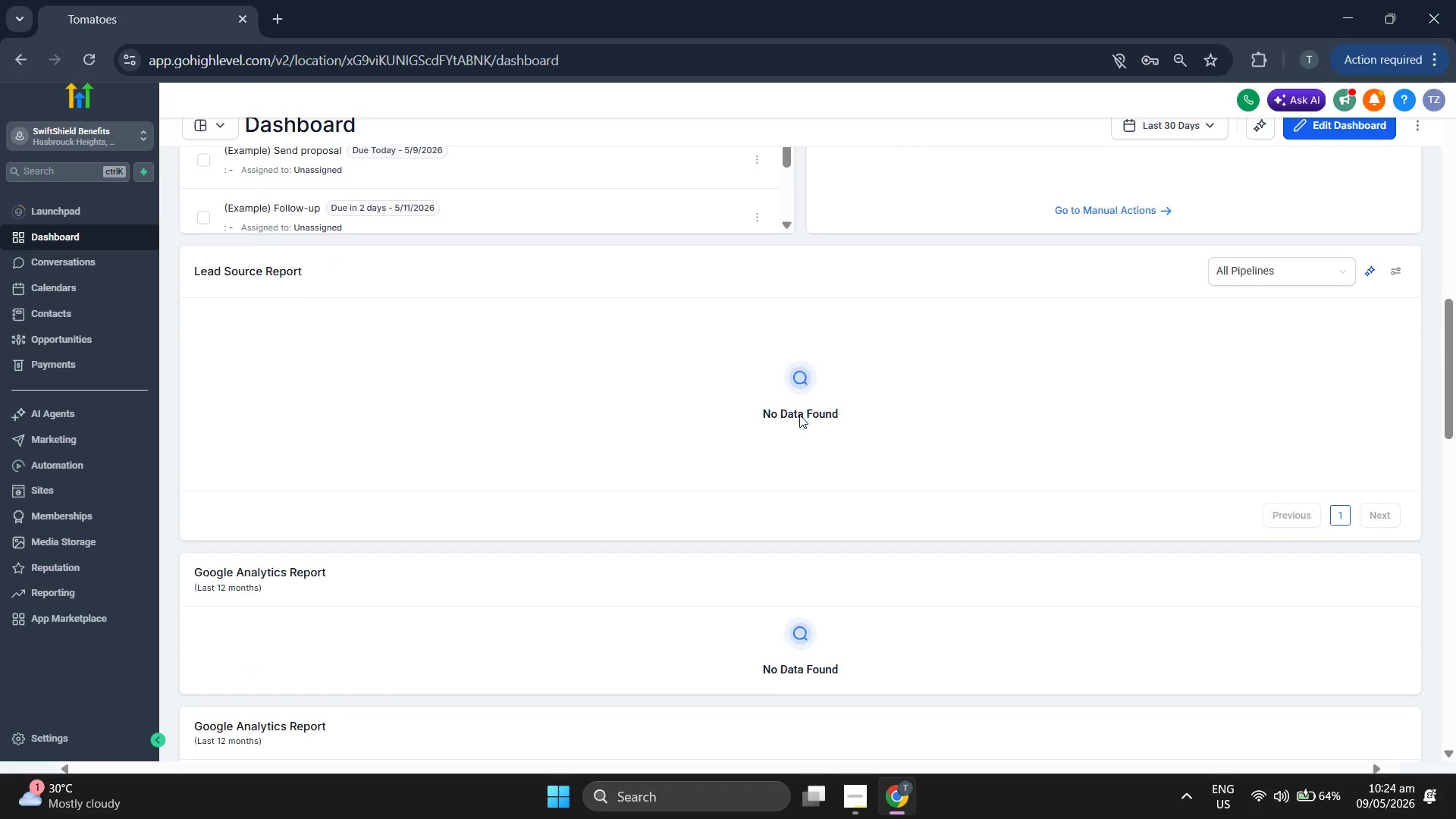 
scroll: coordinate [799, 415], scroll_direction: up, amount: 6.0
 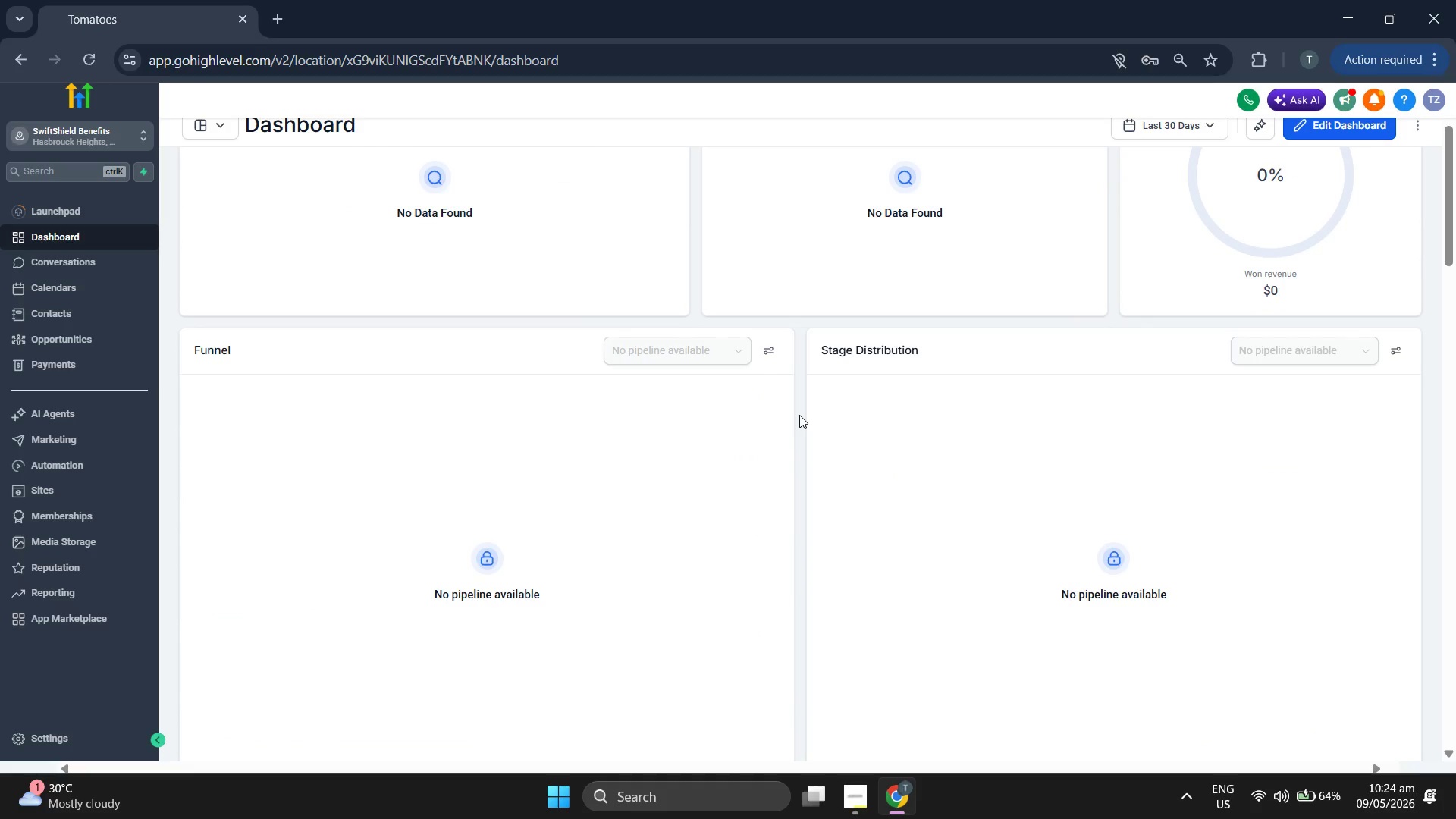 
scroll: coordinate [799, 415], scroll_direction: down, amount: 1.0
 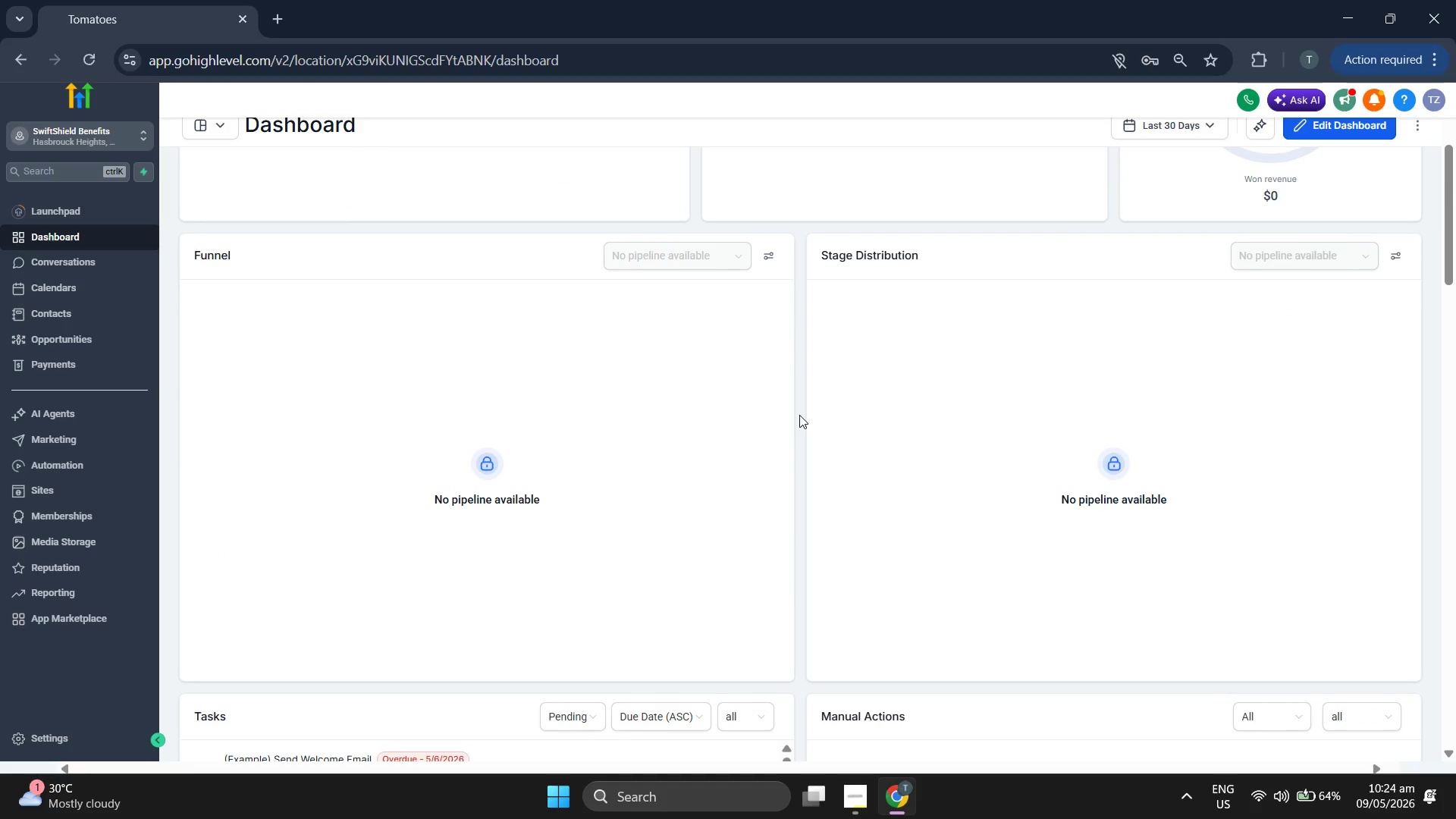 
scroll: coordinate [708, 420], scroll_direction: up, amount: 3.0
 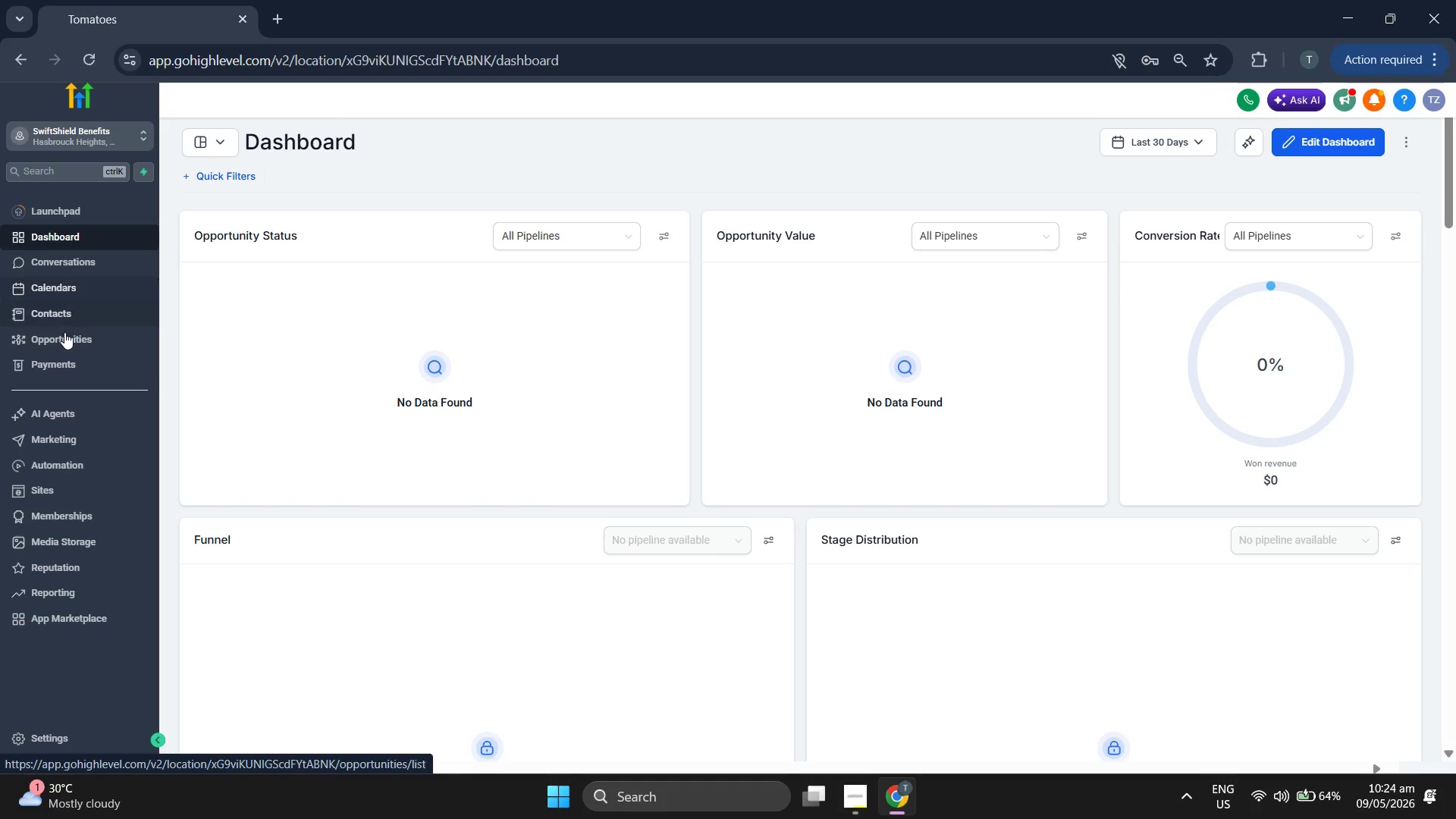 
left_click([68, 334])
 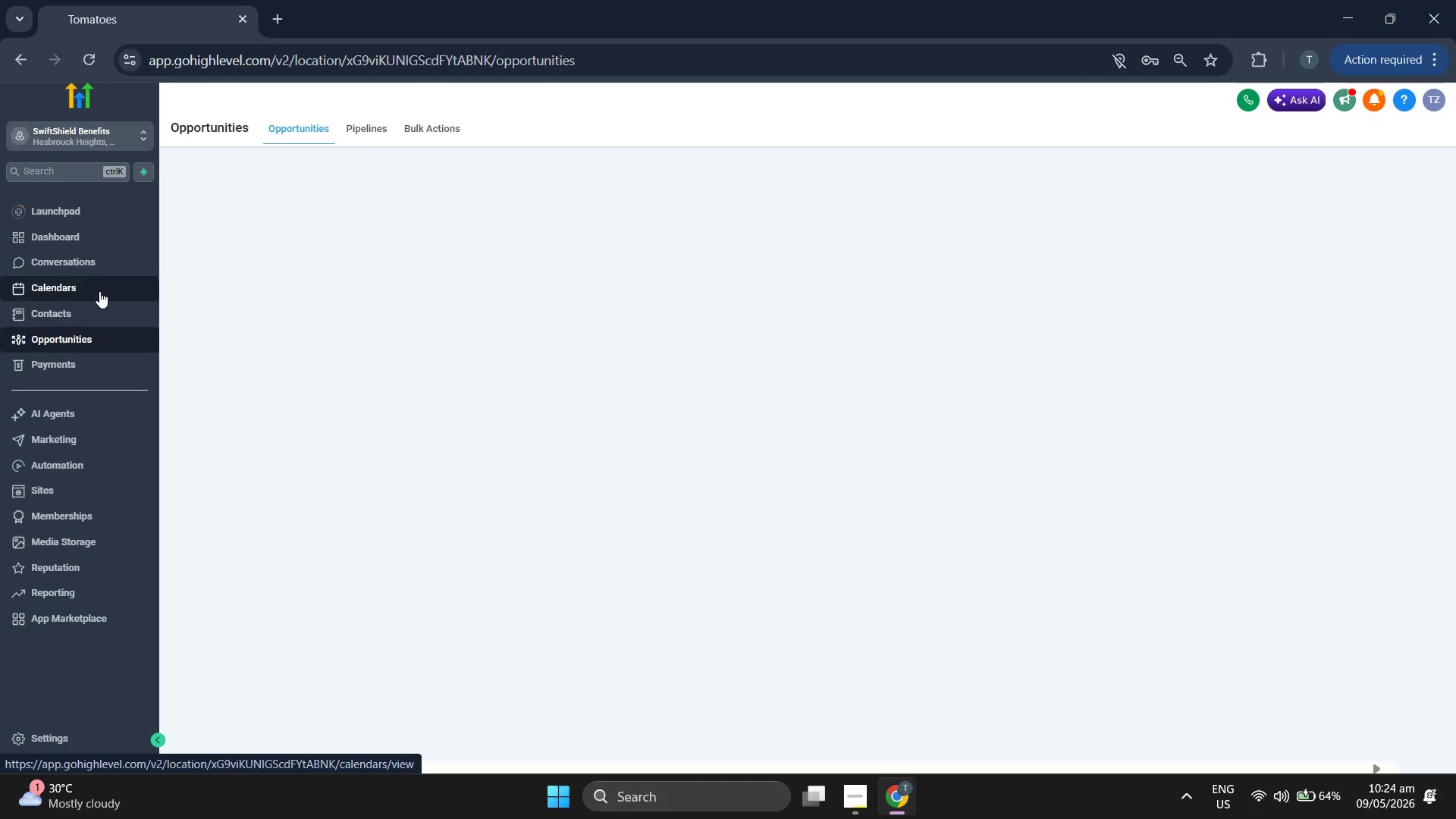 
left_click([85, 287])
 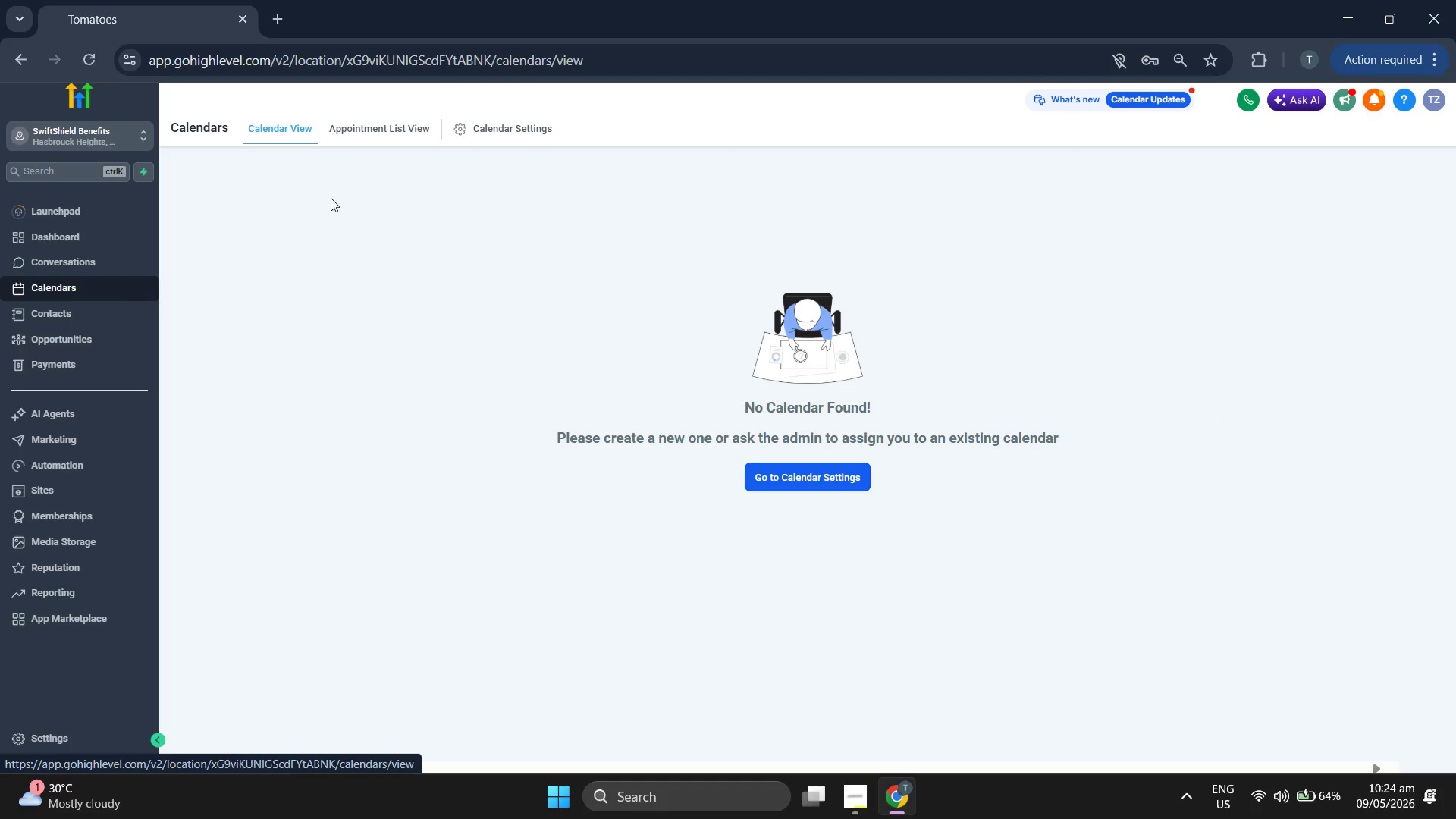 
double_click([538, 119])
 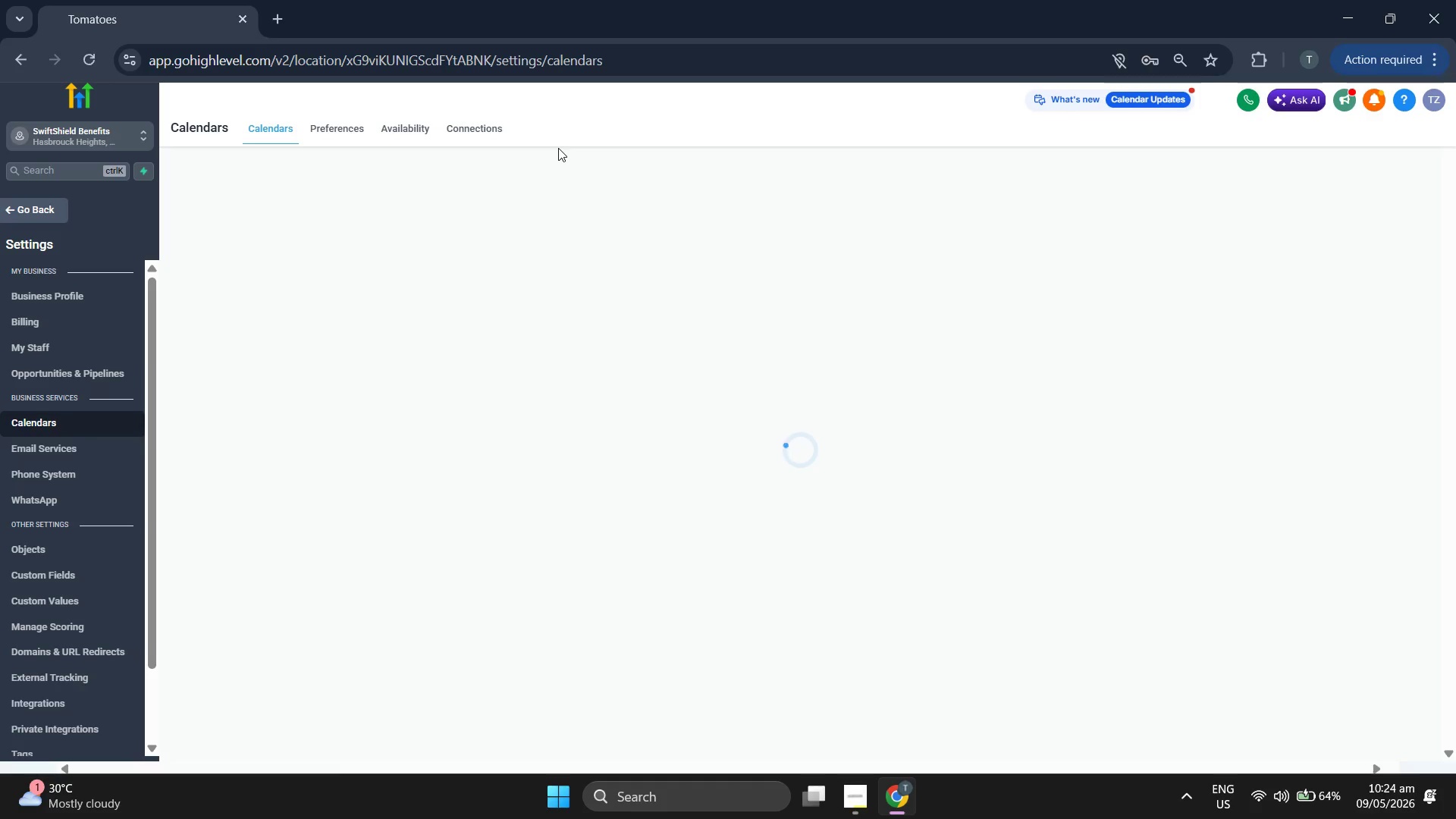 
wait(8.56)
 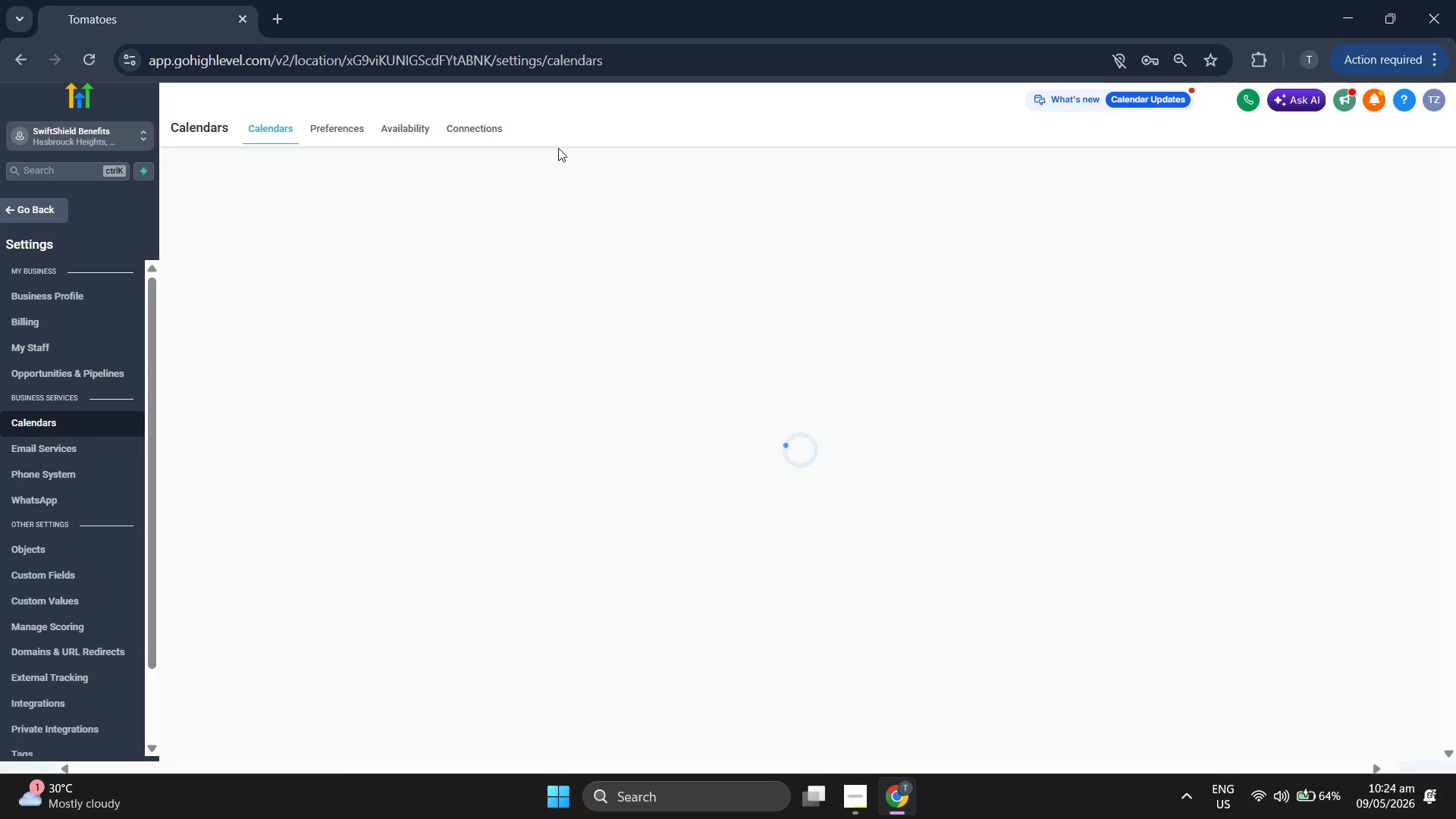 
left_click([1318, 301])
 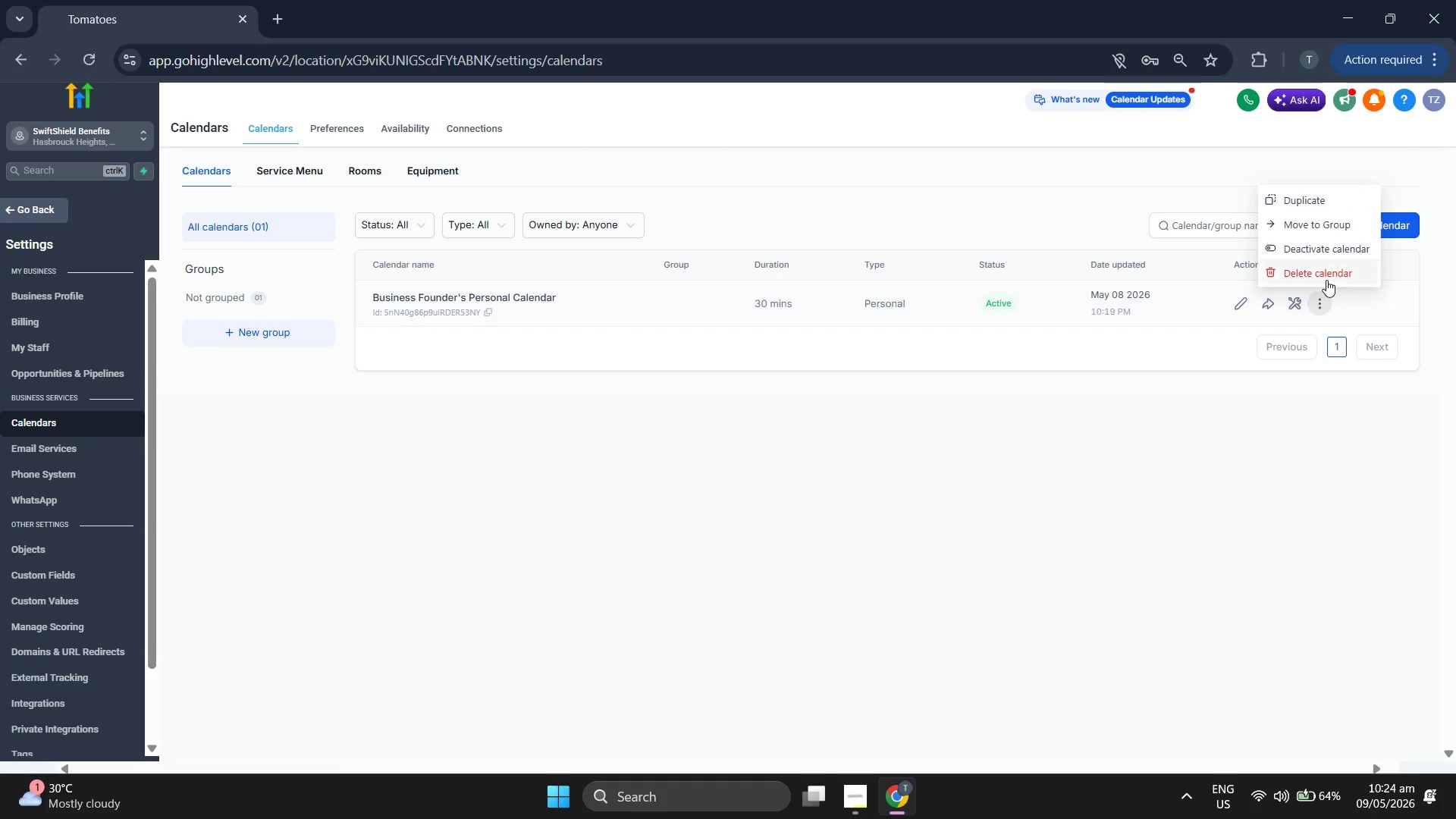 
left_click([1327, 278])
 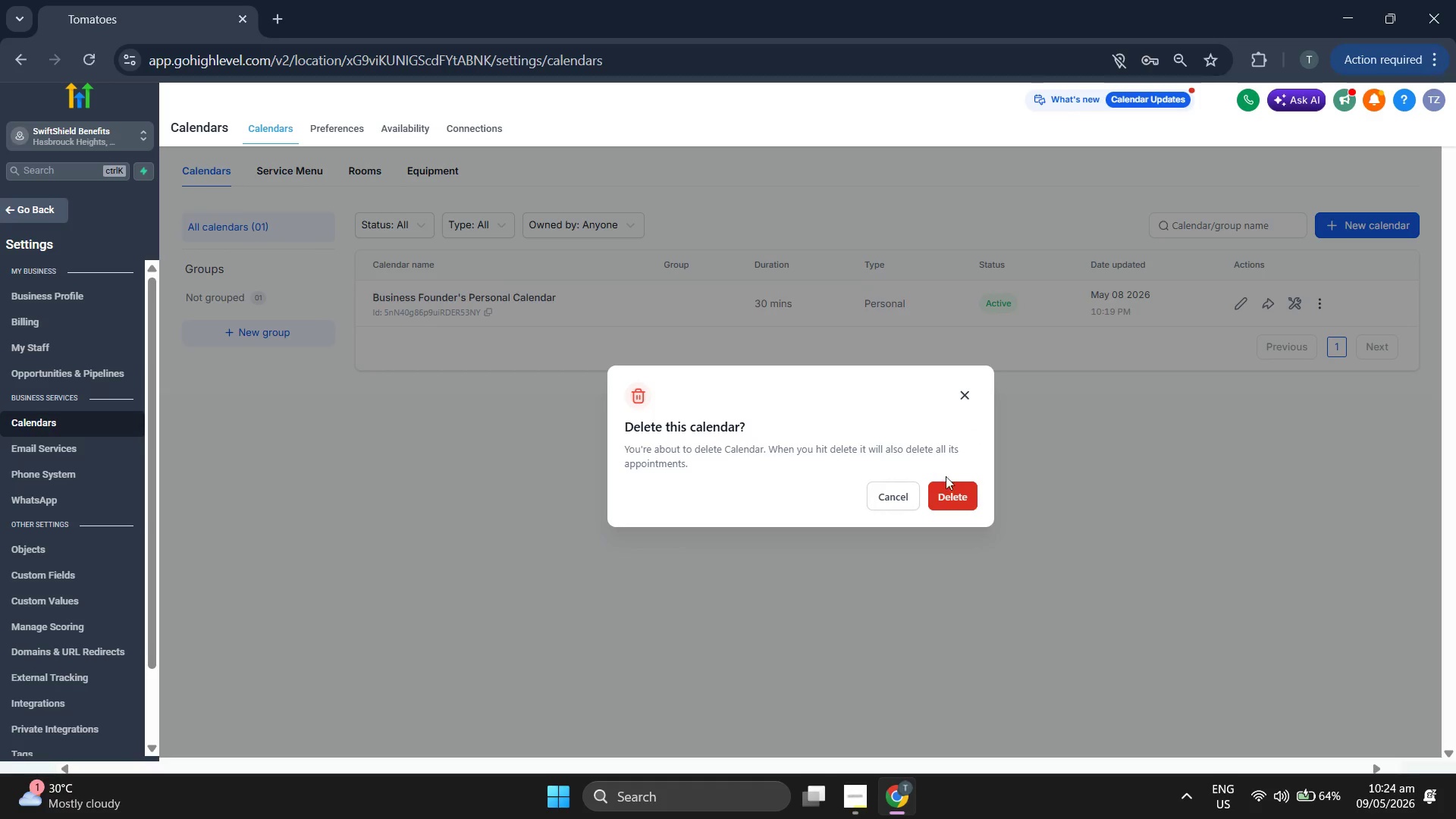 
left_click([965, 498])
 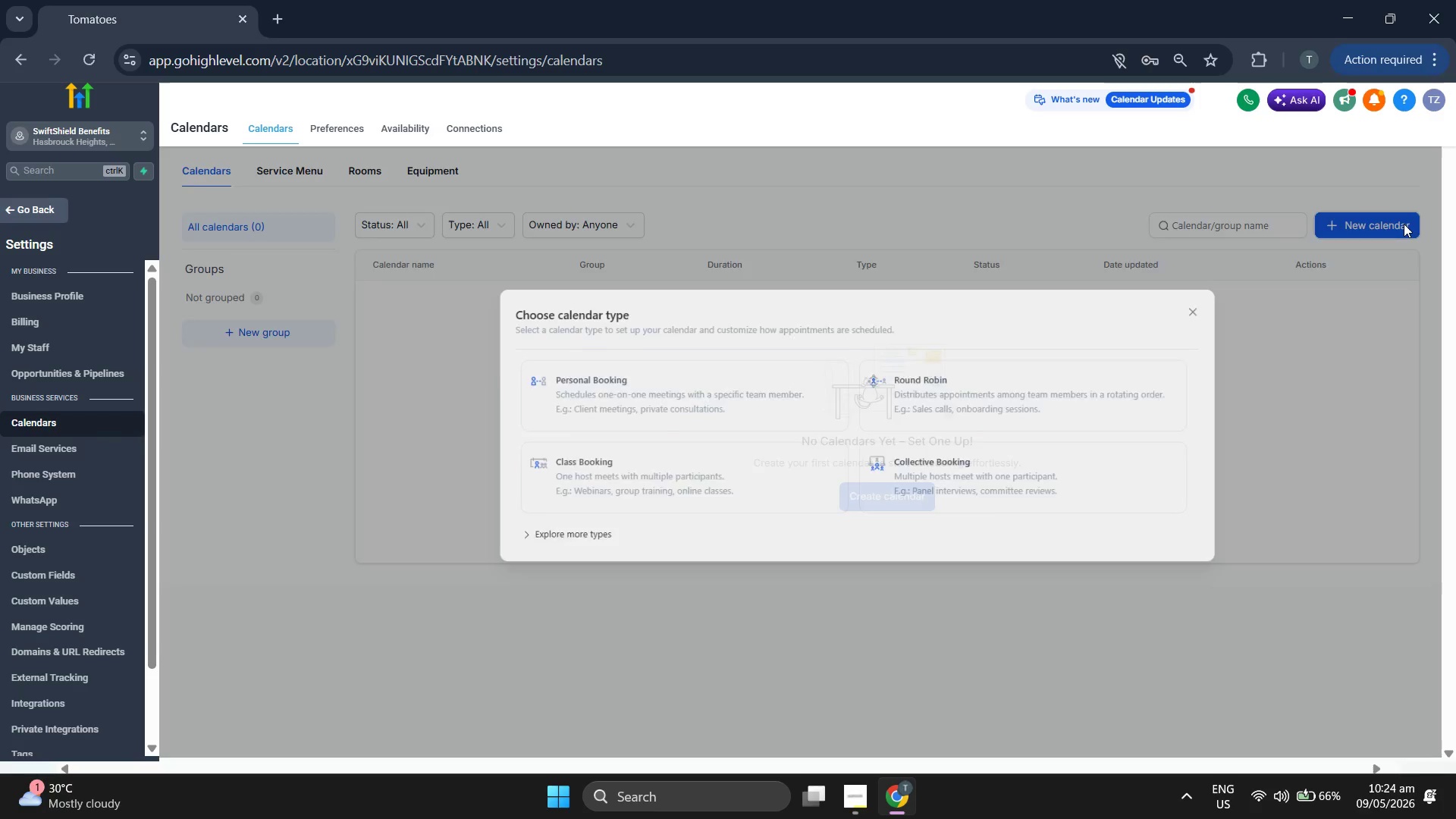 
left_click([670, 419])
 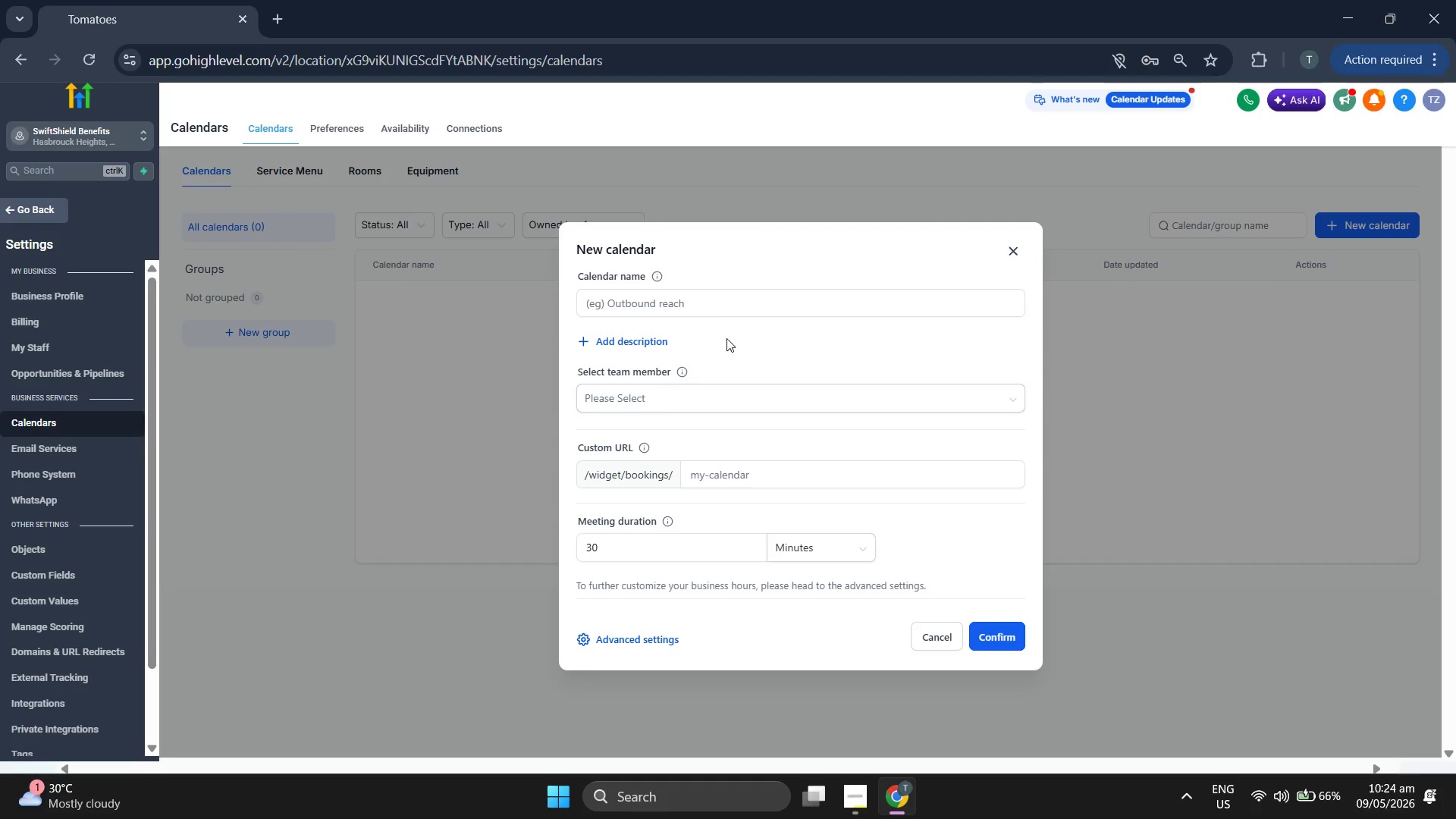 
left_click([747, 306])
 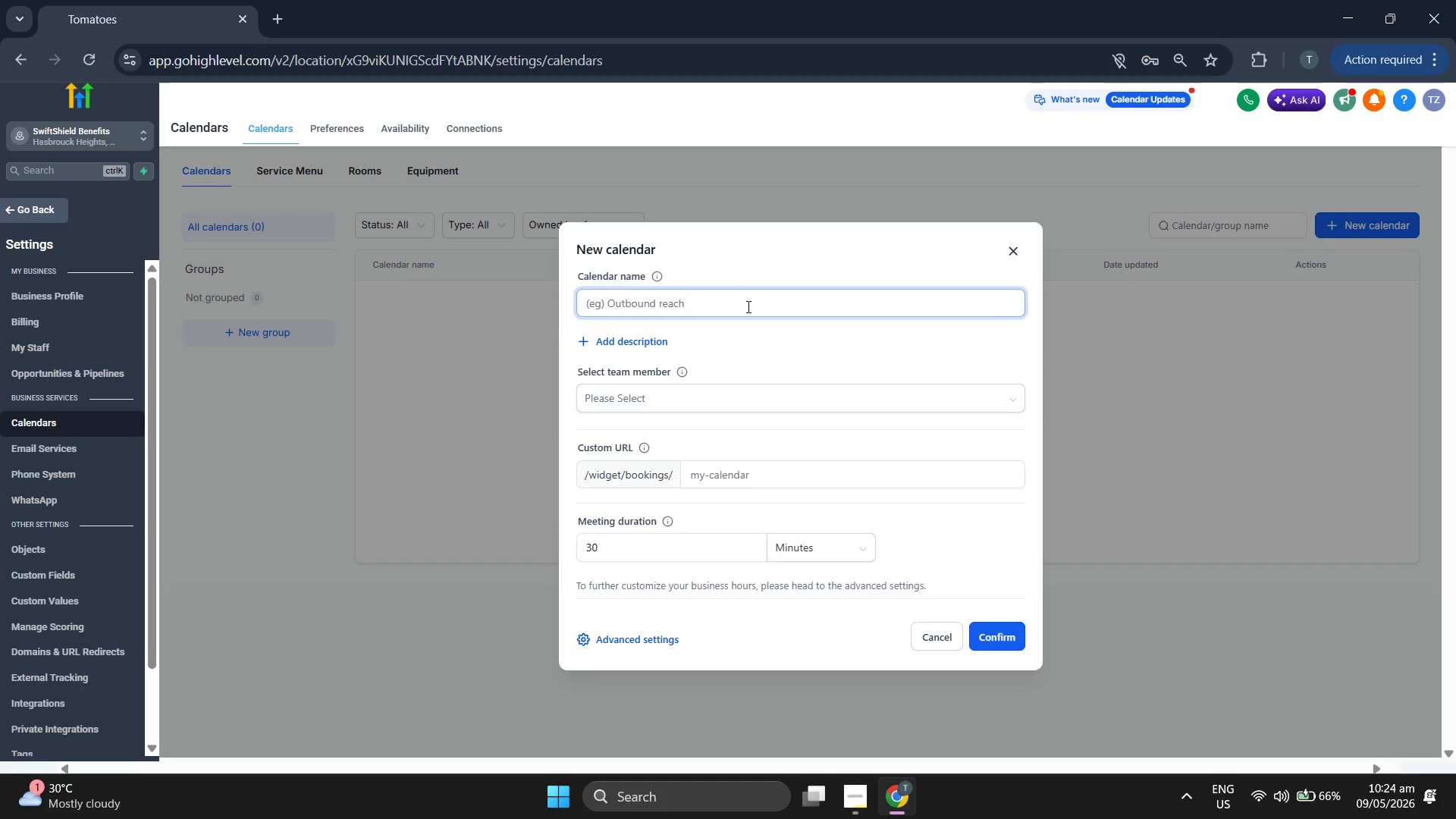 
type(bO)
key(Backspace)
key(Backspace)
type(Booking AP)
key(Backspace)
type(ppointment)
 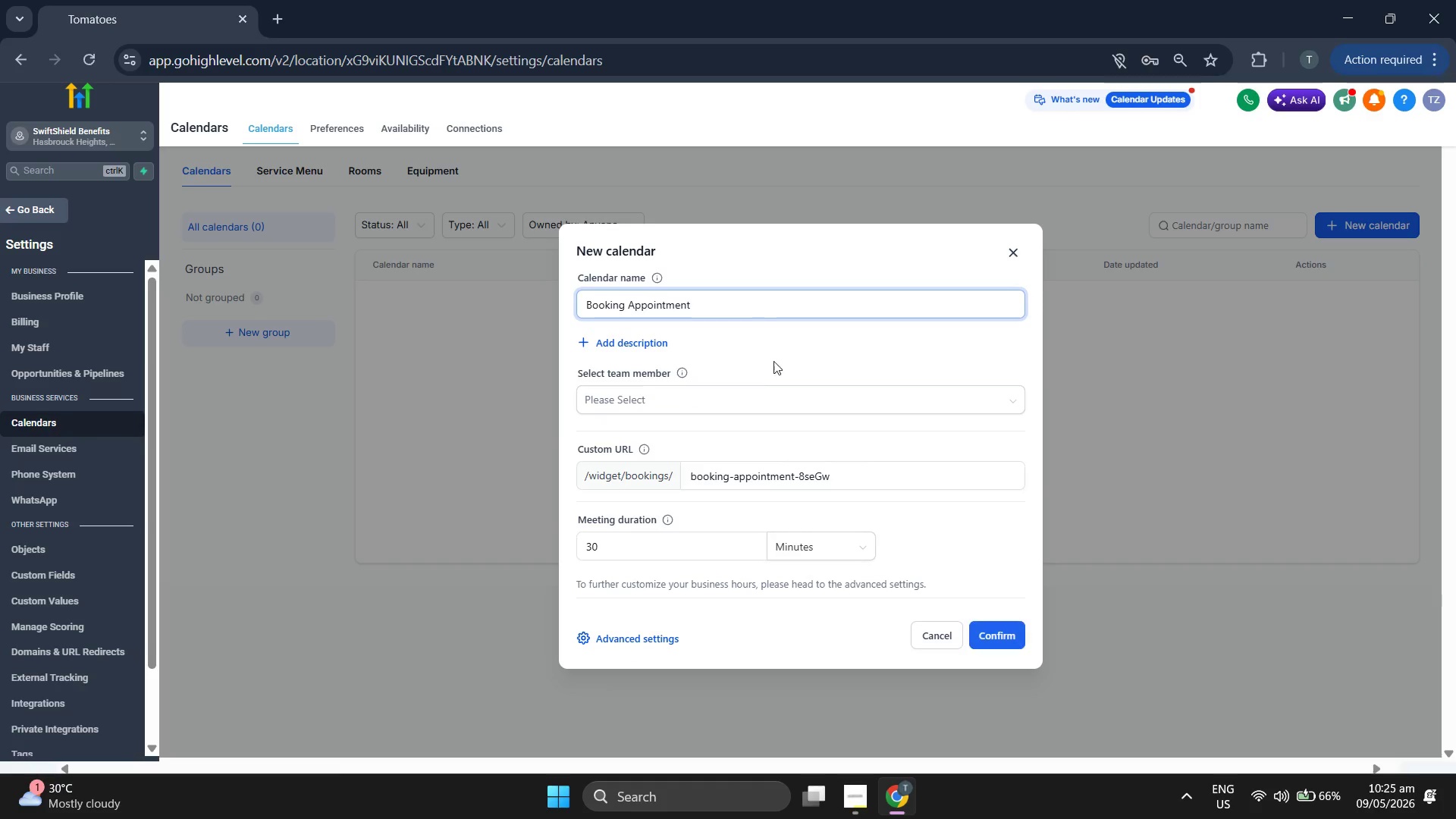 
double_click([745, 400])
 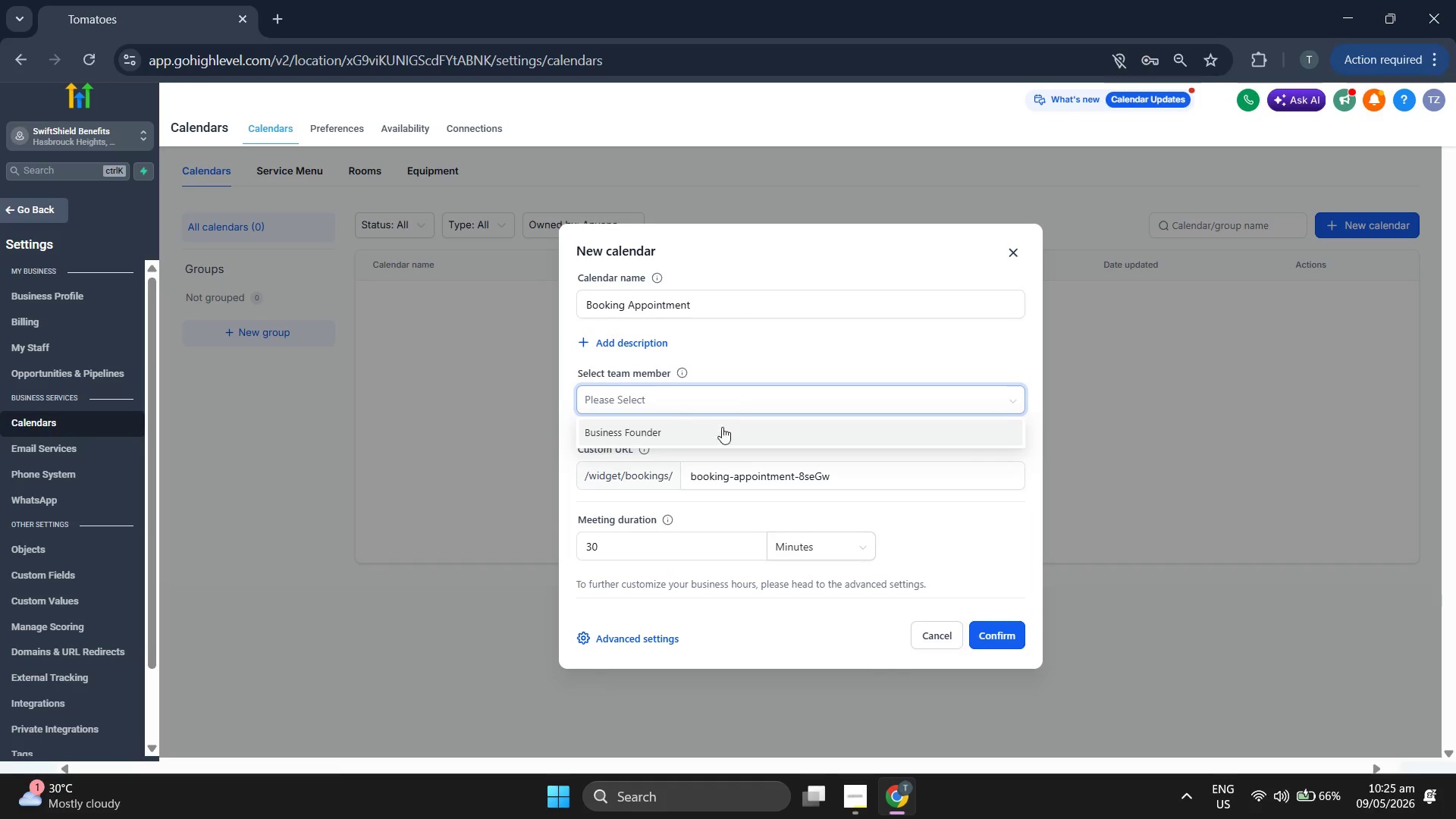 
left_click([712, 443])
 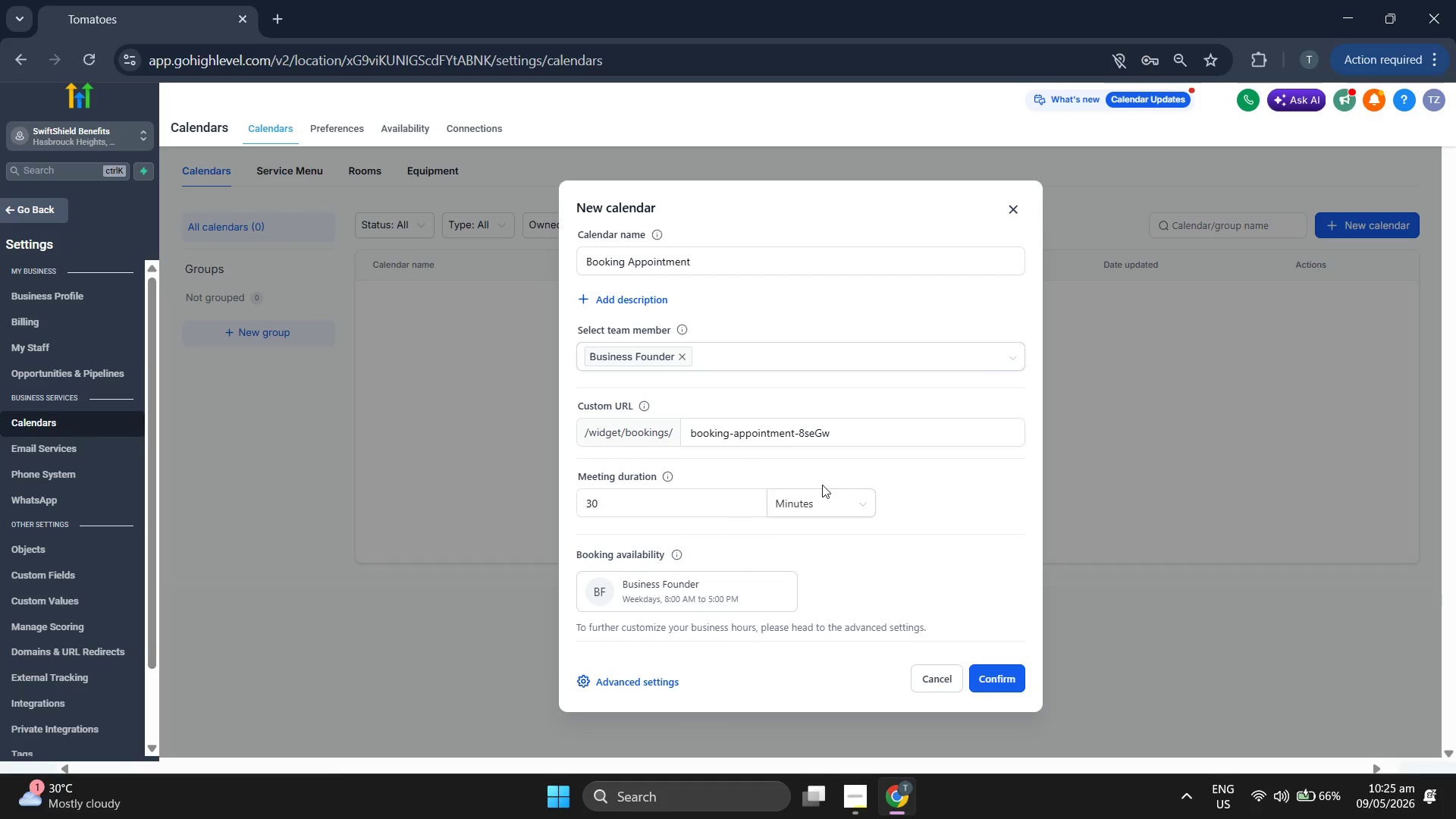 
left_click([1012, 687])
 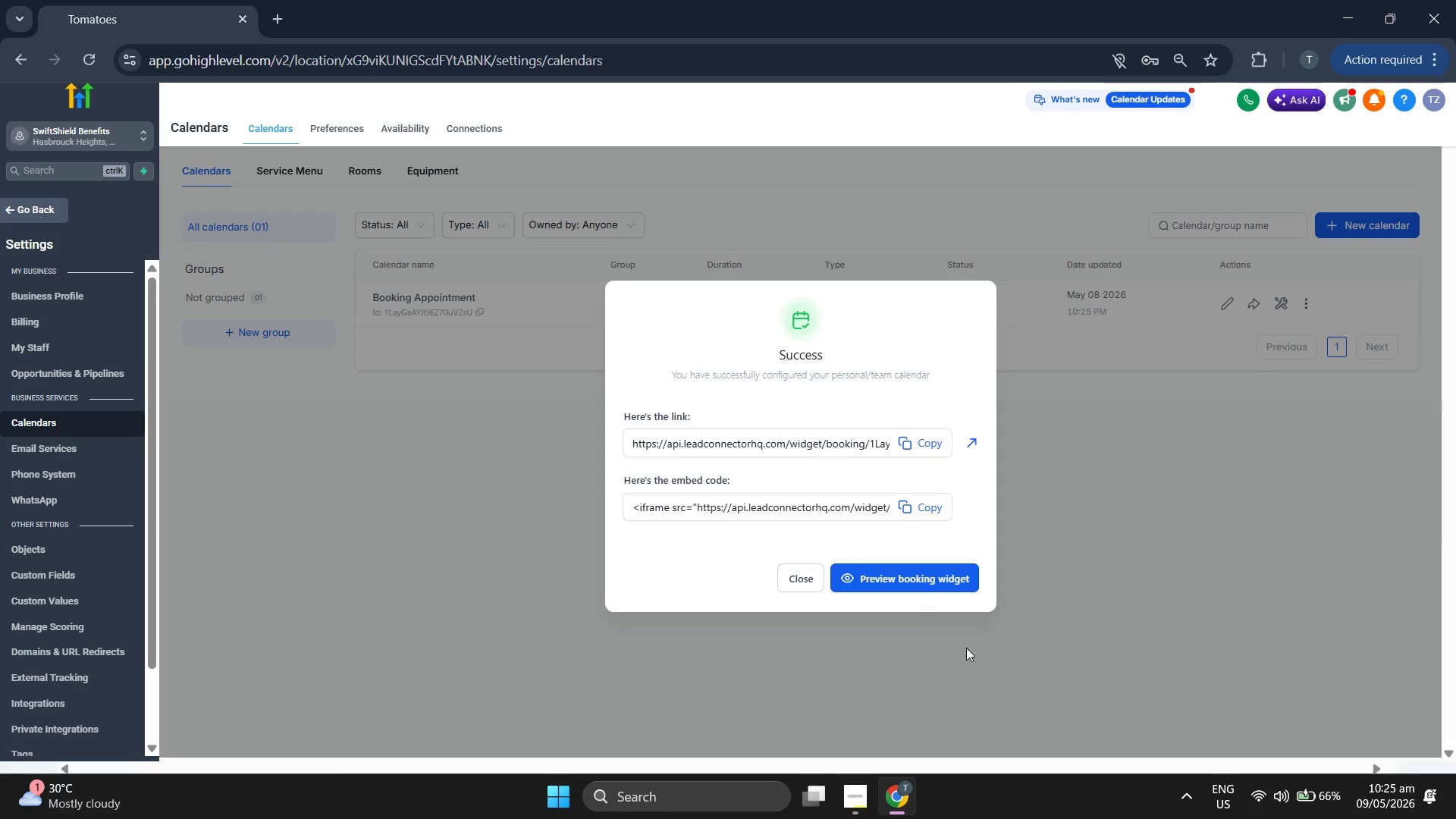 
left_click([933, 574])
 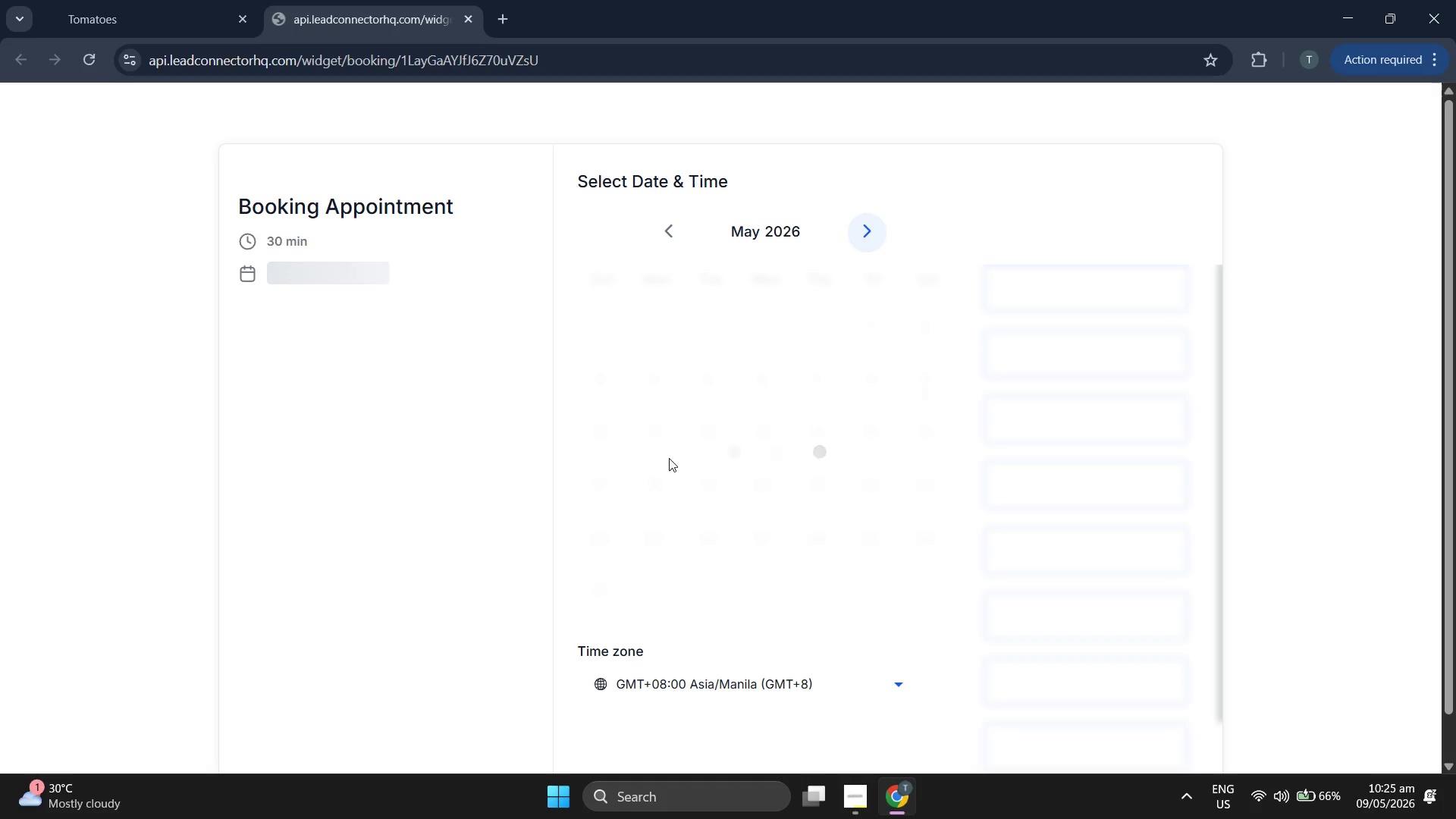 
scroll: coordinate [1318, 471], scroll_direction: down, amount: 1.0
 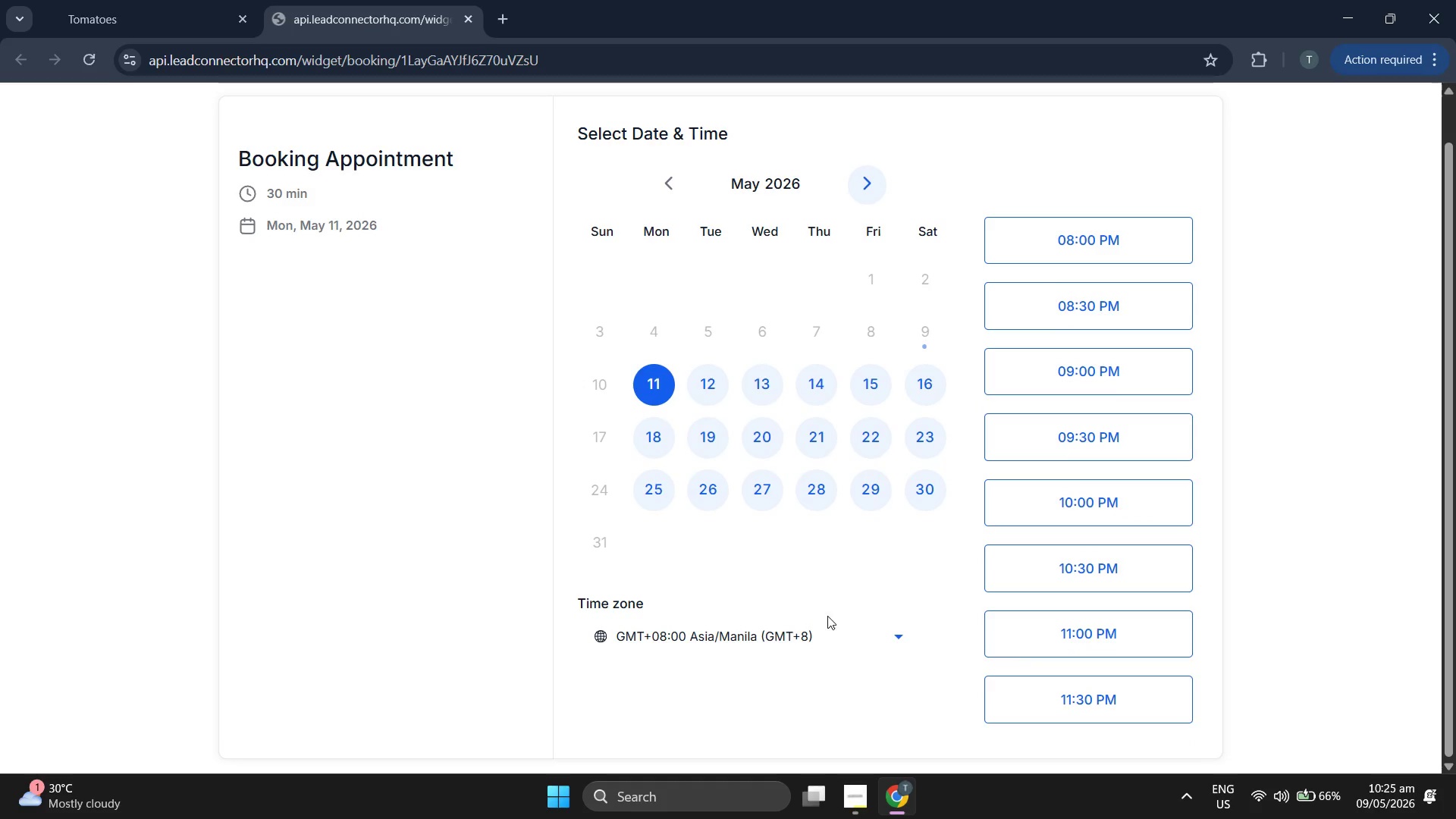 
left_click([827, 621])
 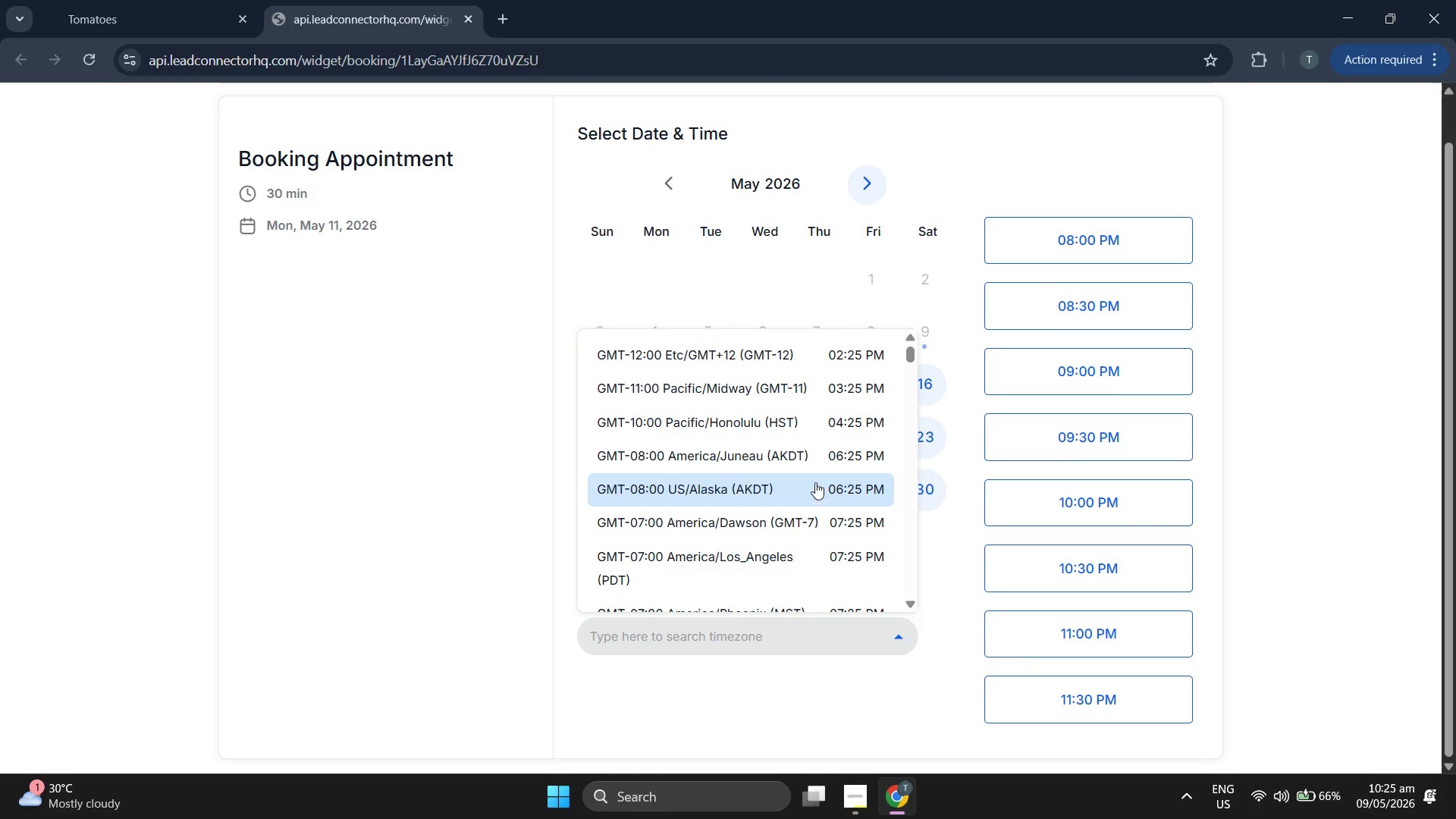 
scroll: coordinate [830, 454], scroll_direction: down, amount: 6.0
 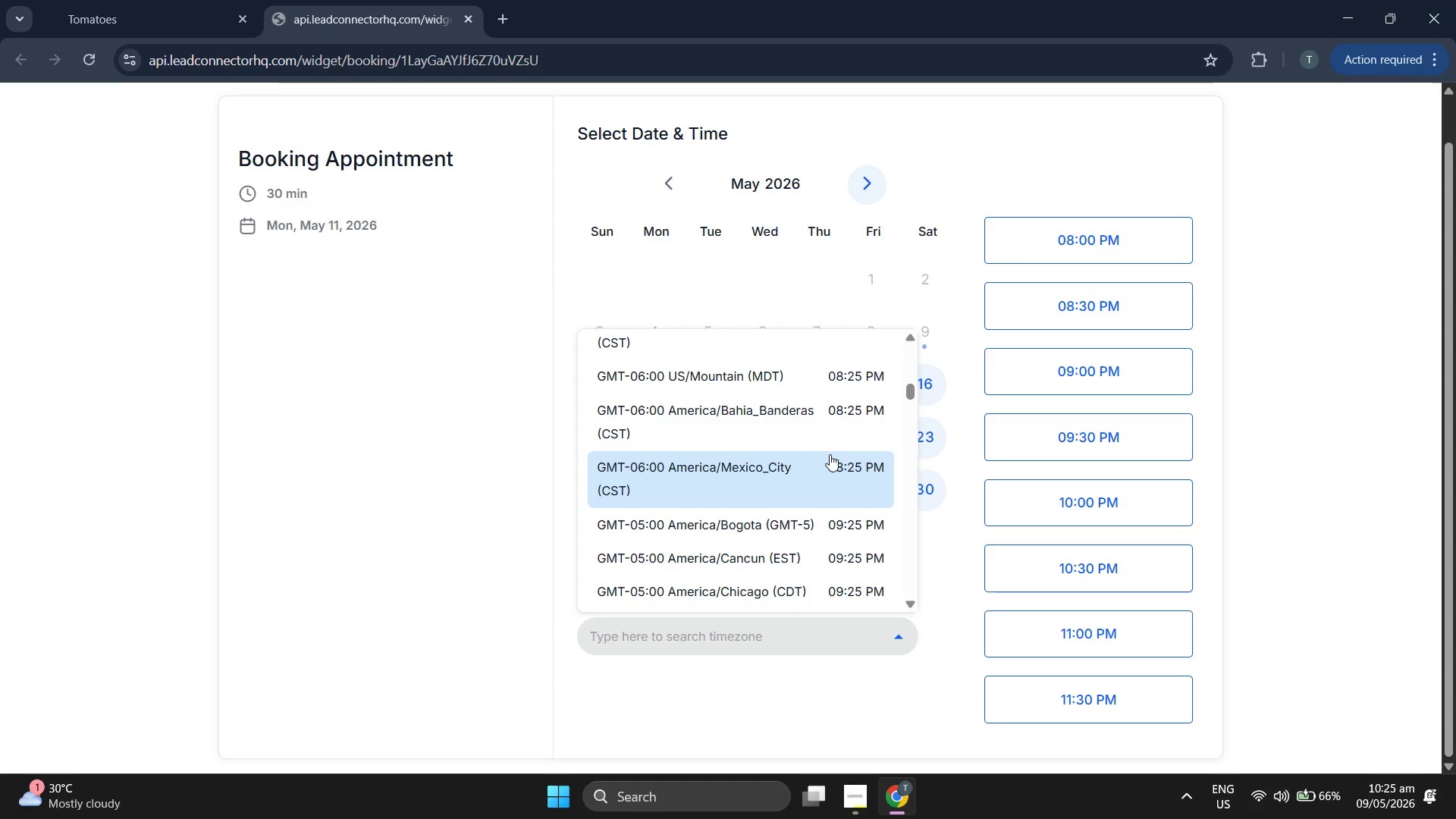 
scroll: coordinate [868, 441], scroll_direction: down, amount: 5.0
 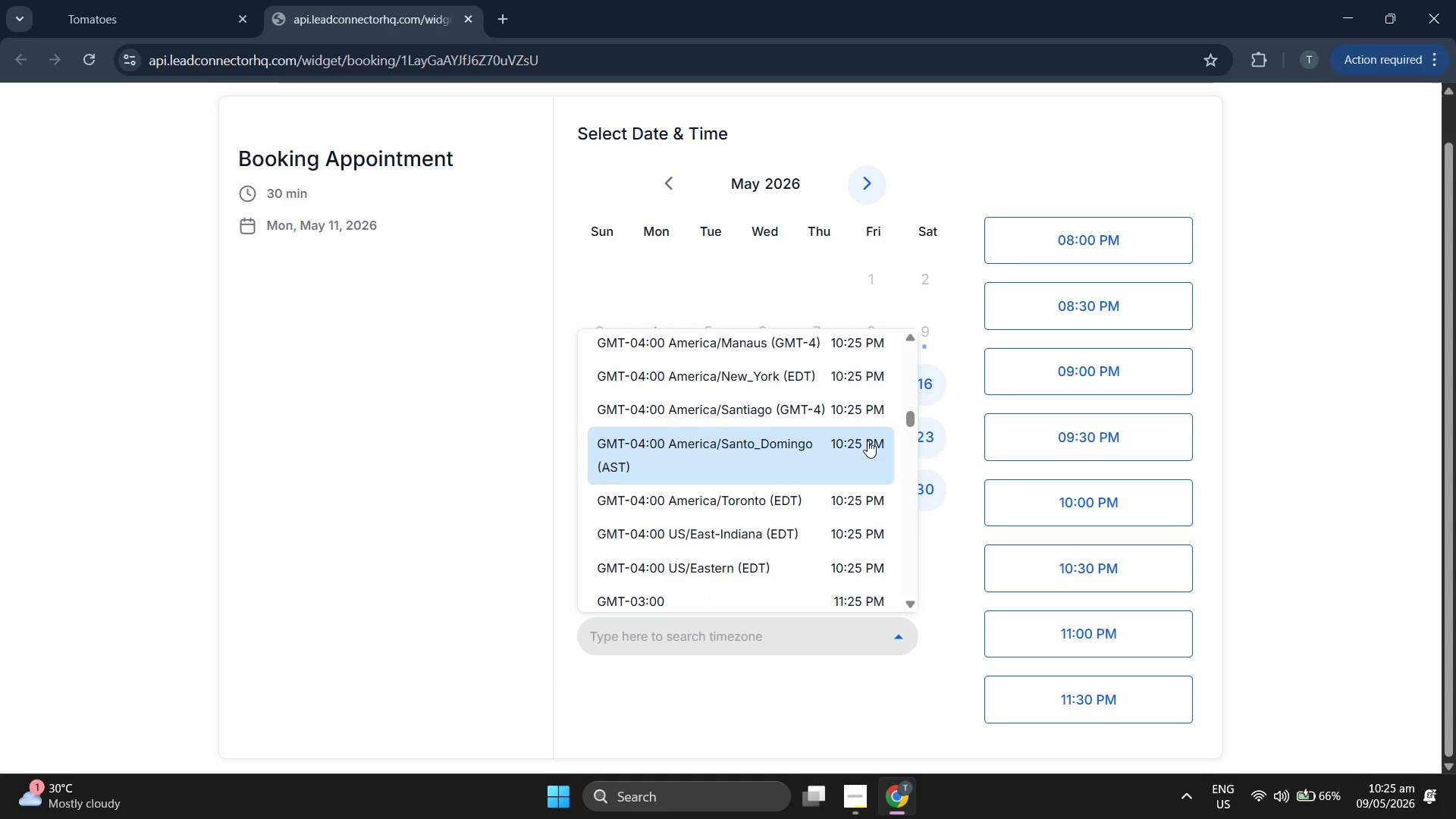 
scroll: coordinate [812, 437], scroll_direction: down, amount: 5.0
 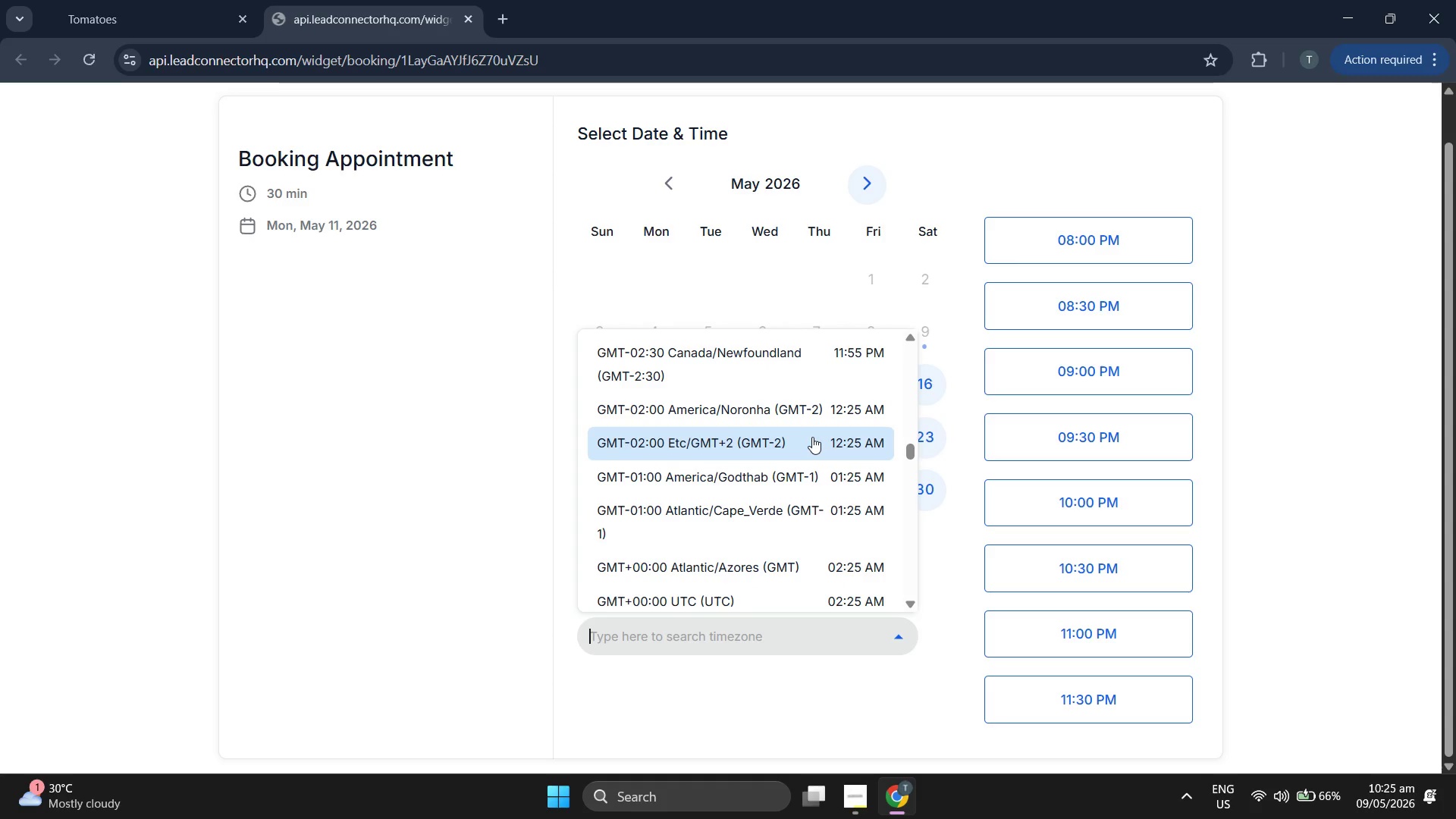 
scroll: coordinate [814, 435], scroll_direction: down, amount: 5.0
 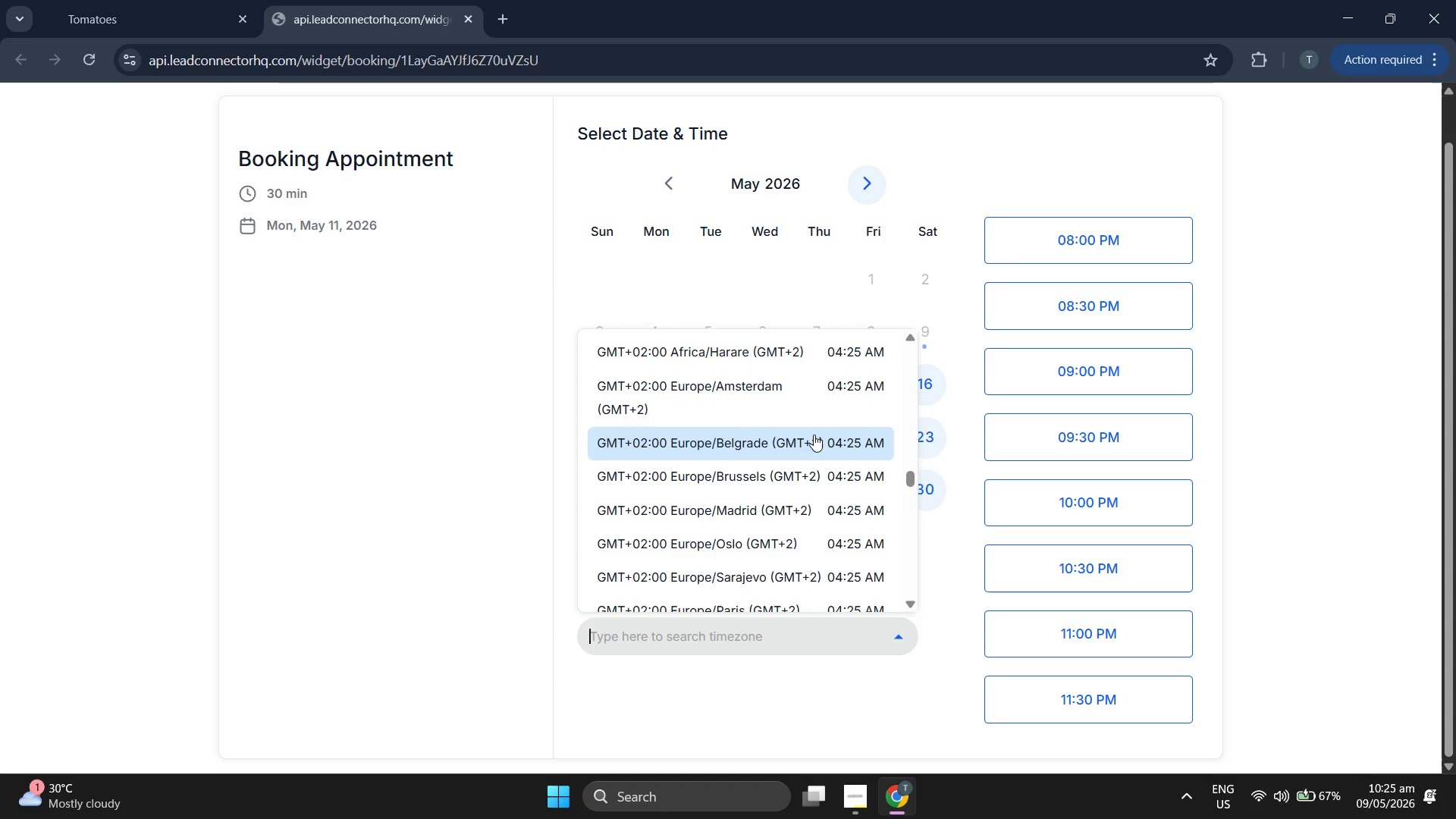 
scroll: coordinate [814, 435], scroll_direction: down, amount: 5.0
 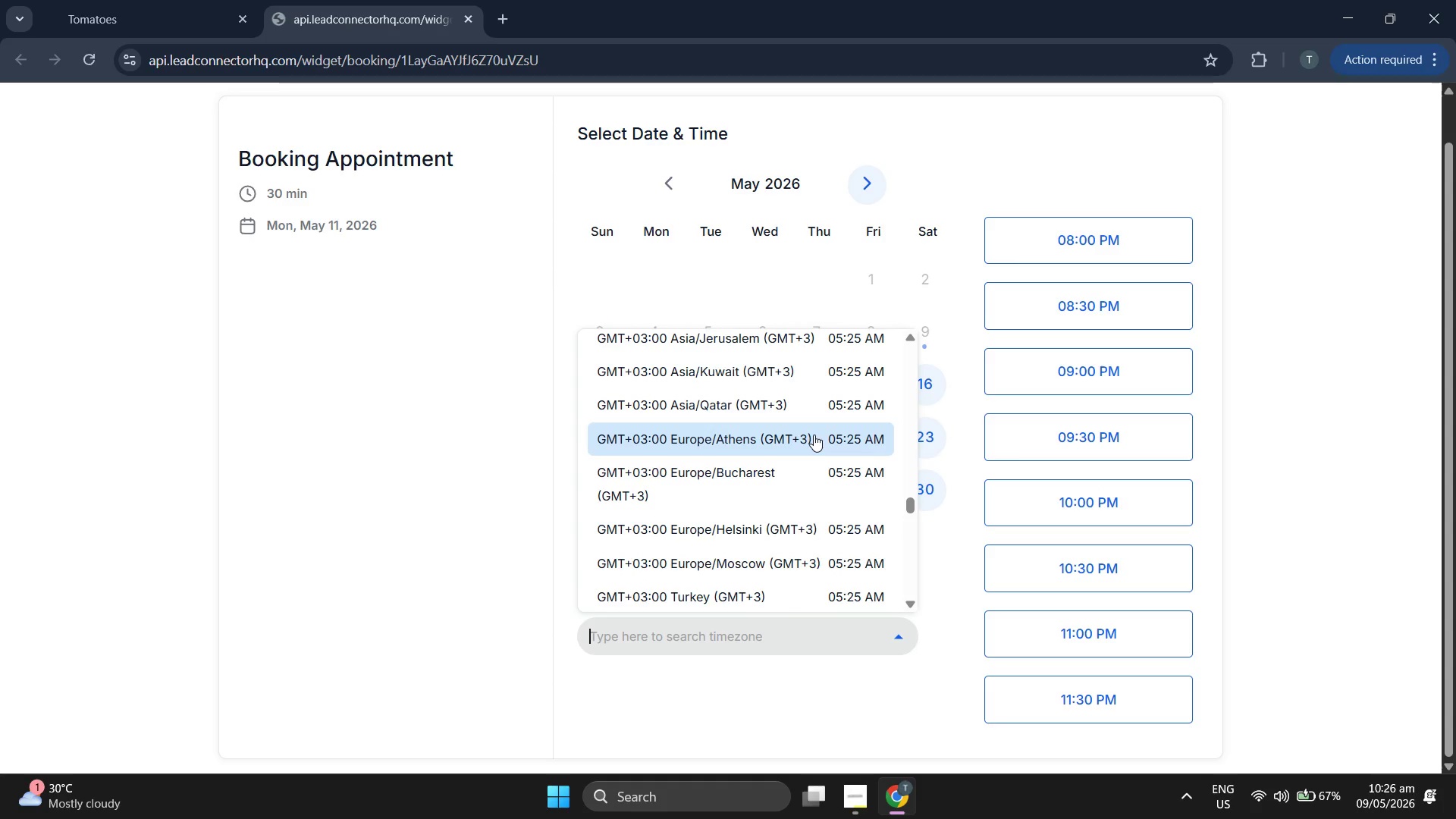 
scroll: coordinate [814, 435], scroll_direction: down, amount: 5.0
 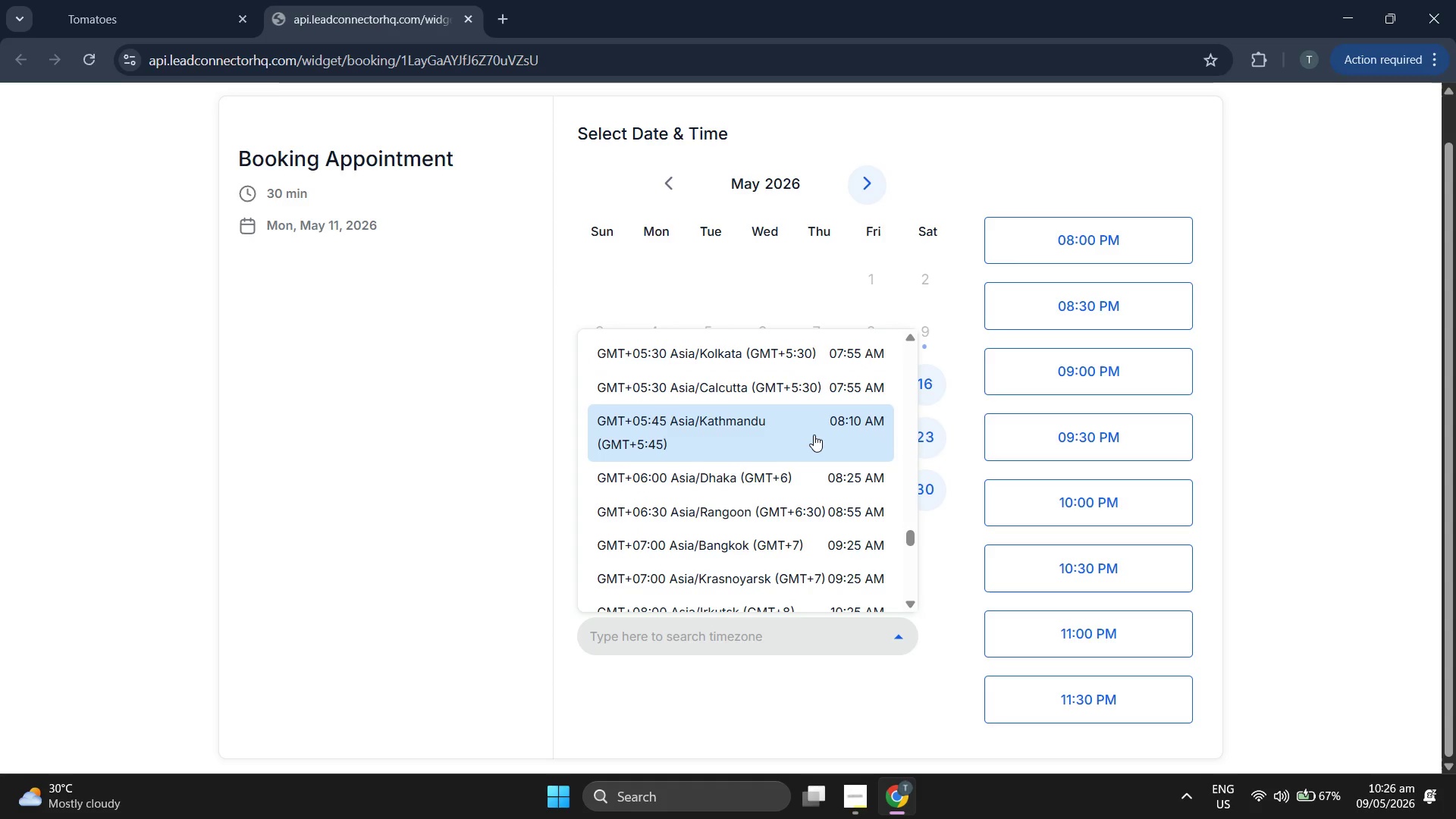 
scroll: coordinate [814, 435], scroll_direction: down, amount: 5.0
 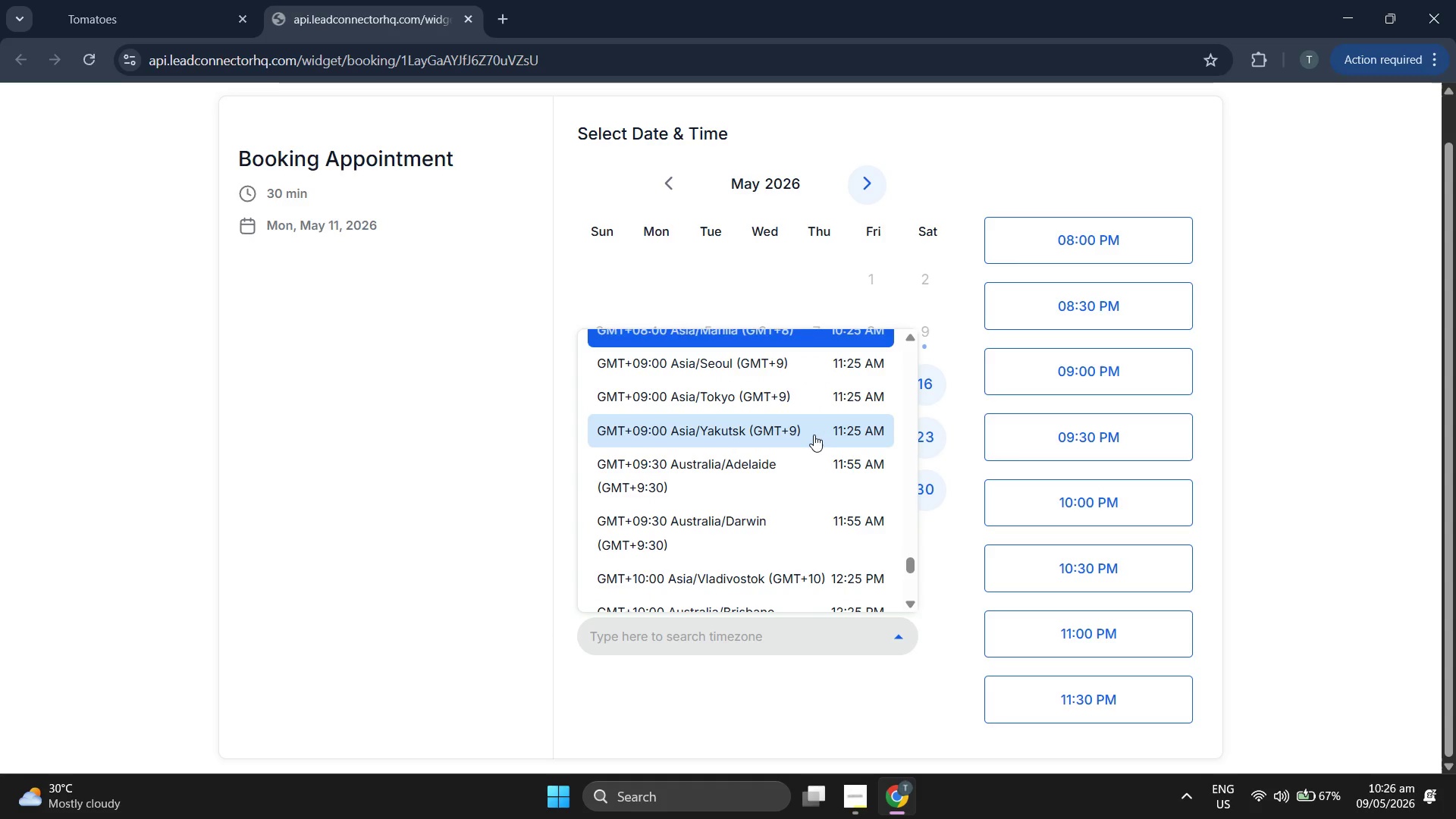 
scroll: coordinate [814, 435], scroll_direction: down, amount: 4.0
 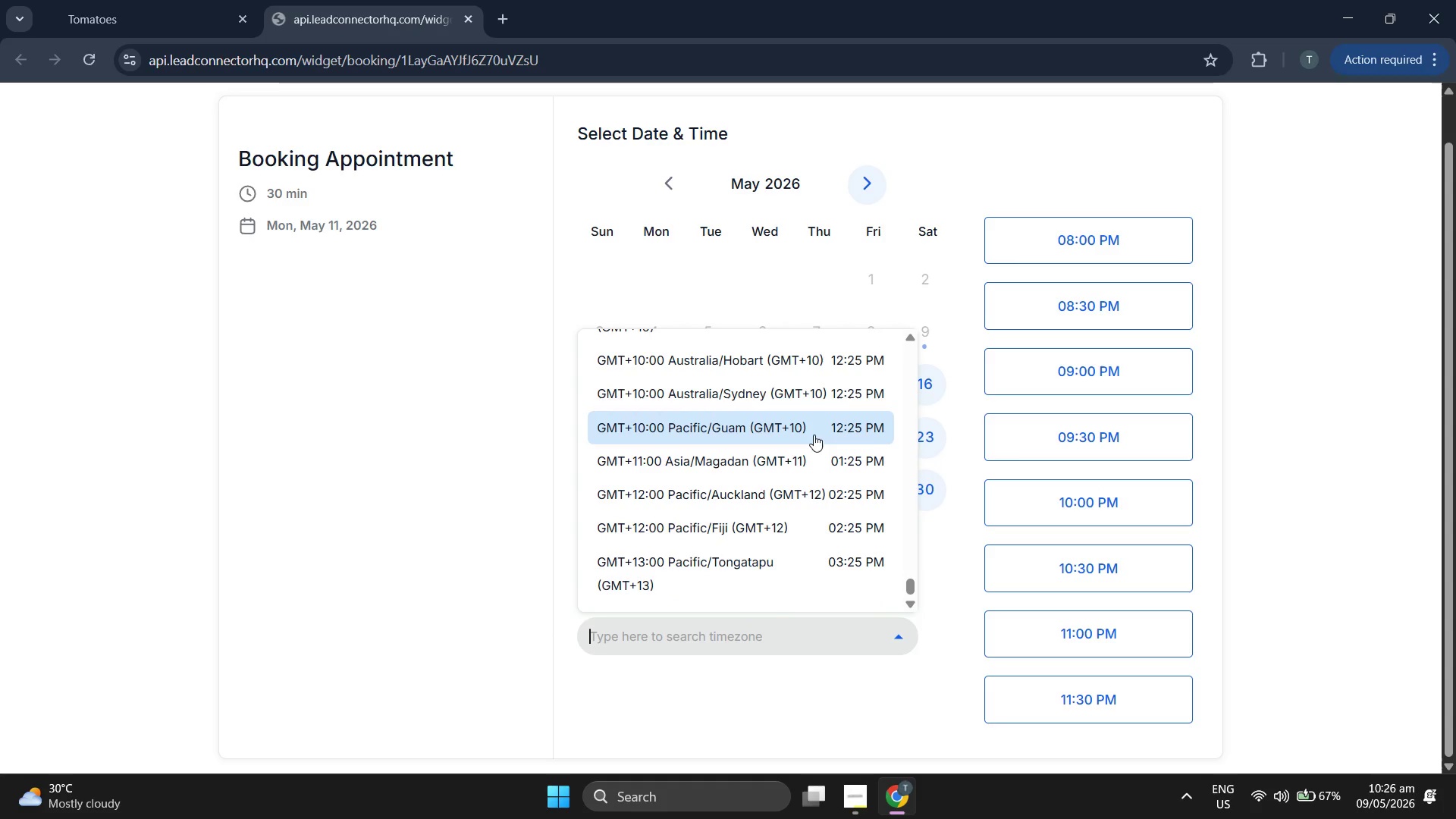 
scroll: coordinate [814, 435], scroll_direction: up, amount: 6.0
 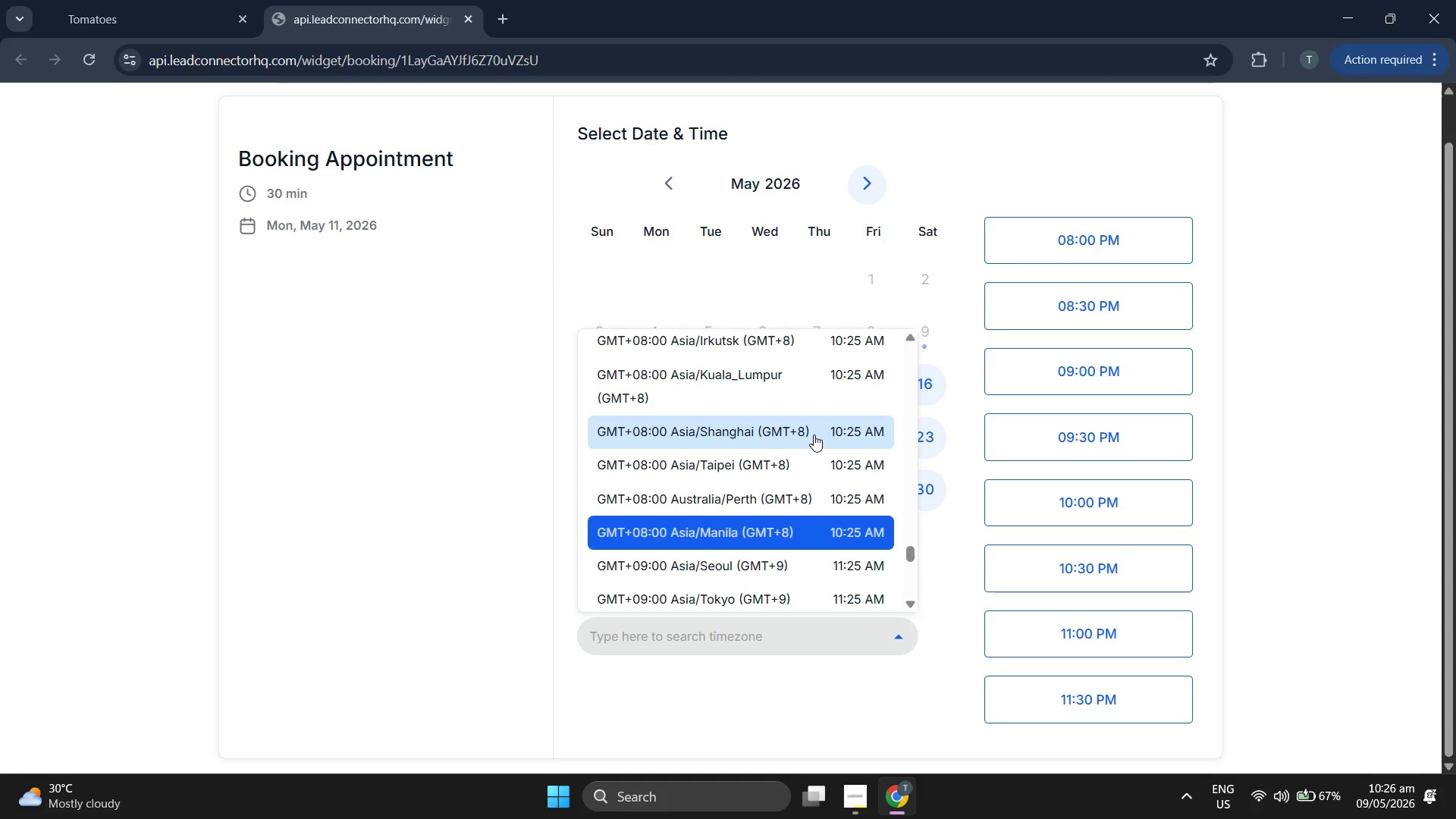 
scroll: coordinate [813, 438], scroll_direction: up, amount: 5.0
 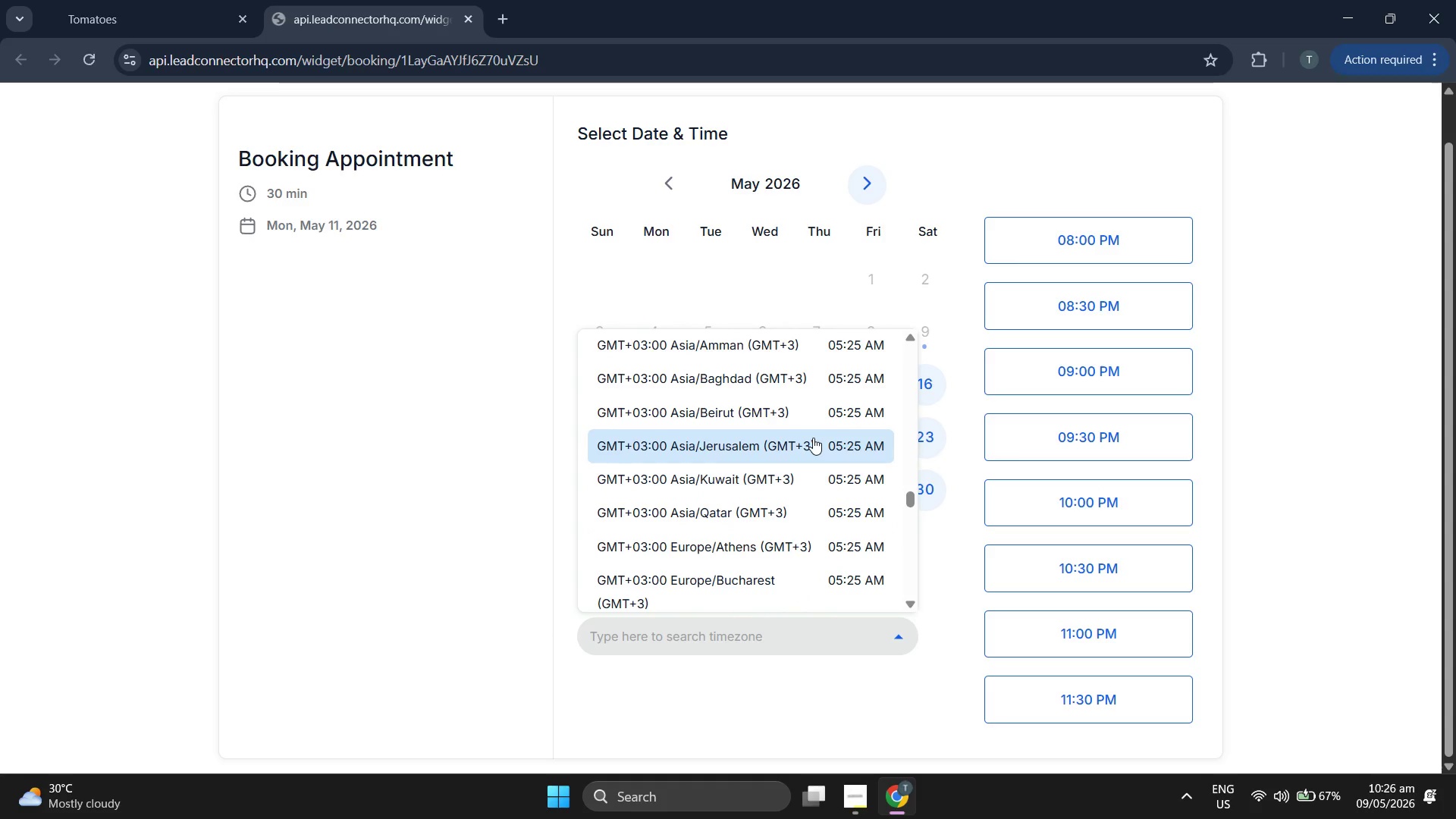 
scroll: coordinate [802, 474], scroll_direction: up, amount: 5.0
 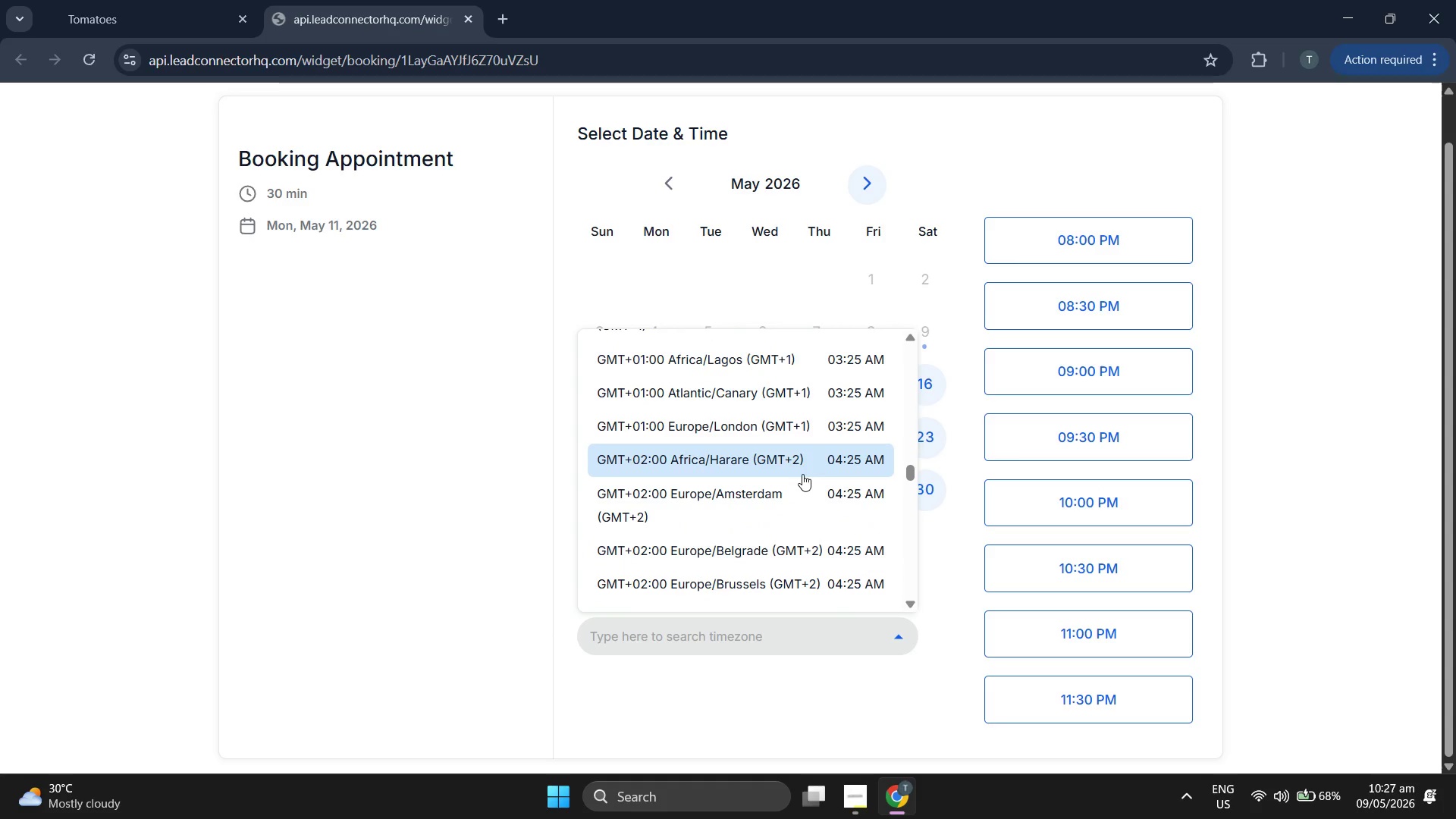 
scroll: coordinate [802, 474], scroll_direction: up, amount: 2.0
 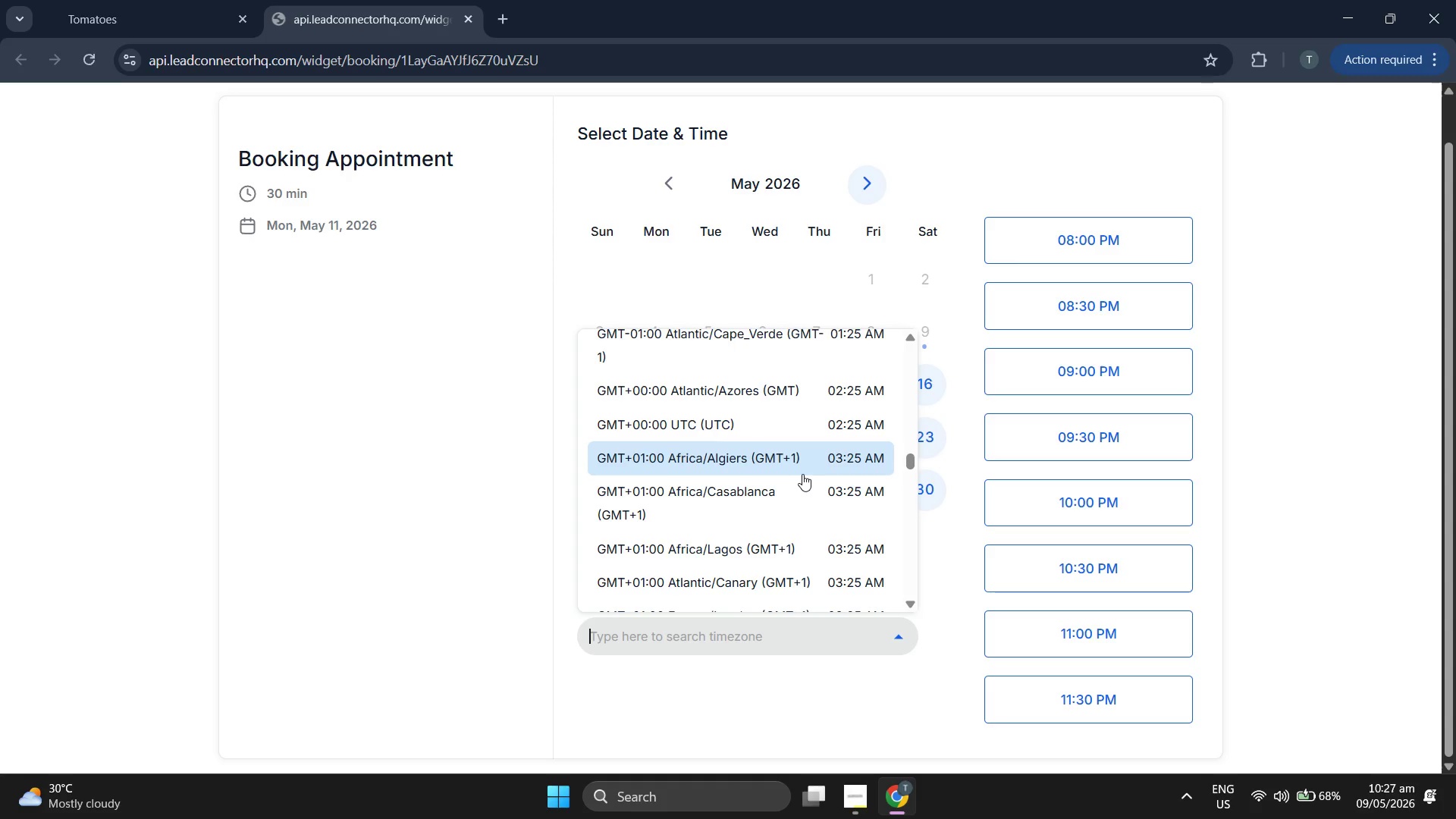 
type(neww)
 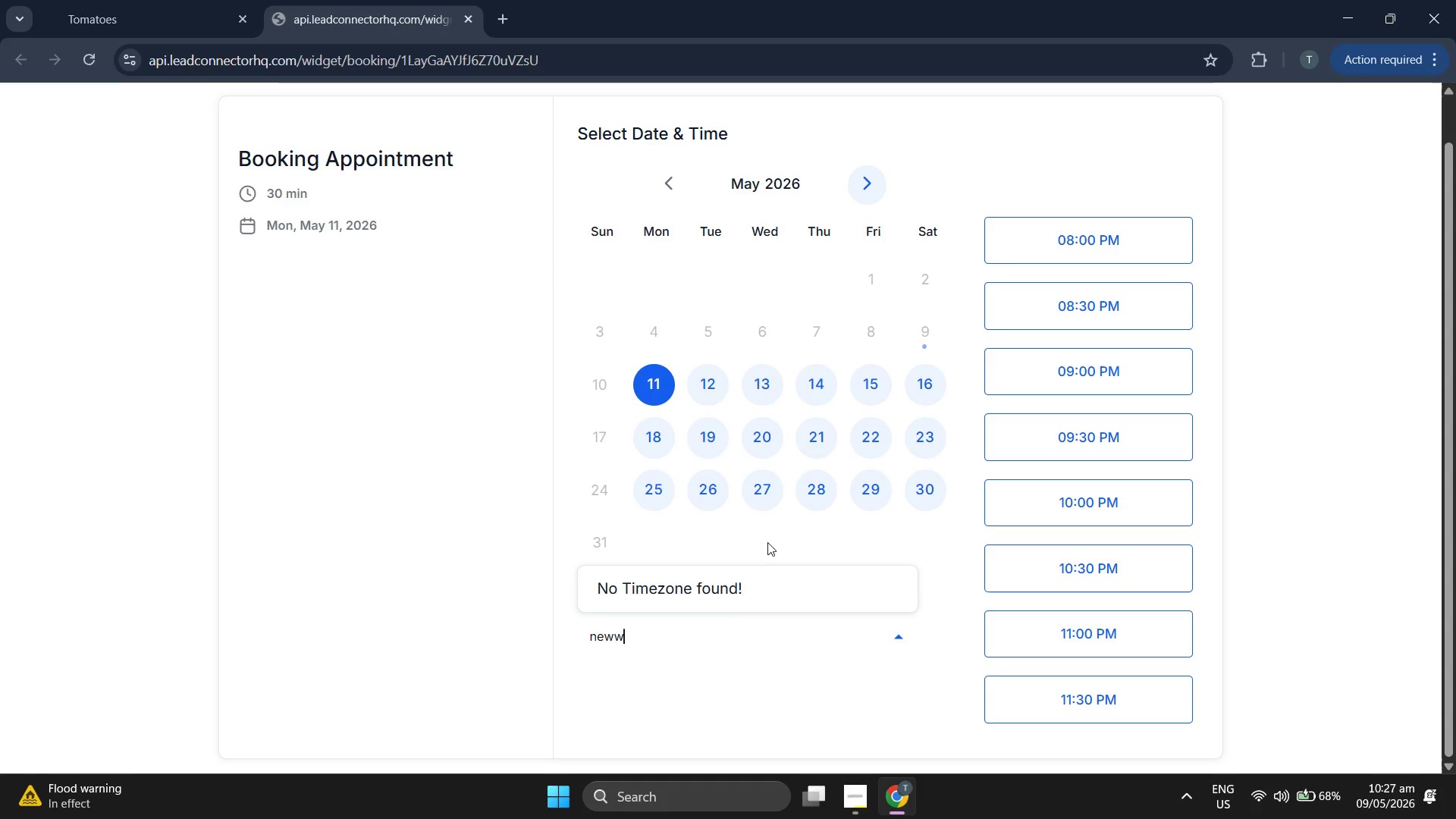 
key(Backspace)
 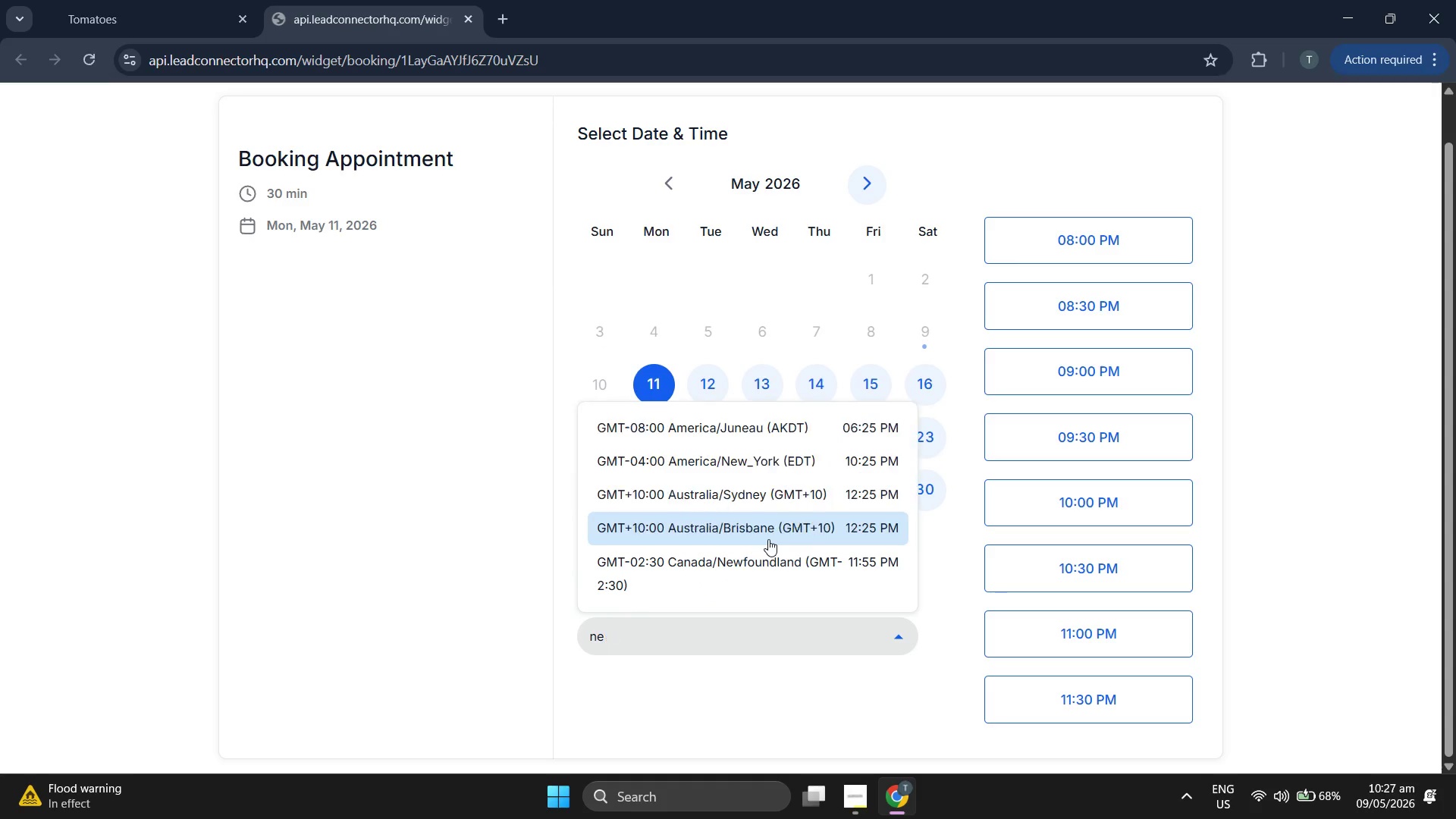 
key(Backspace)
 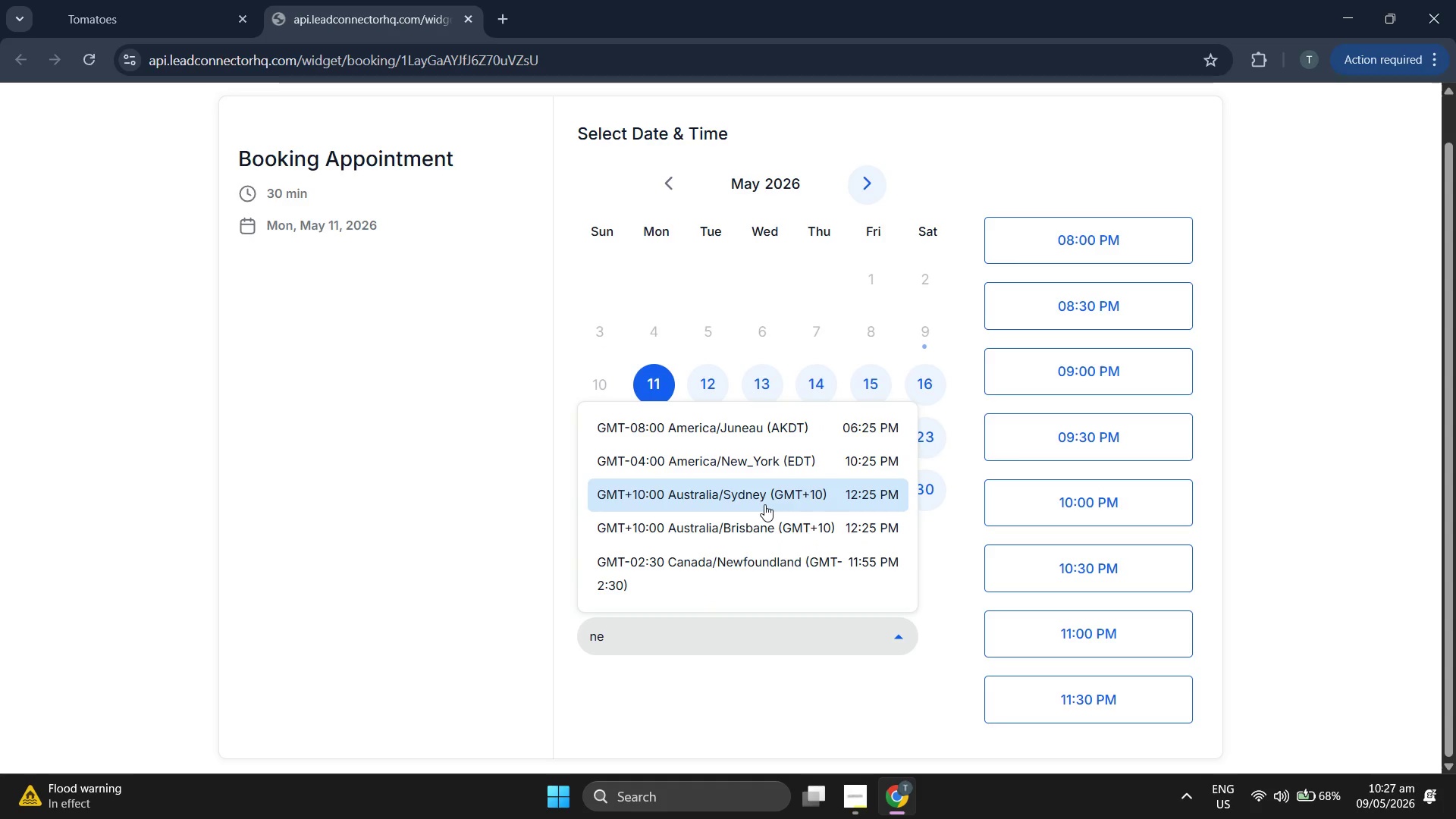 
key(W)
 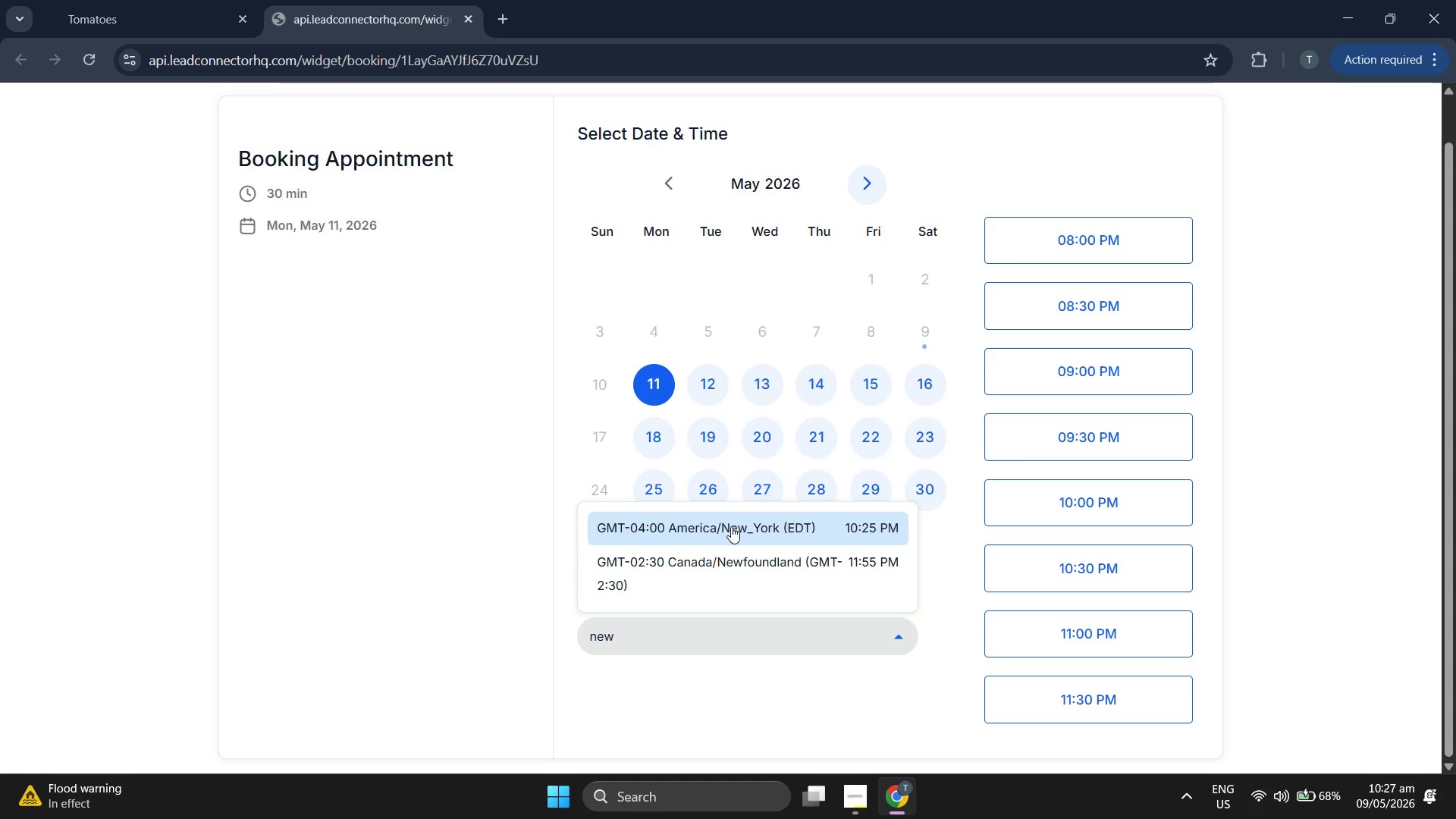 
left_click([731, 526])
 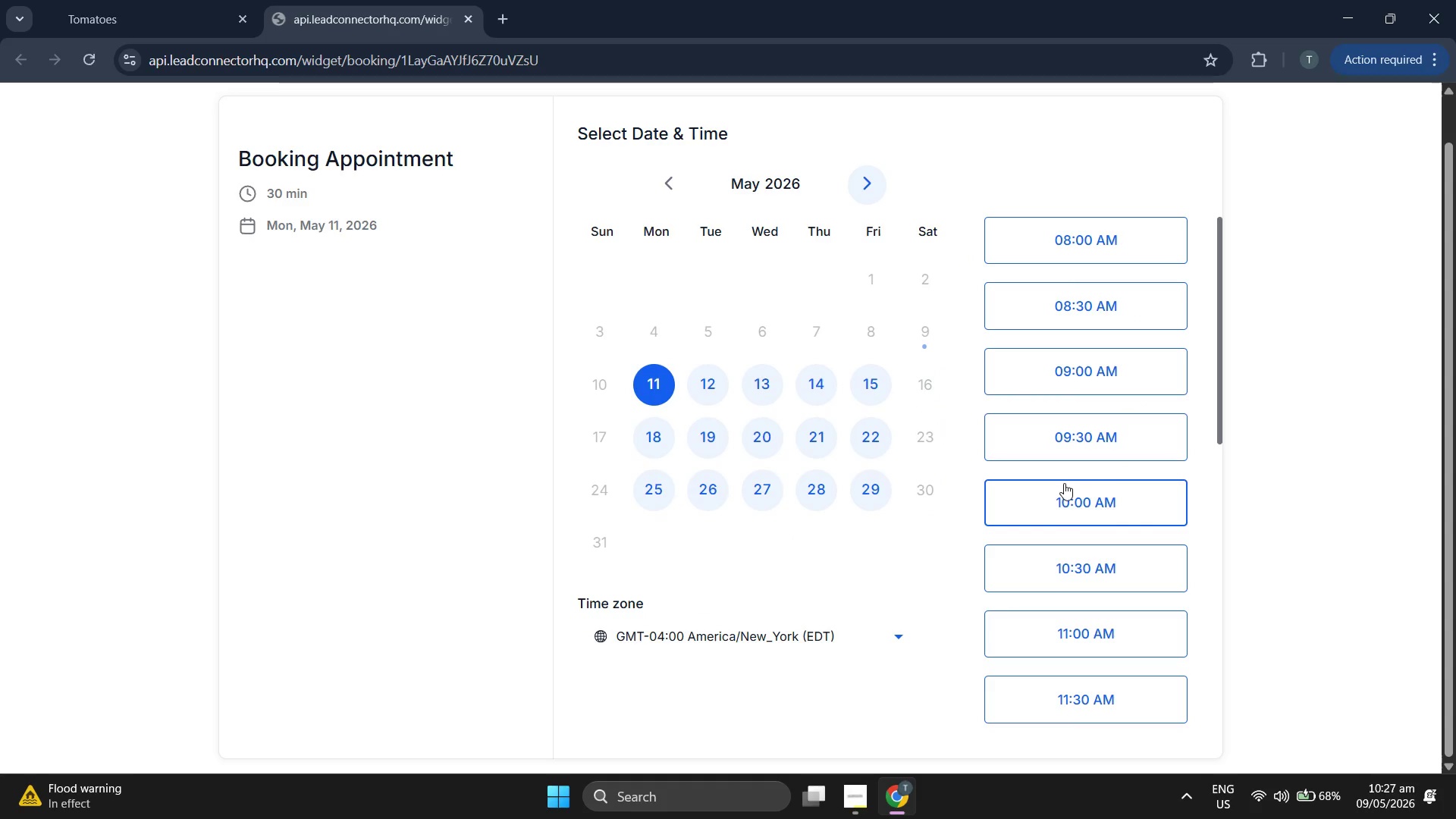 
scroll: coordinate [1094, 566], scroll_direction: down, amount: 7.0
 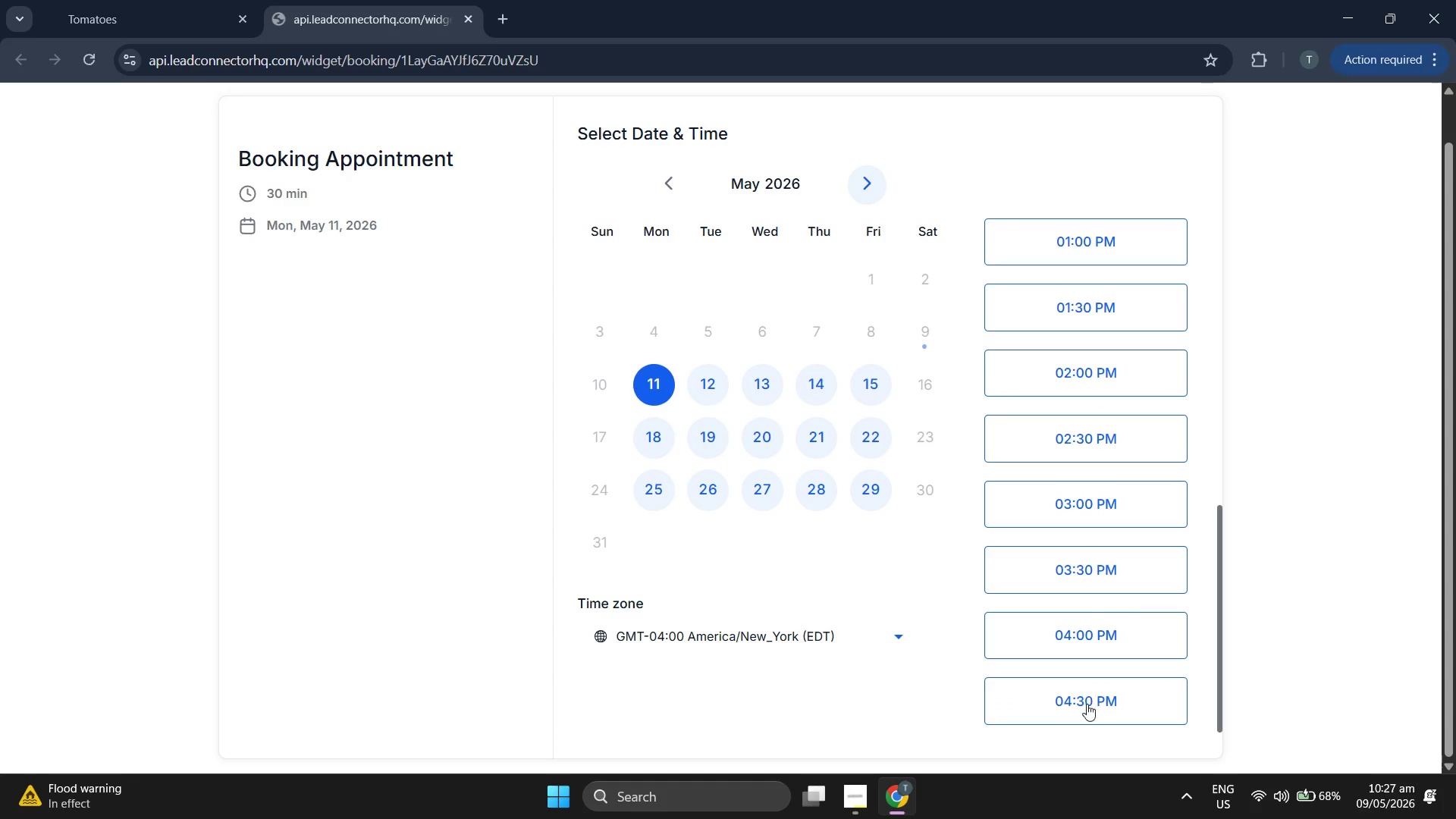 
scroll: coordinate [1092, 515], scroll_direction: up, amount: 9.0
 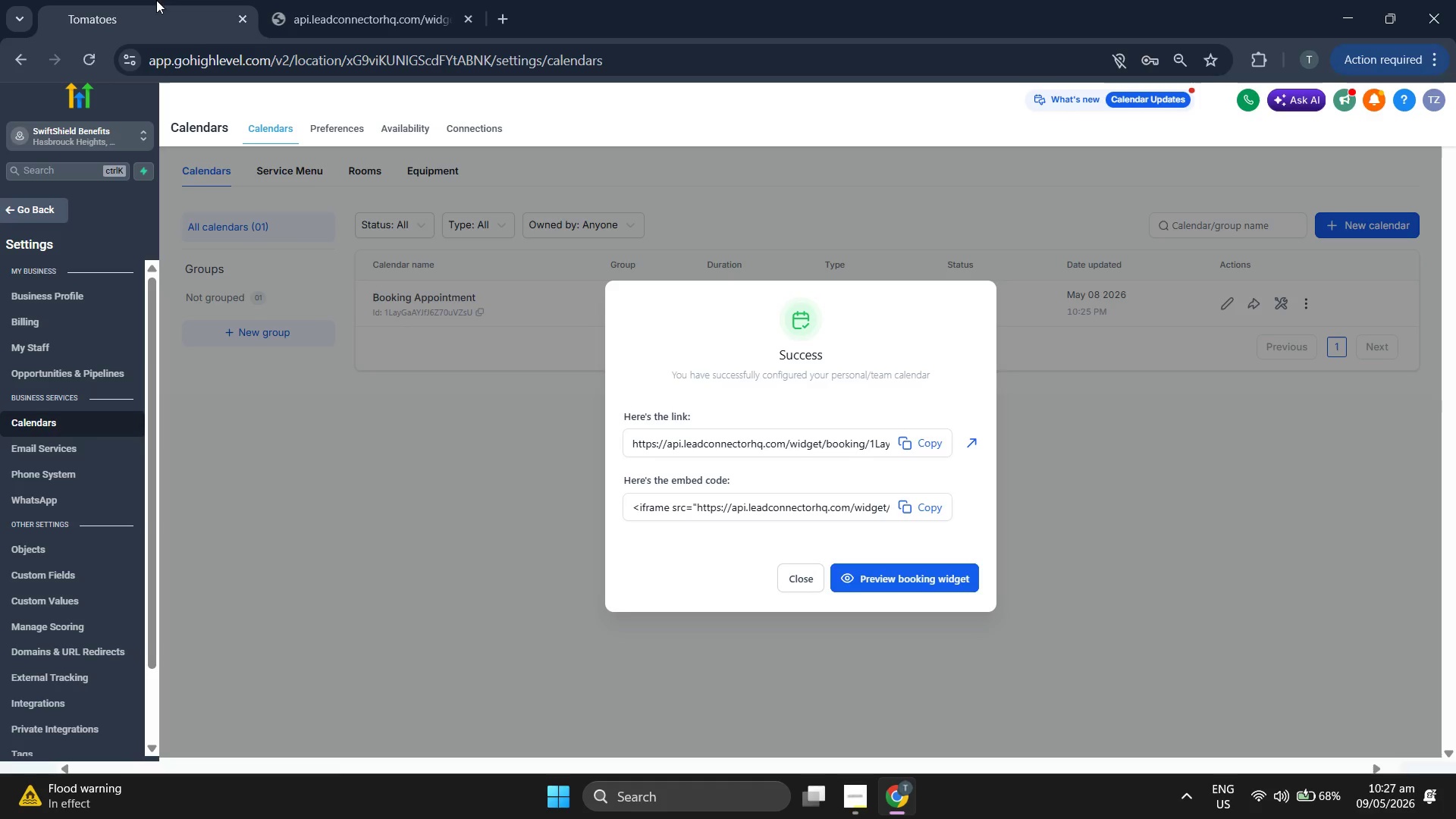 
left_click([809, 567])
 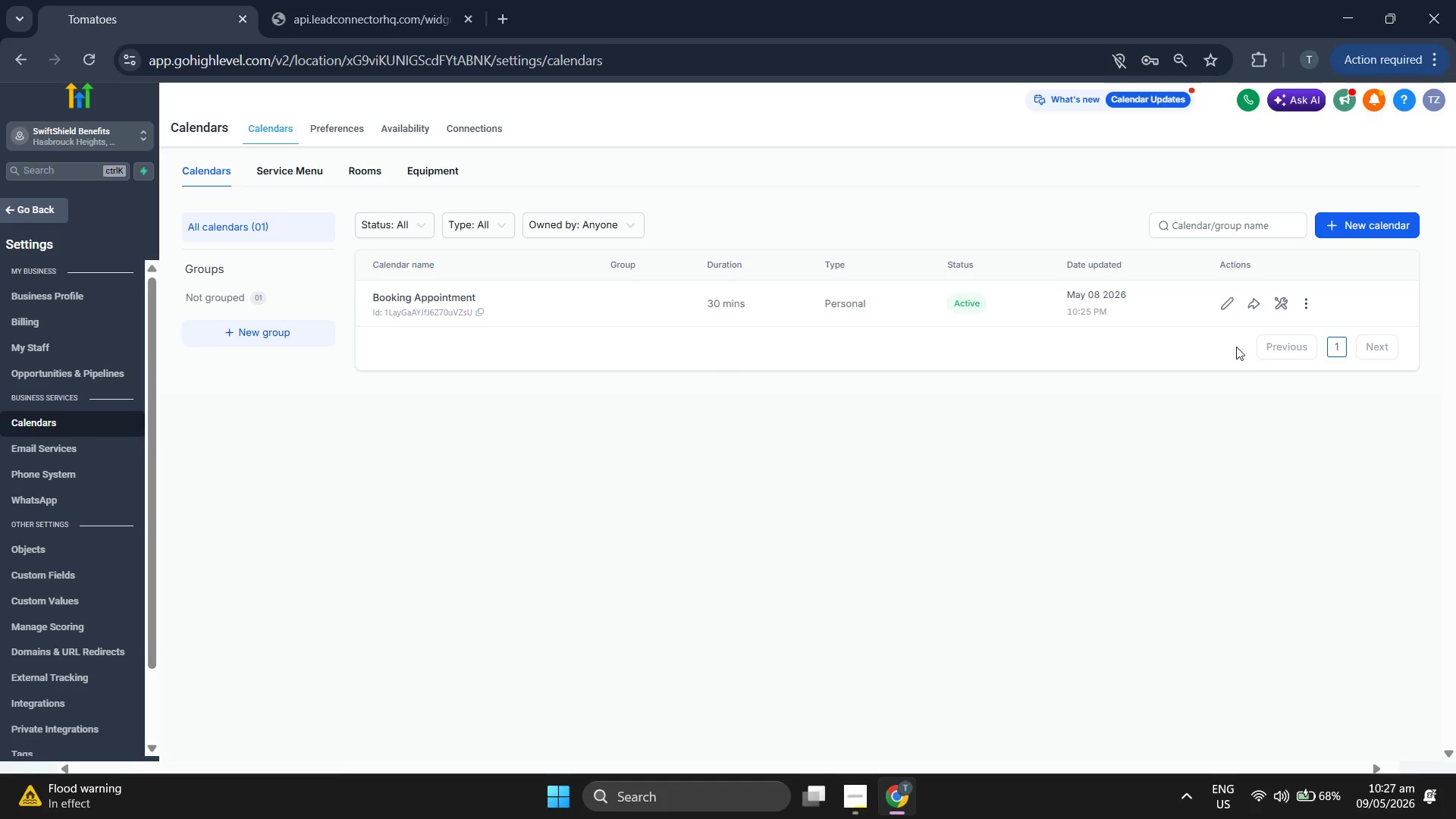 
left_click([1255, 304])
 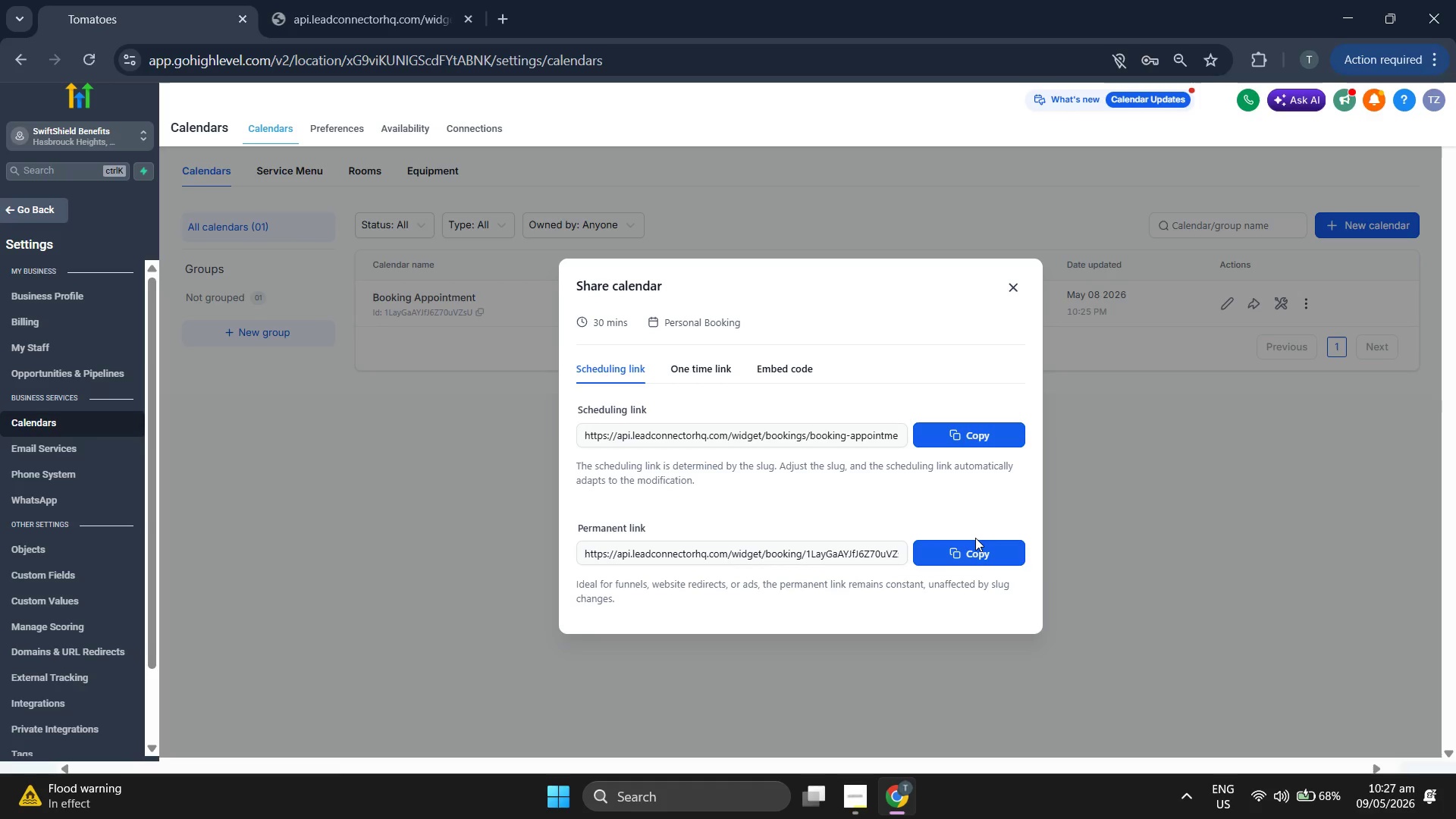 
double_click([973, 544])
 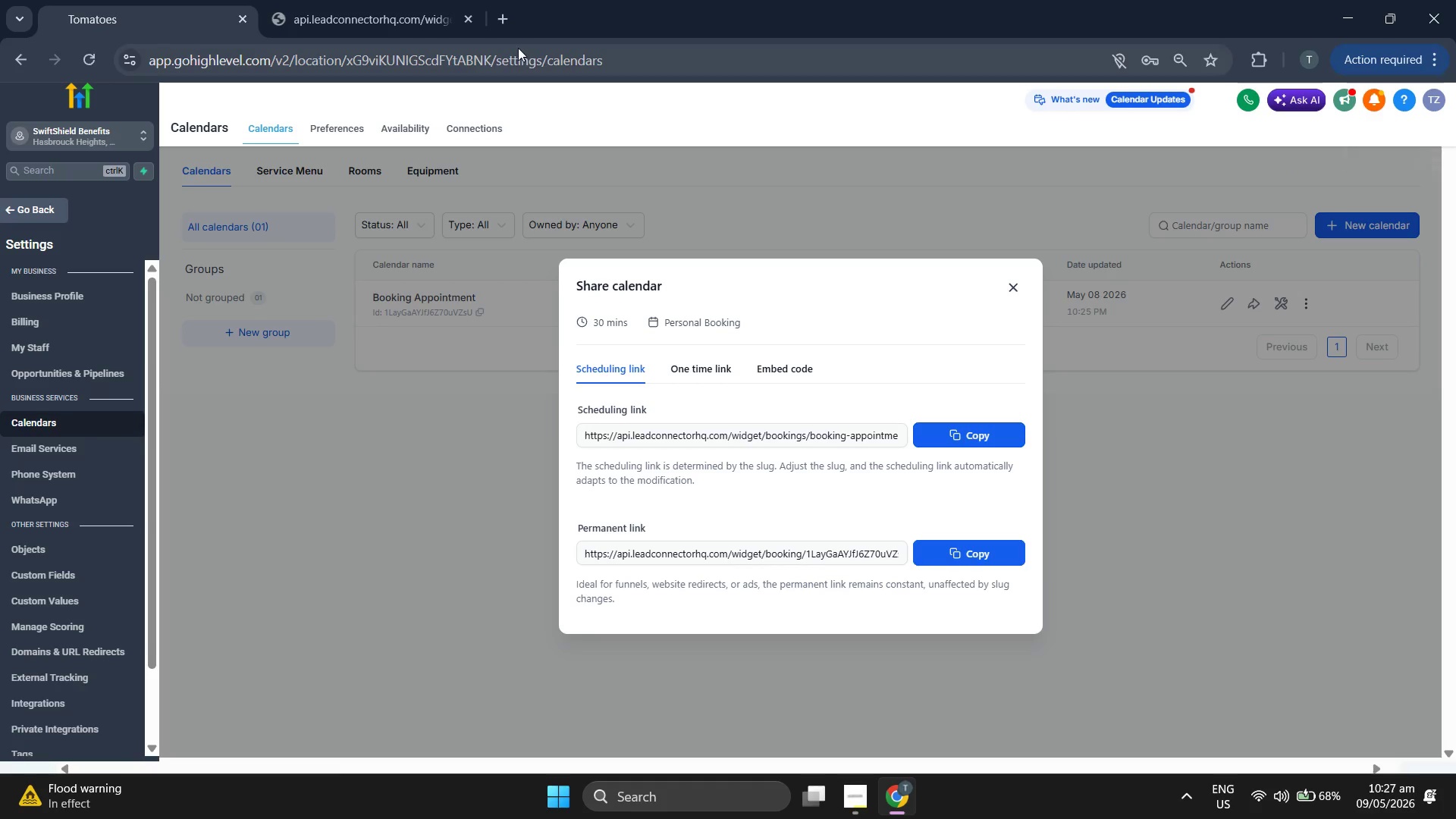 
left_click([507, 23])
 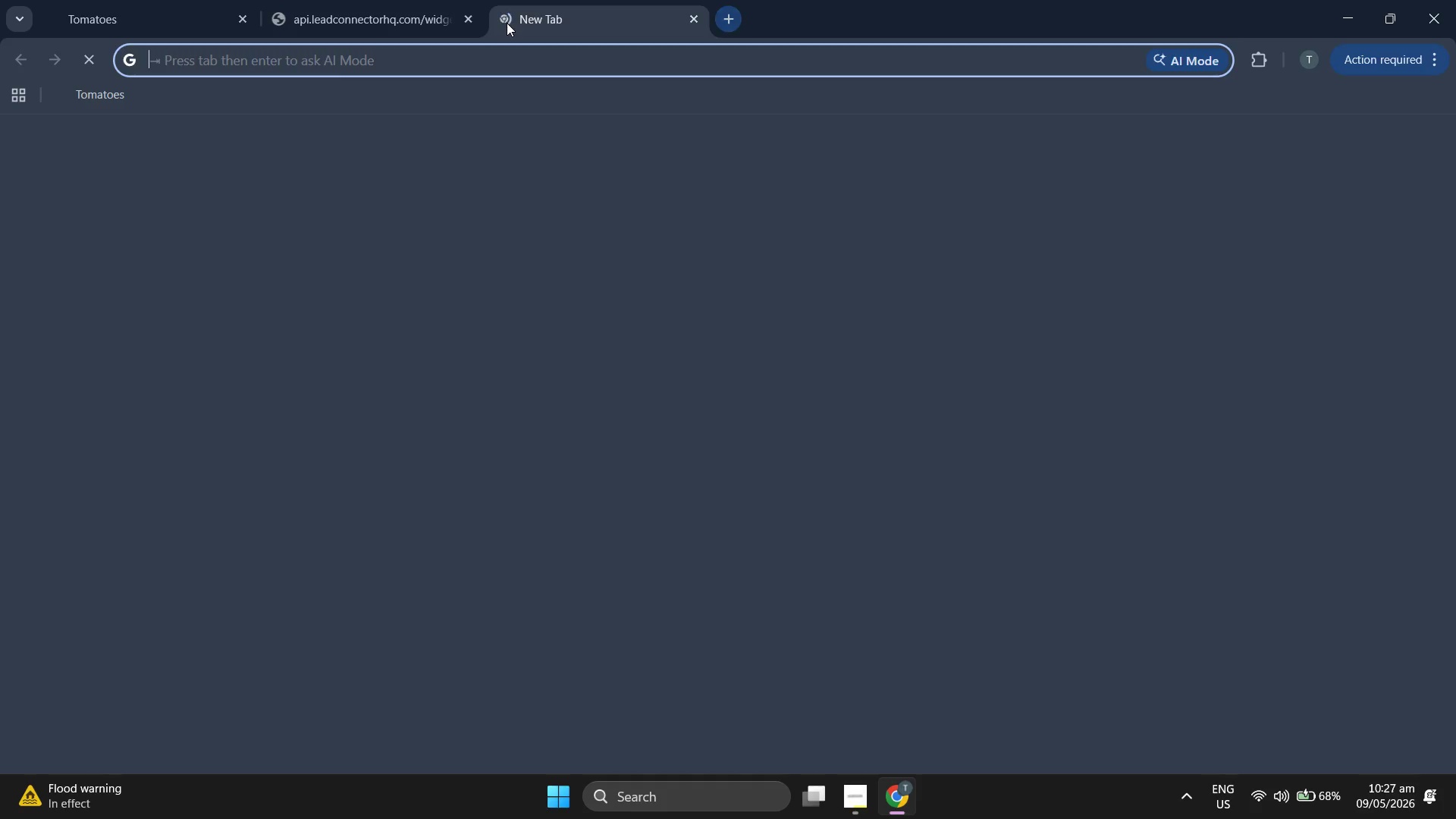 
key(Control+V)
 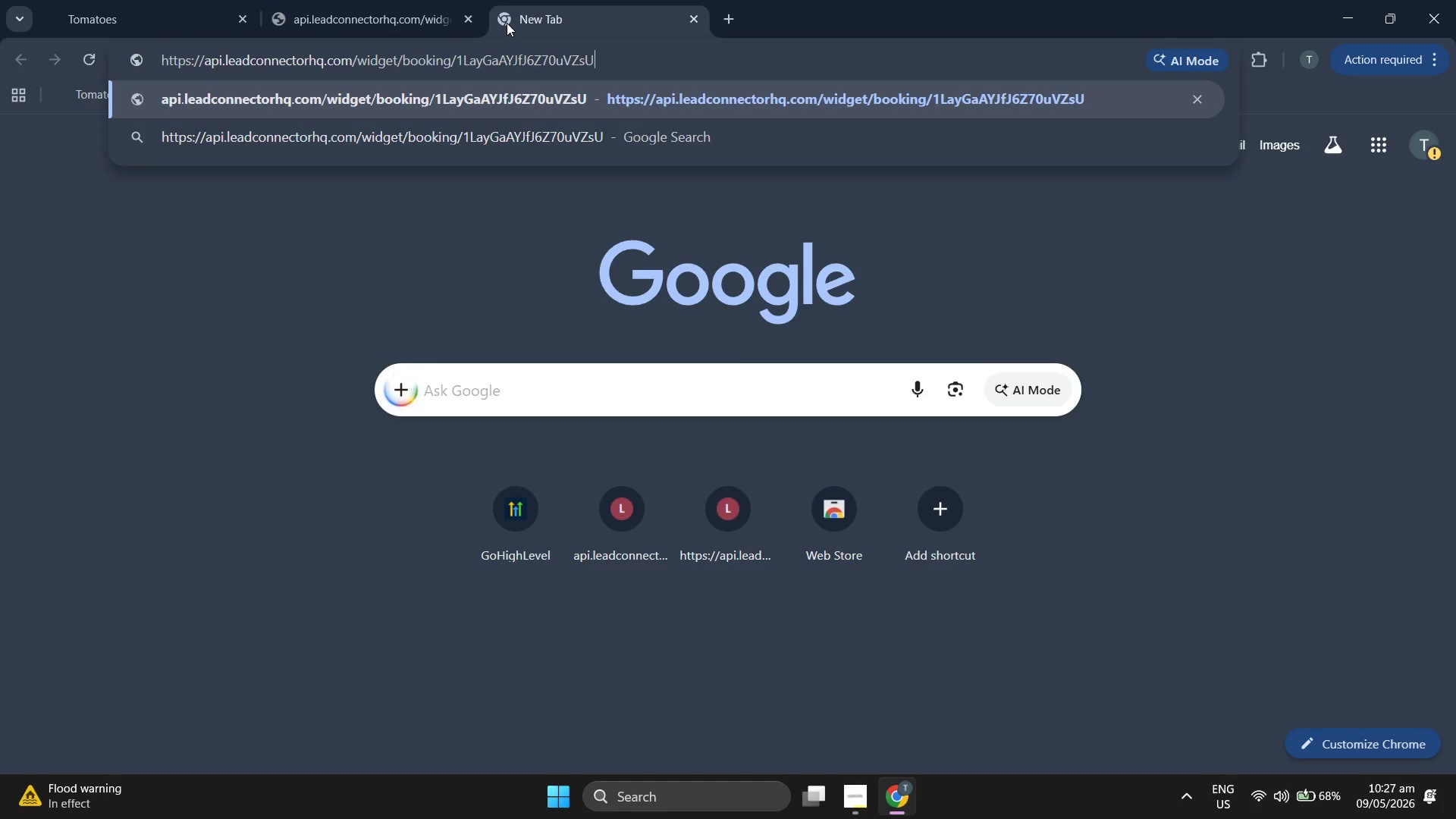 
key(Enter)
 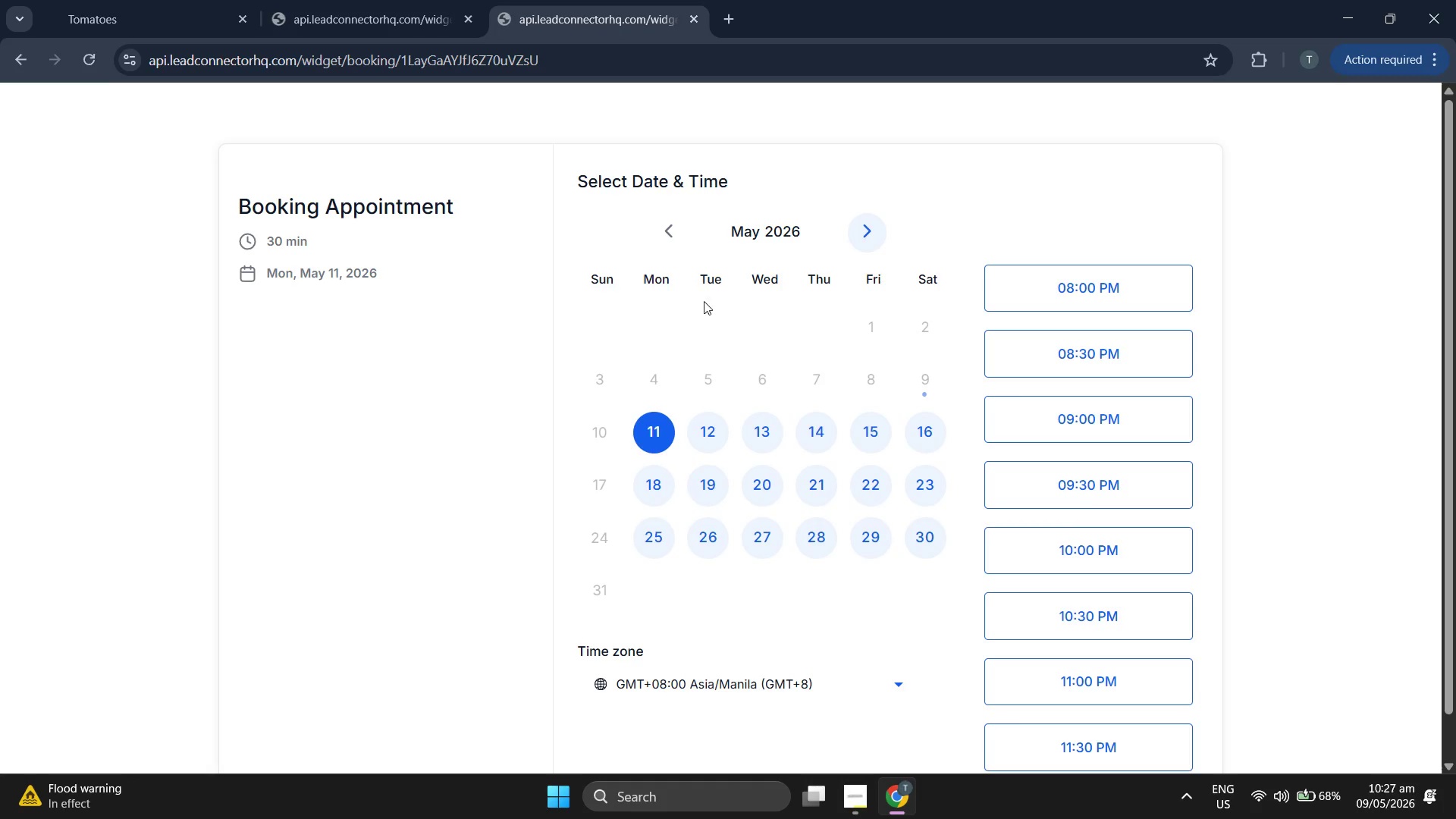 
scroll: coordinate [976, 427], scroll_direction: down, amount: 1.0
 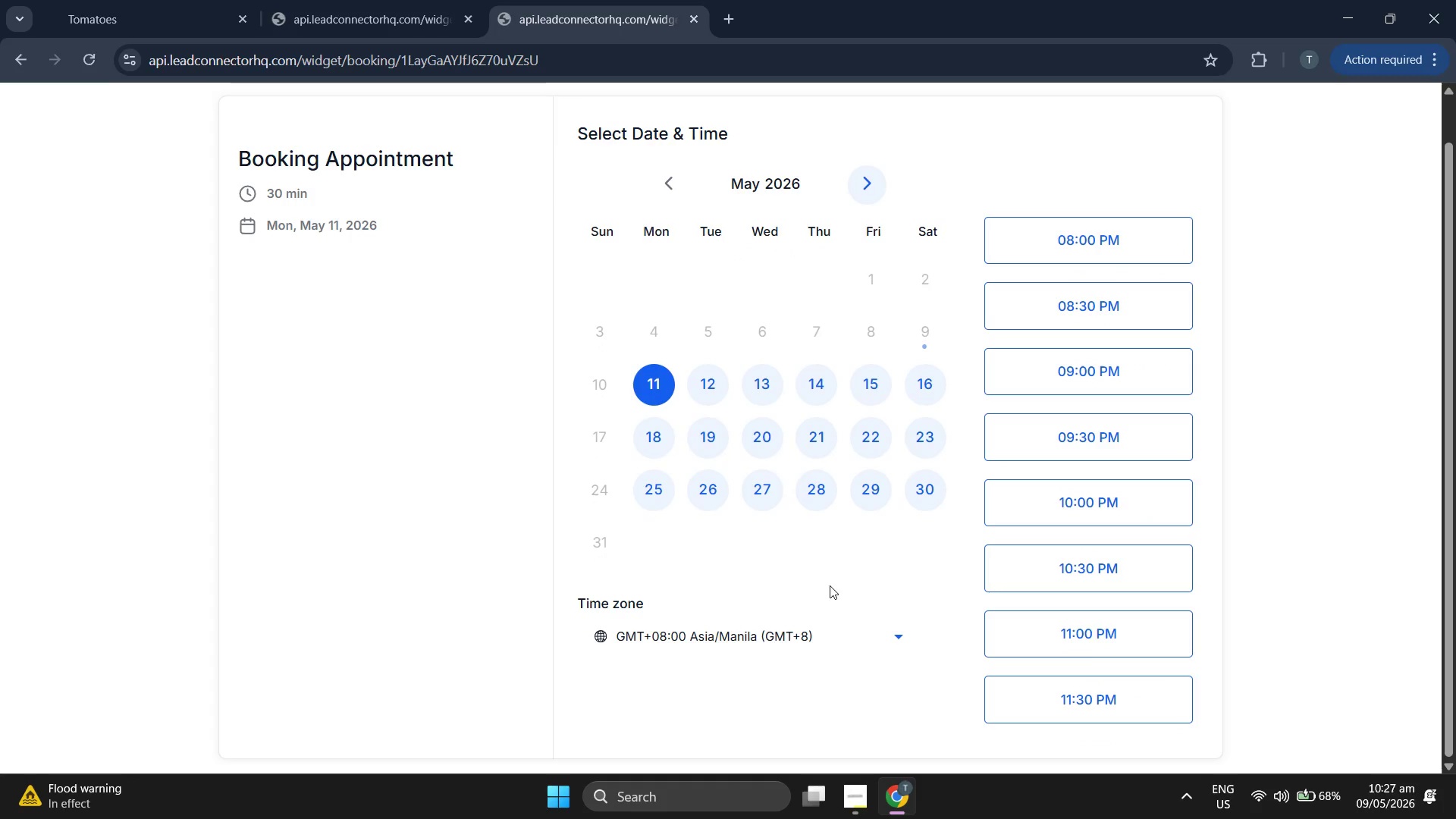 
left_click([768, 640])
 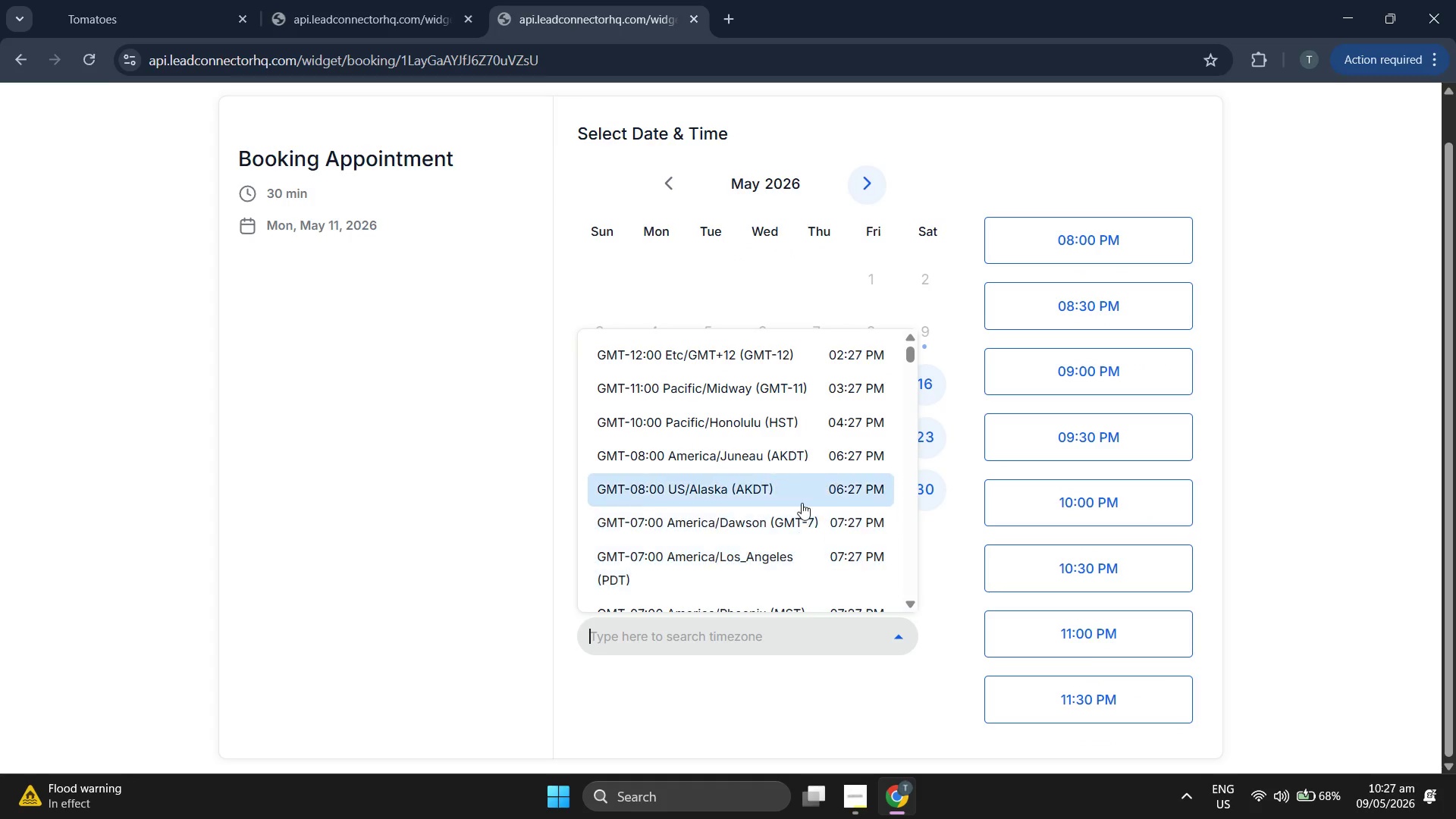 
scroll: coordinate [804, 500], scroll_direction: down, amount: 5.0
 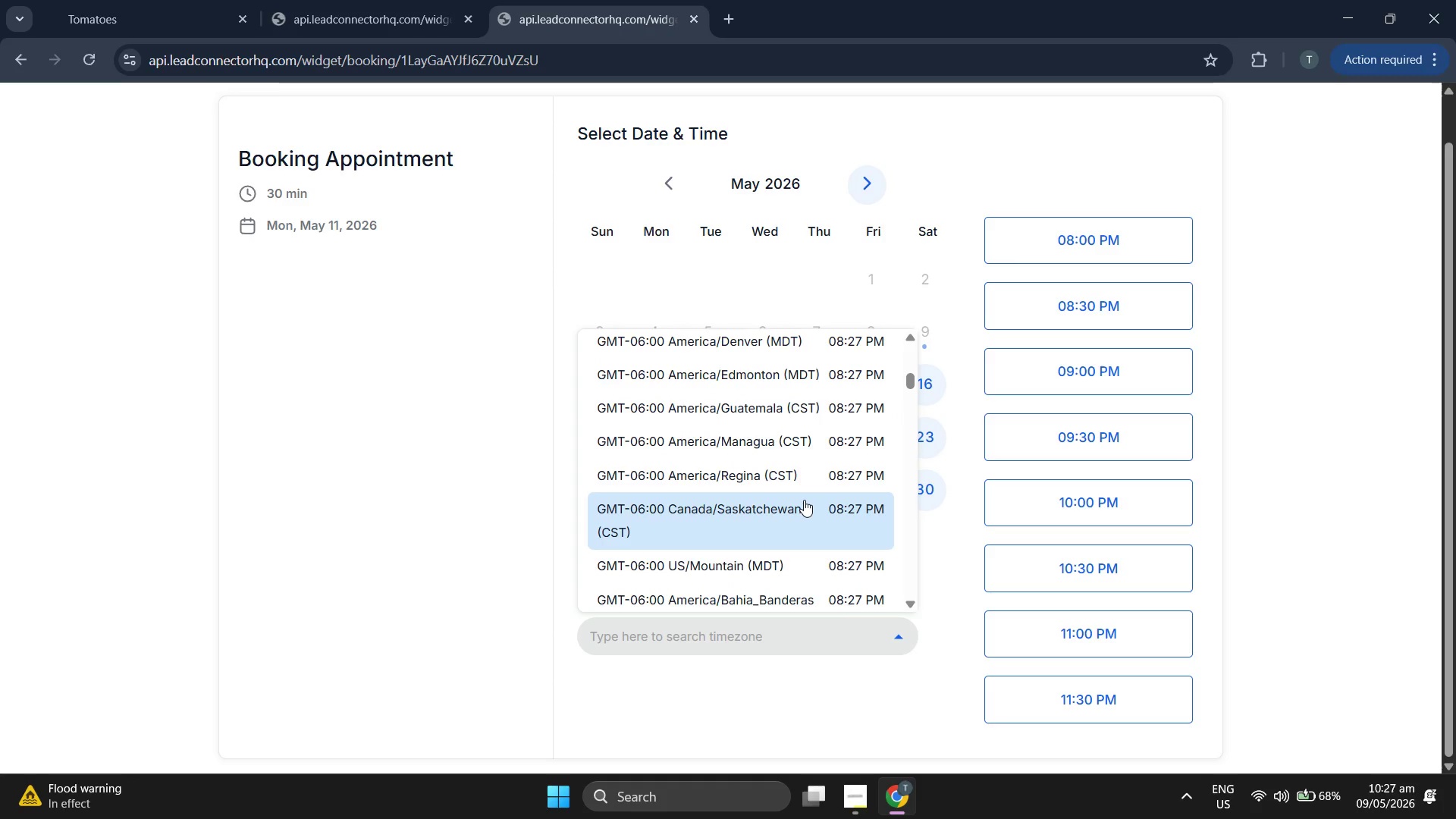 
scroll: coordinate [804, 500], scroll_direction: down, amount: 5.0
 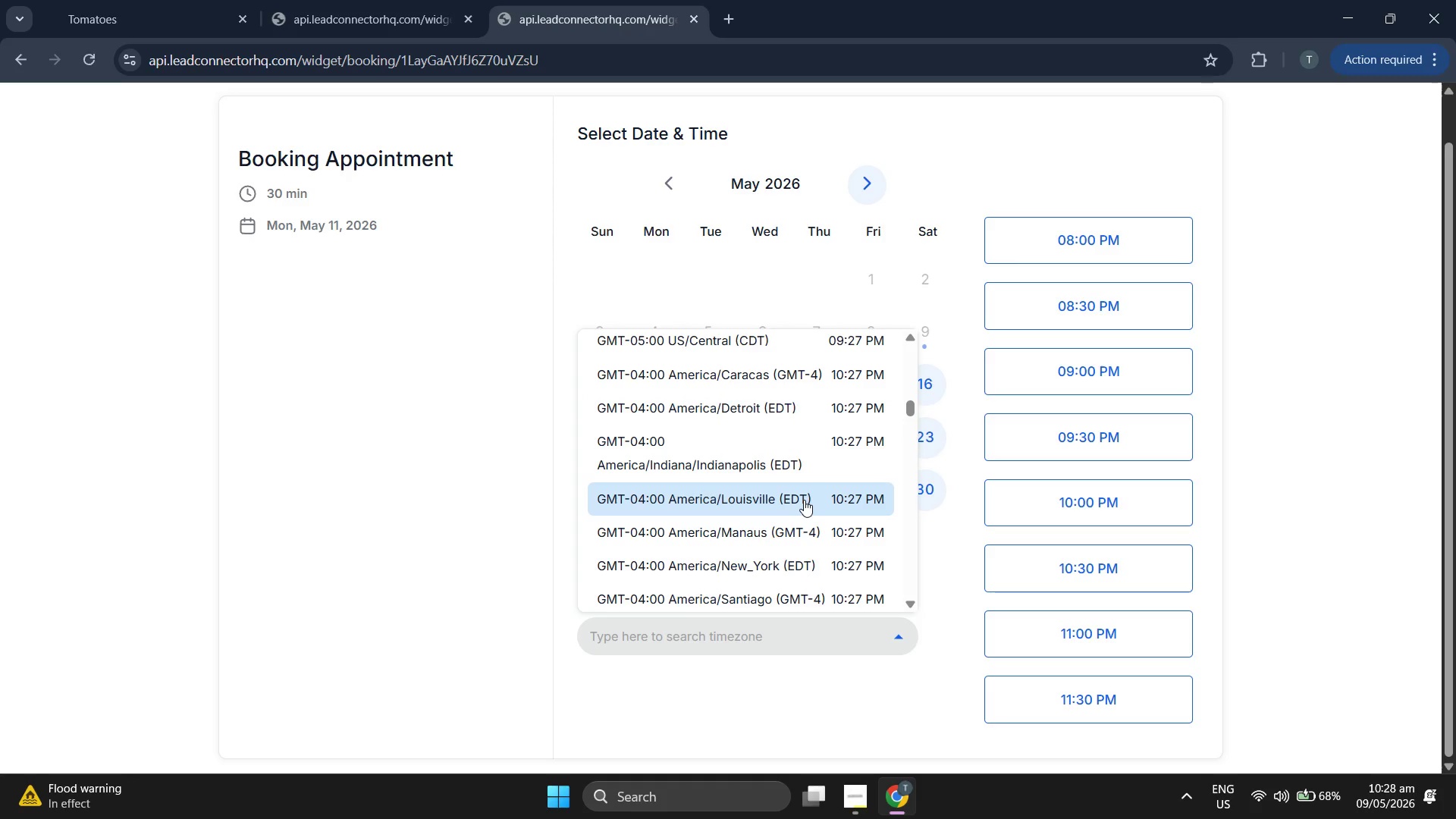 
scroll: coordinate [804, 500], scroll_direction: down, amount: 5.0
 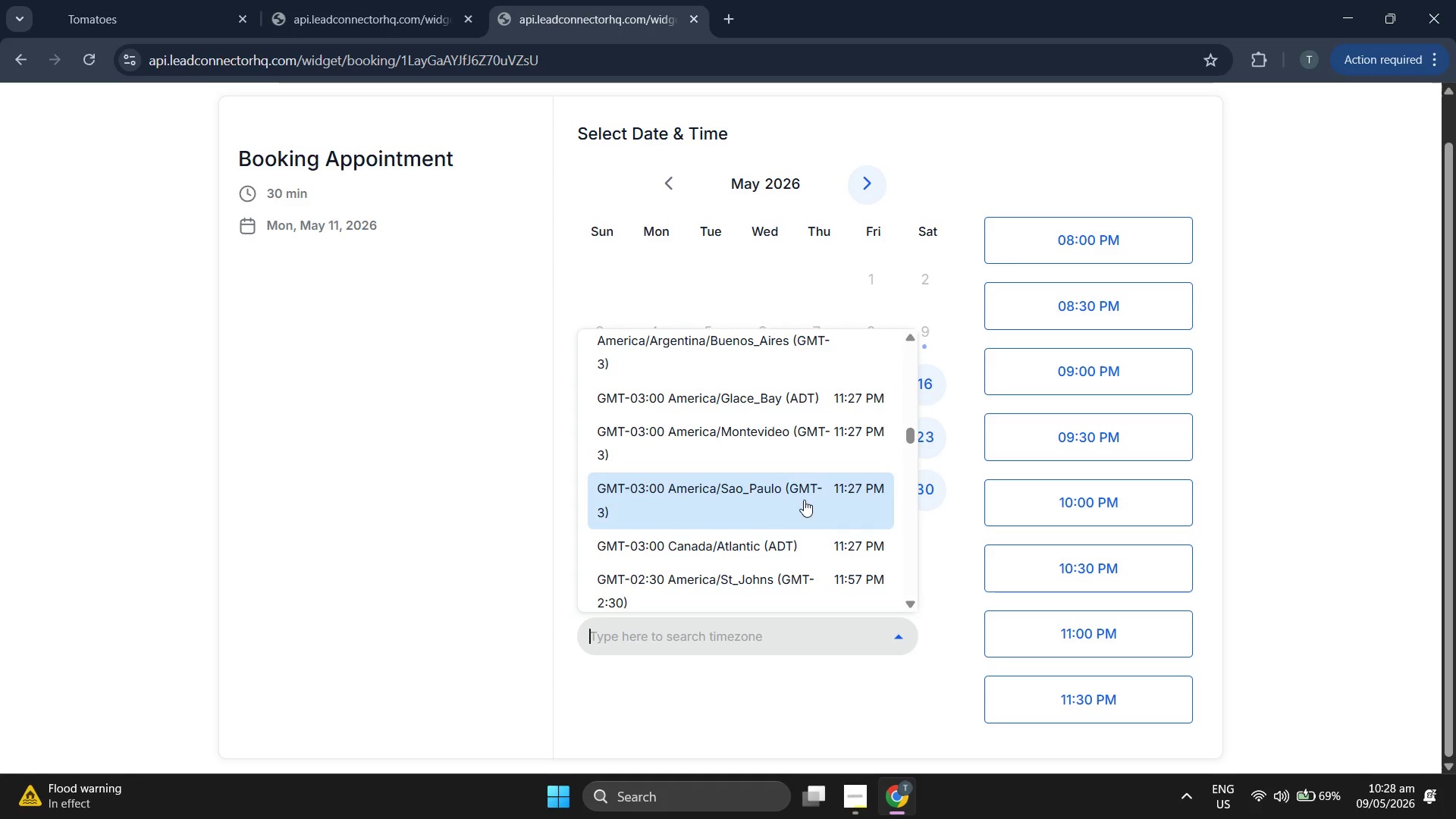 
scroll: coordinate [804, 500], scroll_direction: down, amount: 5.0
 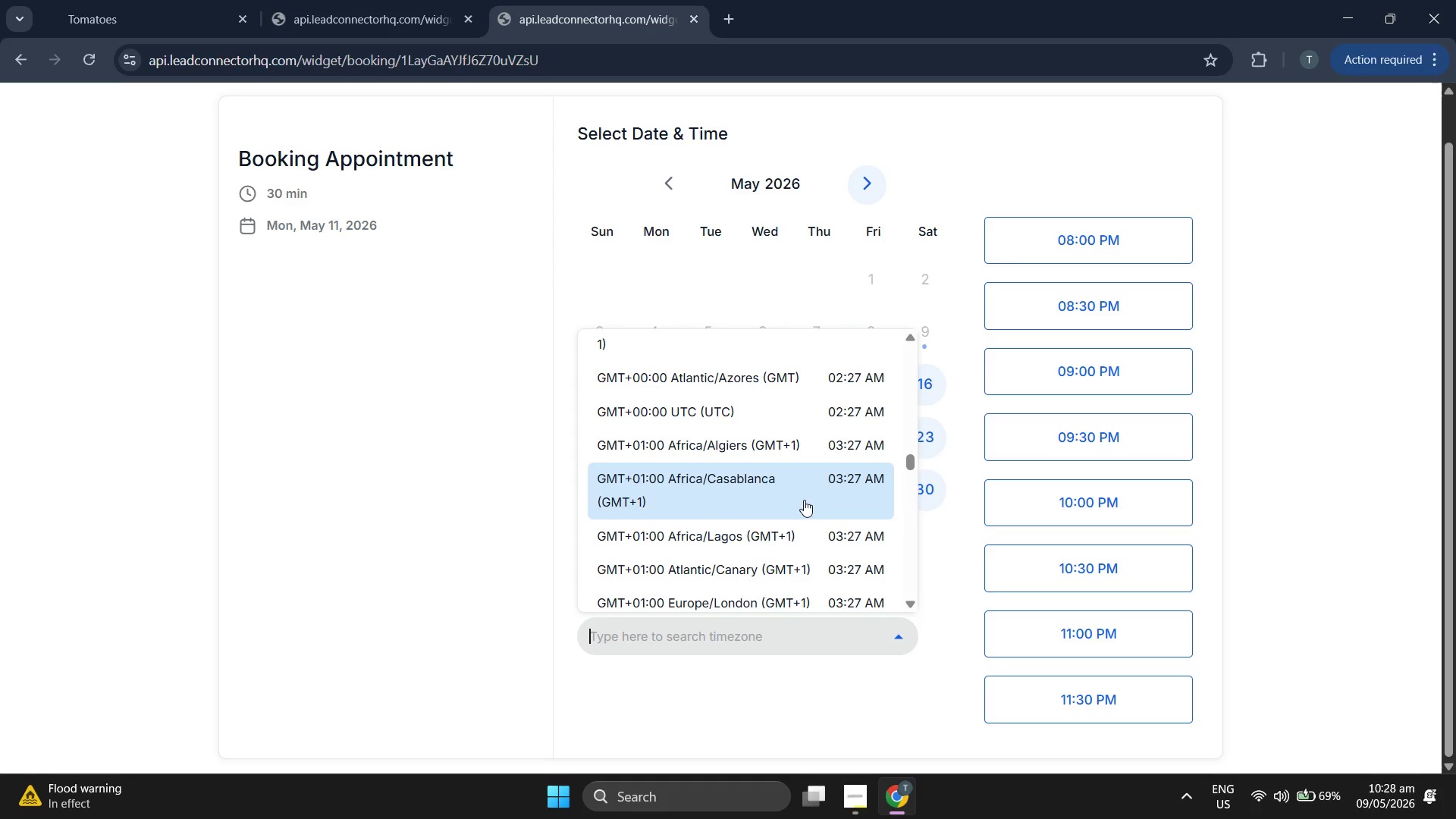 
scroll: coordinate [804, 500], scroll_direction: down, amount: 5.0
 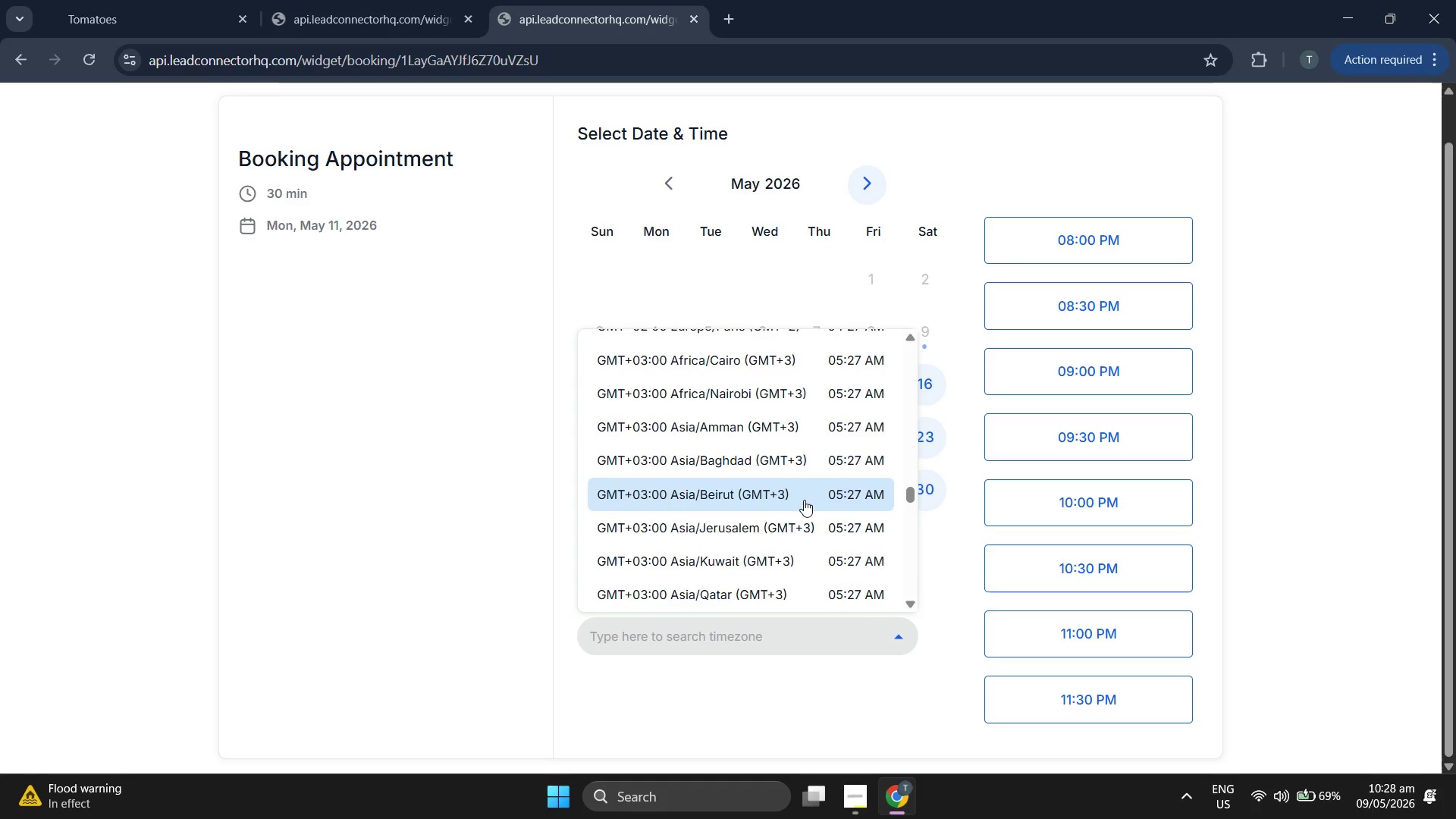 
scroll: coordinate [804, 500], scroll_direction: down, amount: 5.0
 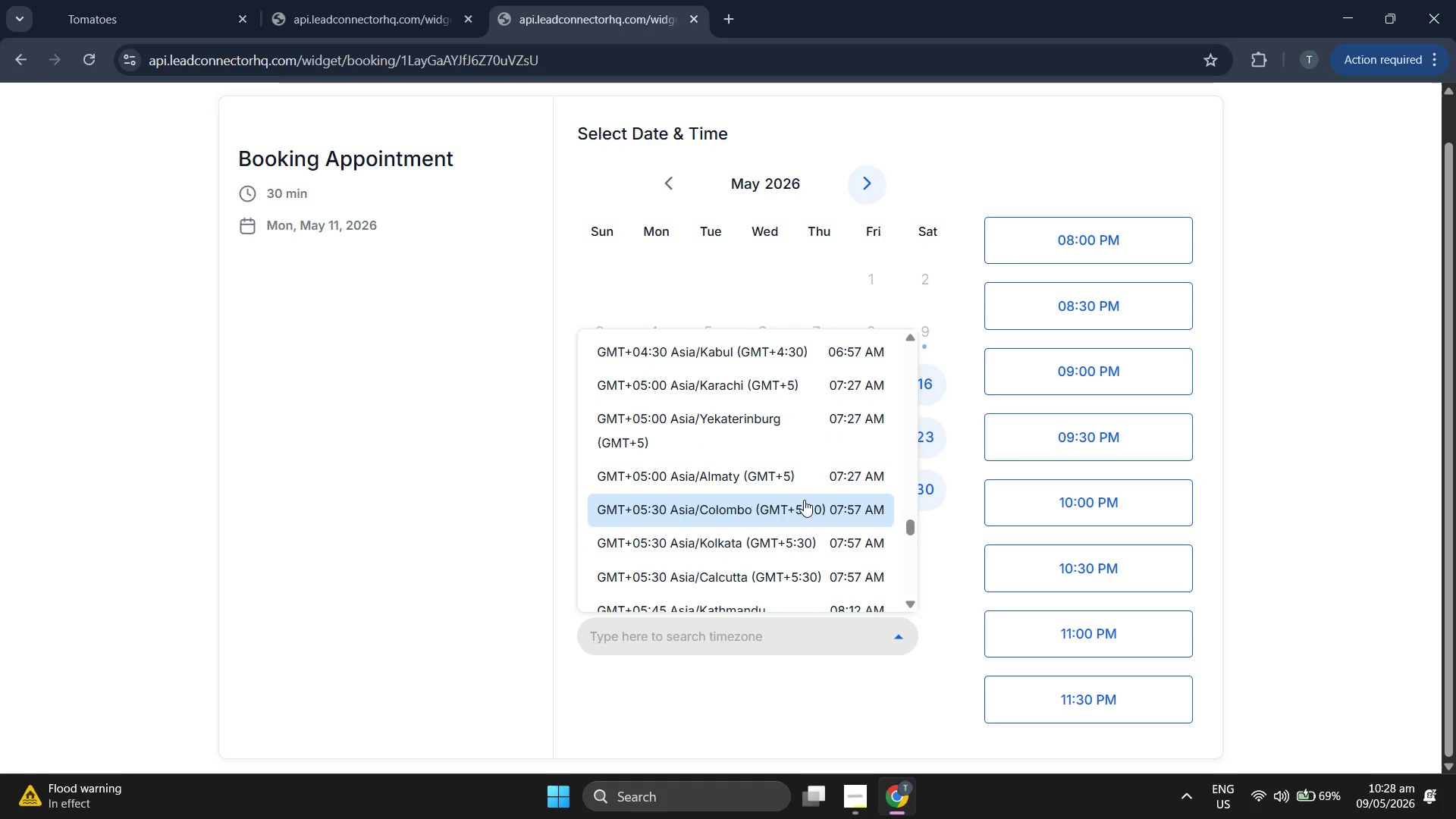 
scroll: coordinate [804, 500], scroll_direction: down, amount: 4.0
 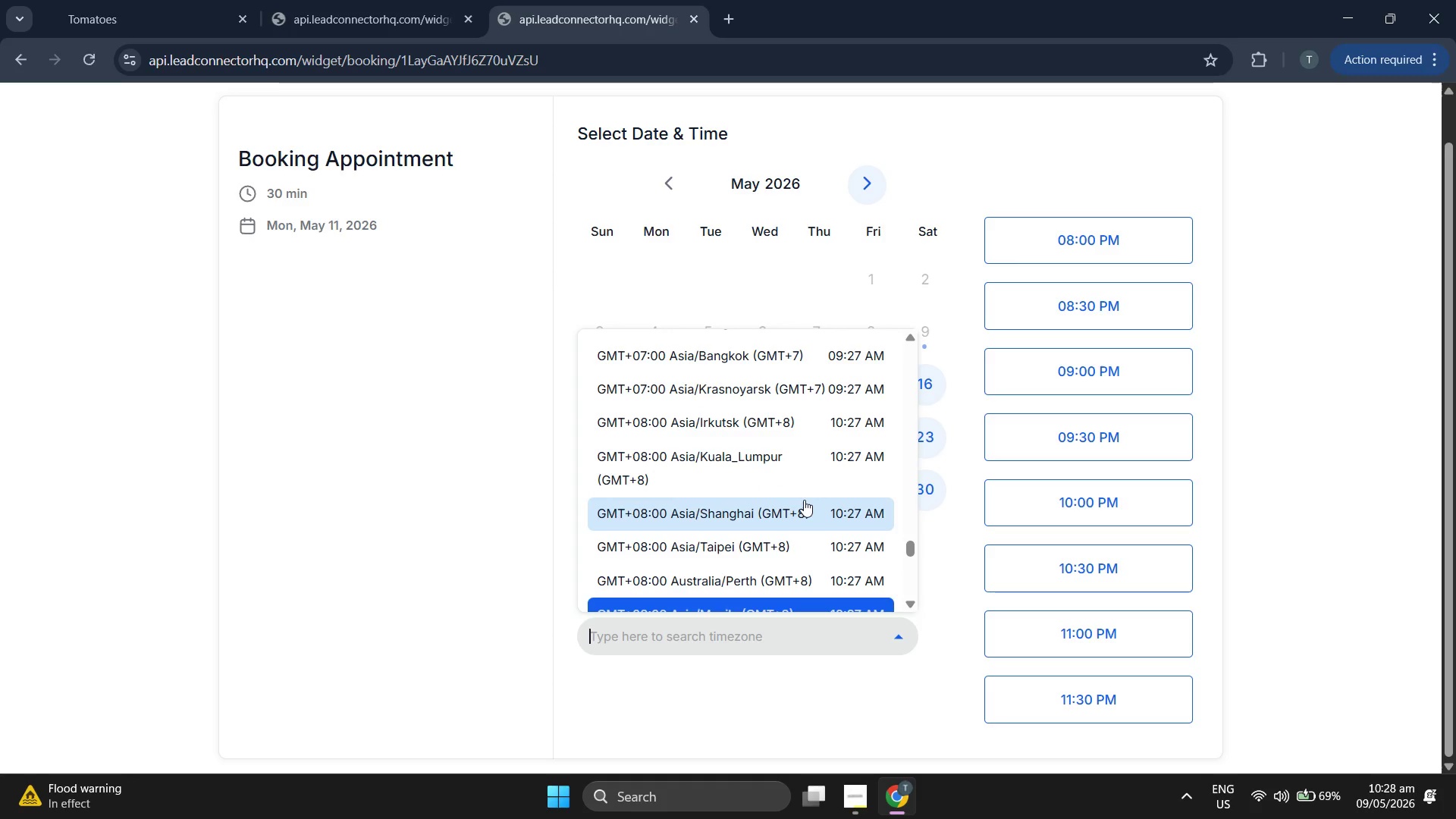 
scroll: coordinate [804, 500], scroll_direction: up, amount: 1.0
 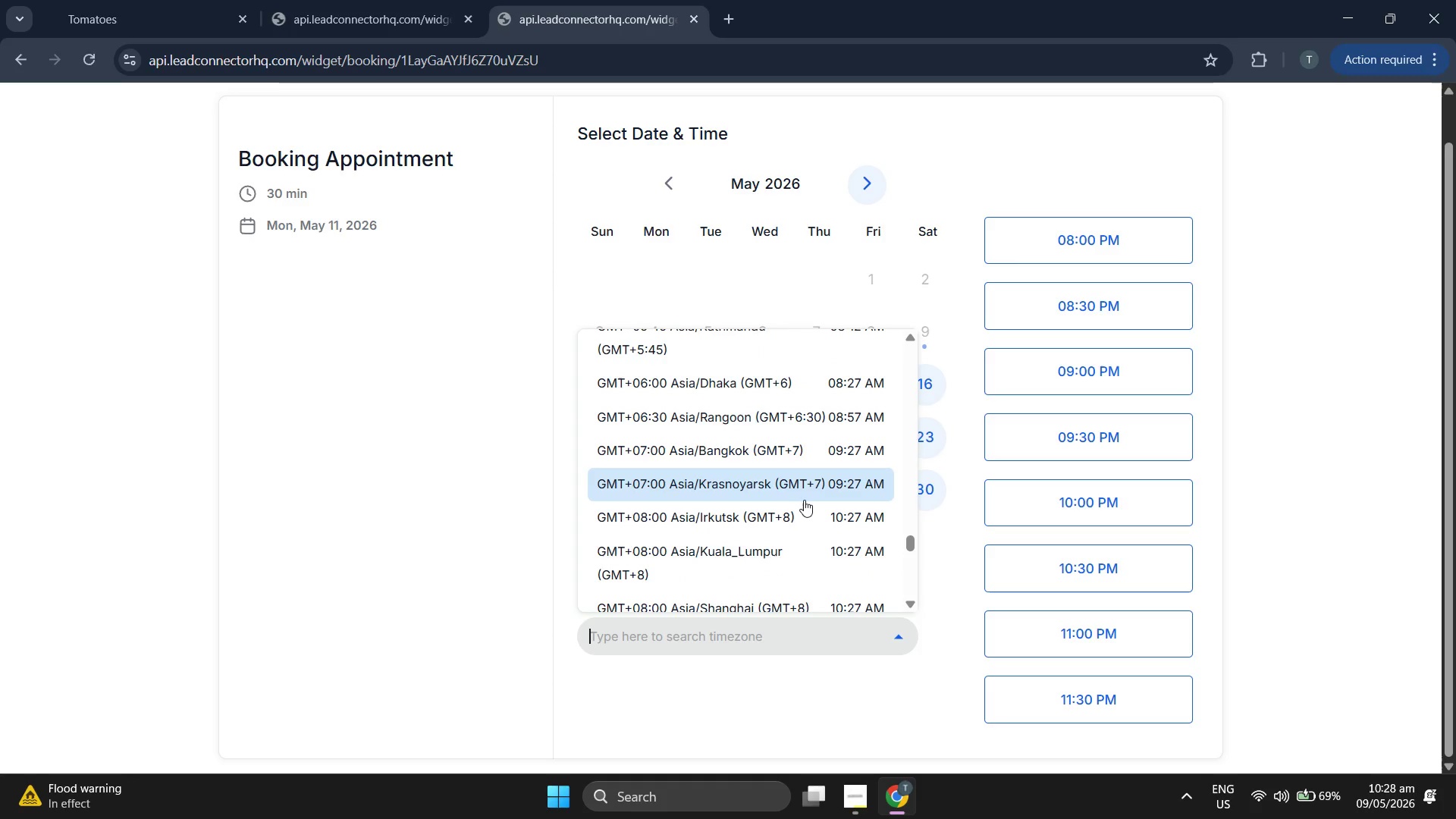 
scroll: coordinate [804, 500], scroll_direction: down, amount: 5.0
 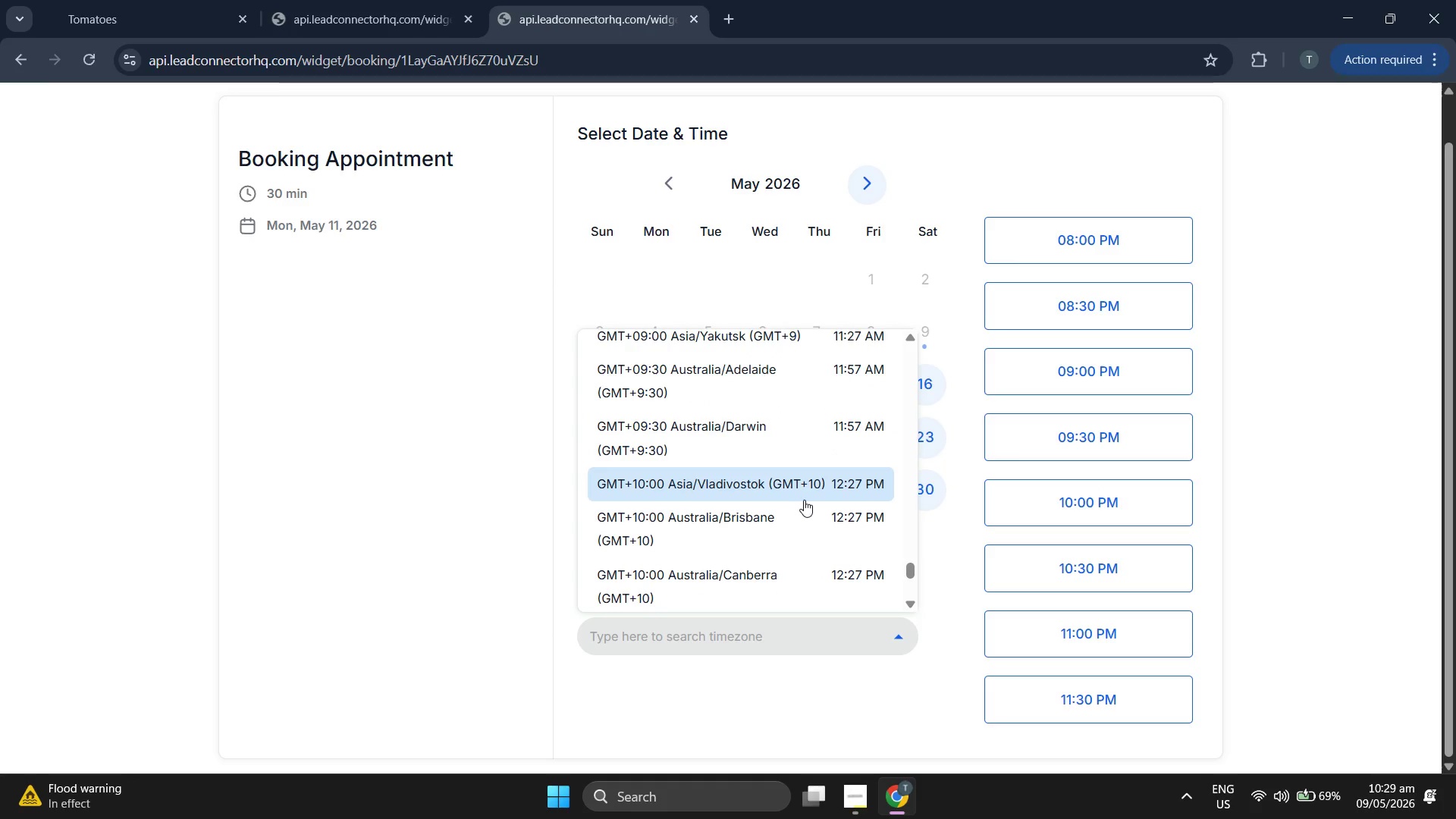 
scroll: coordinate [804, 500], scroll_direction: down, amount: 5.0
 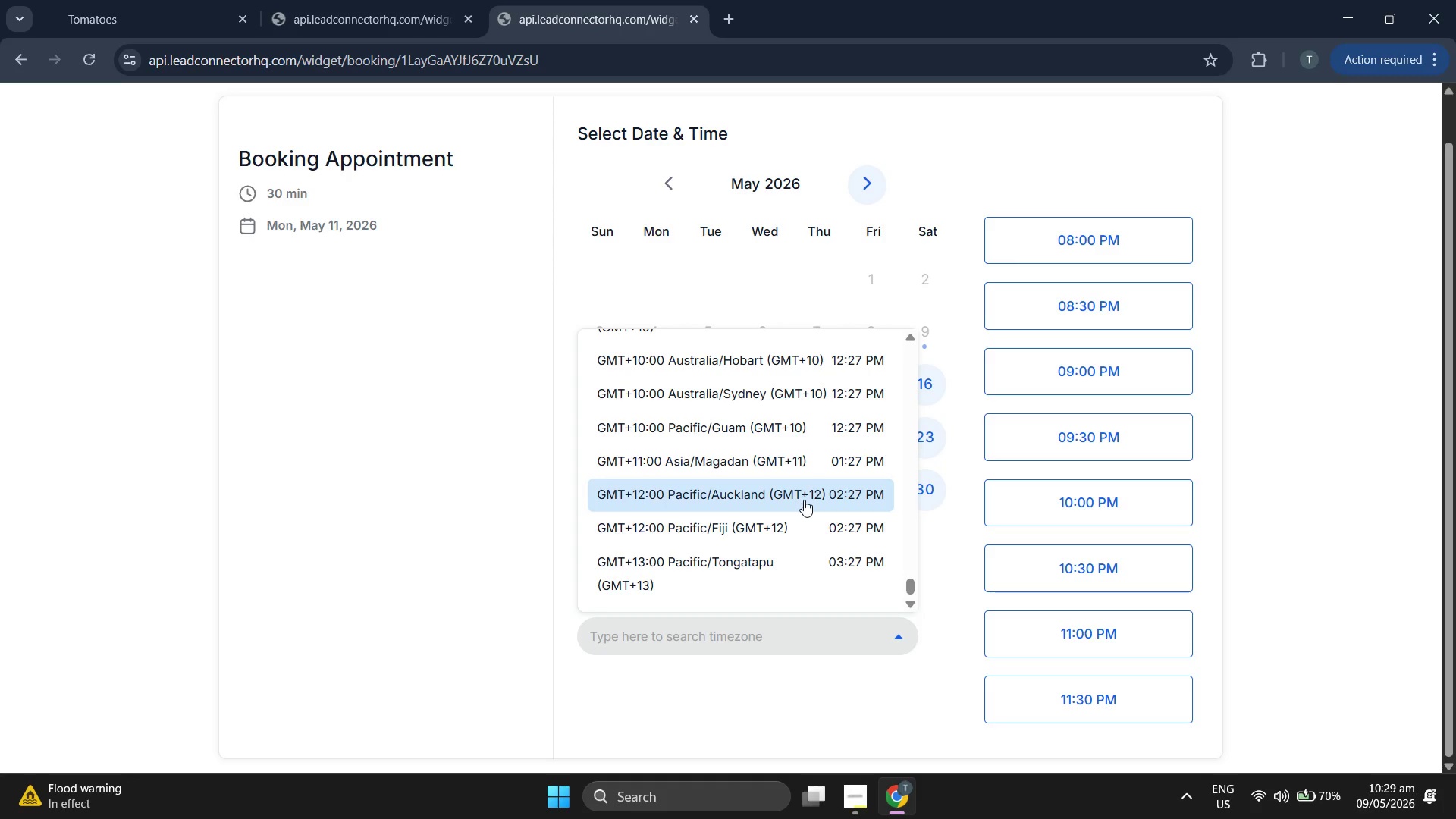 
scroll: coordinate [804, 500], scroll_direction: up, amount: 1.0
 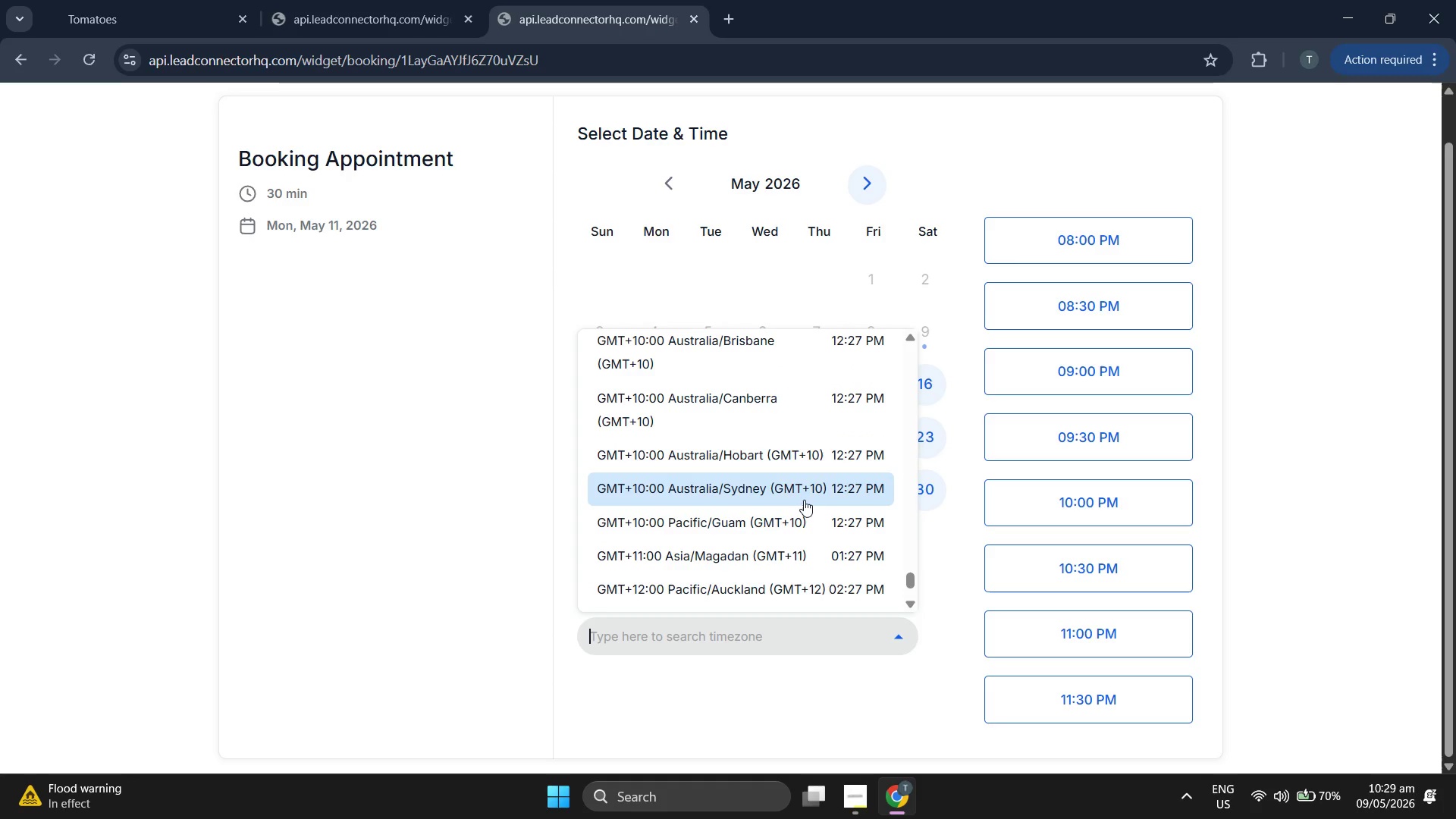 
type(new)
 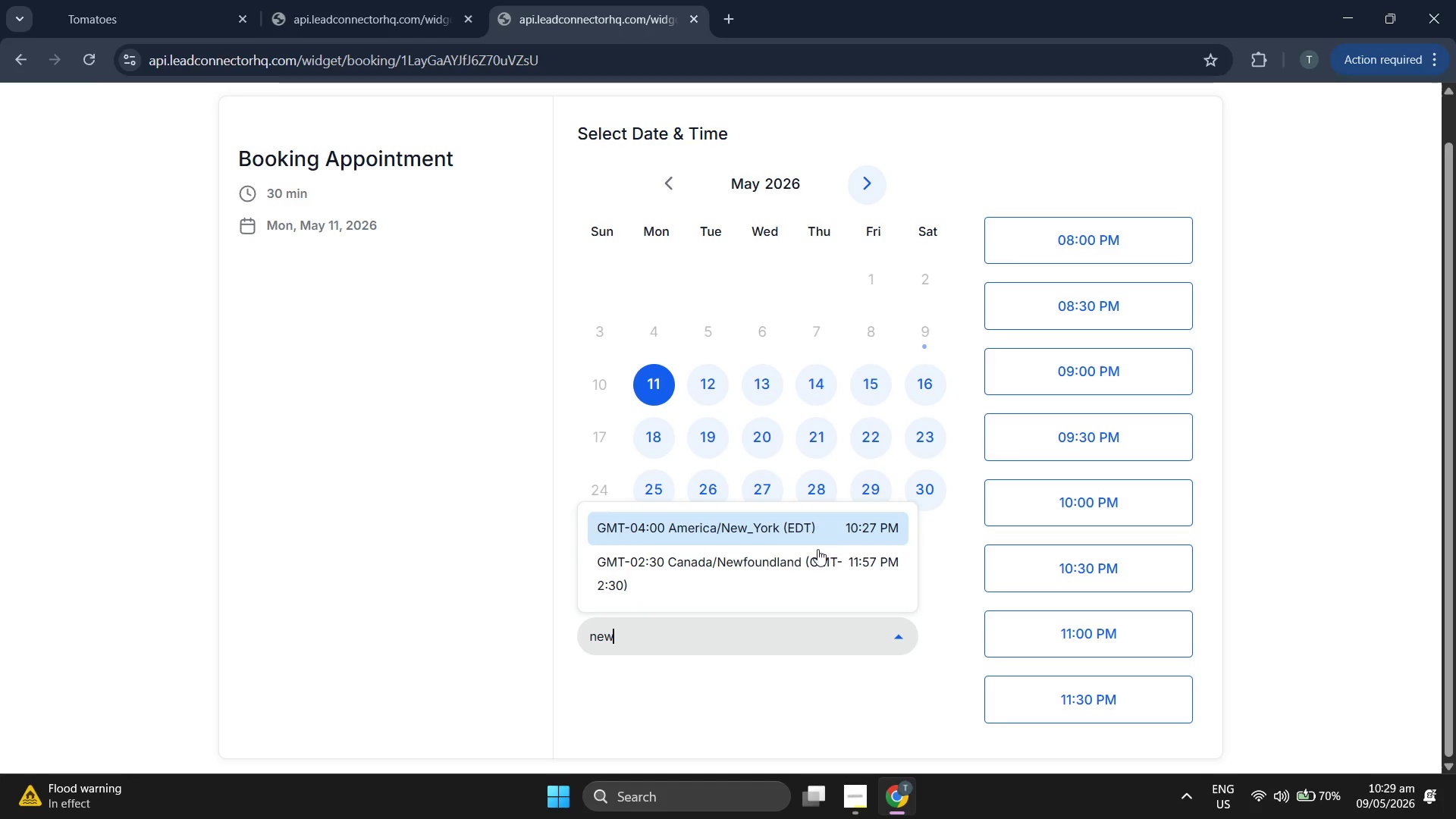 
mouse_move([822, 533])
 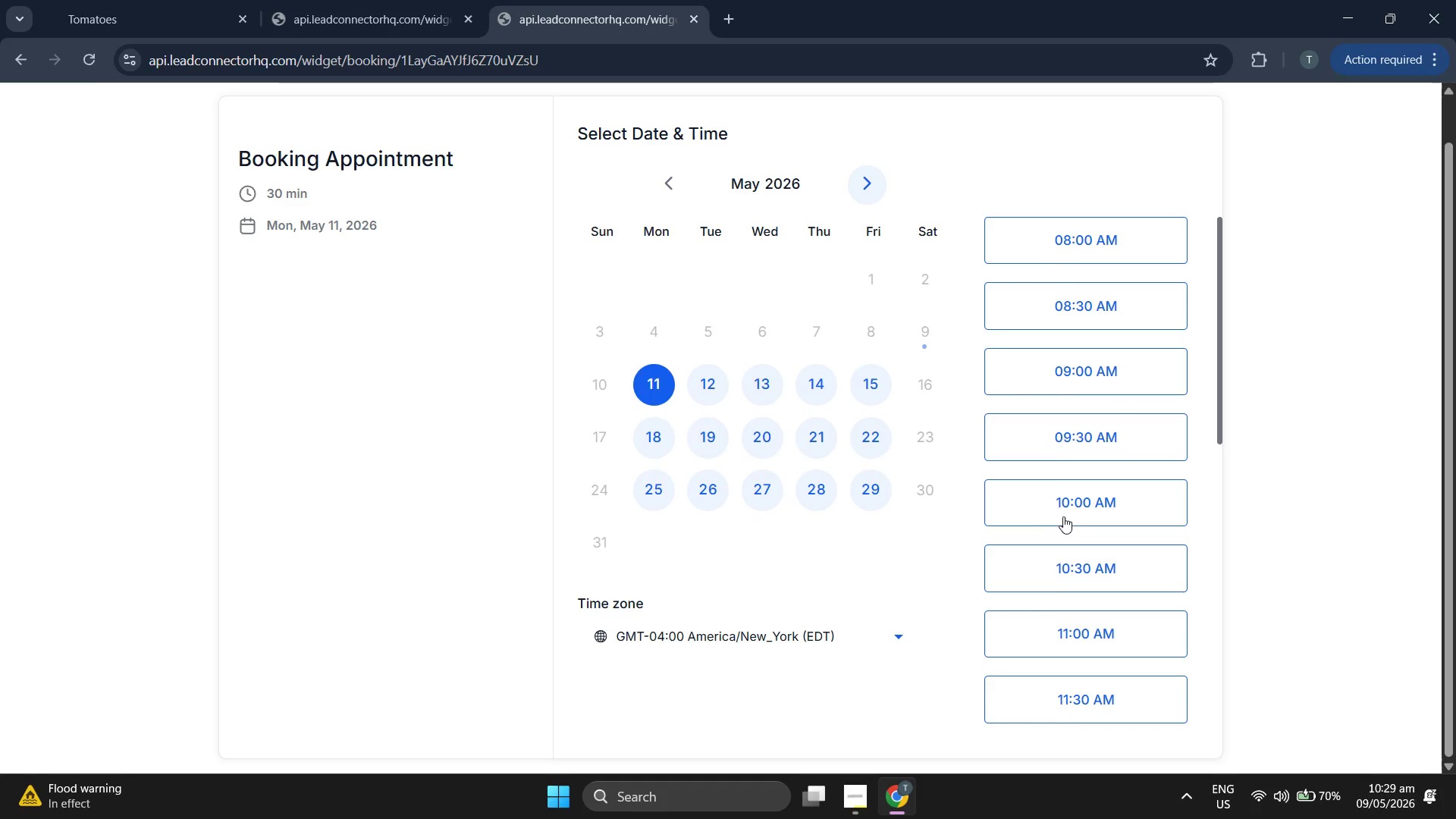 
scroll: coordinate [1078, 530], scroll_direction: down, amount: 7.0
 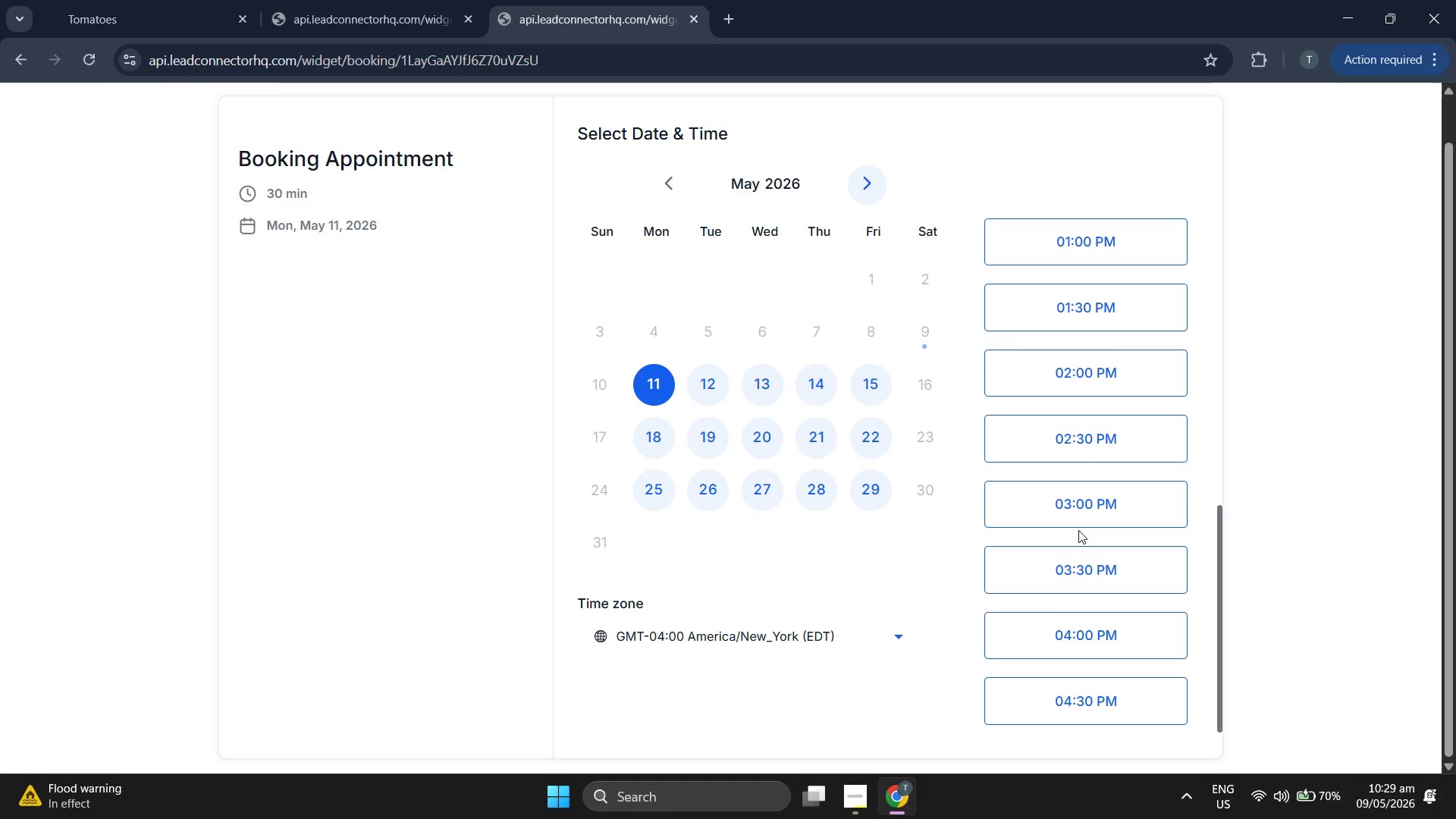 
scroll: coordinate [1078, 530], scroll_direction: up, amount: 5.0
 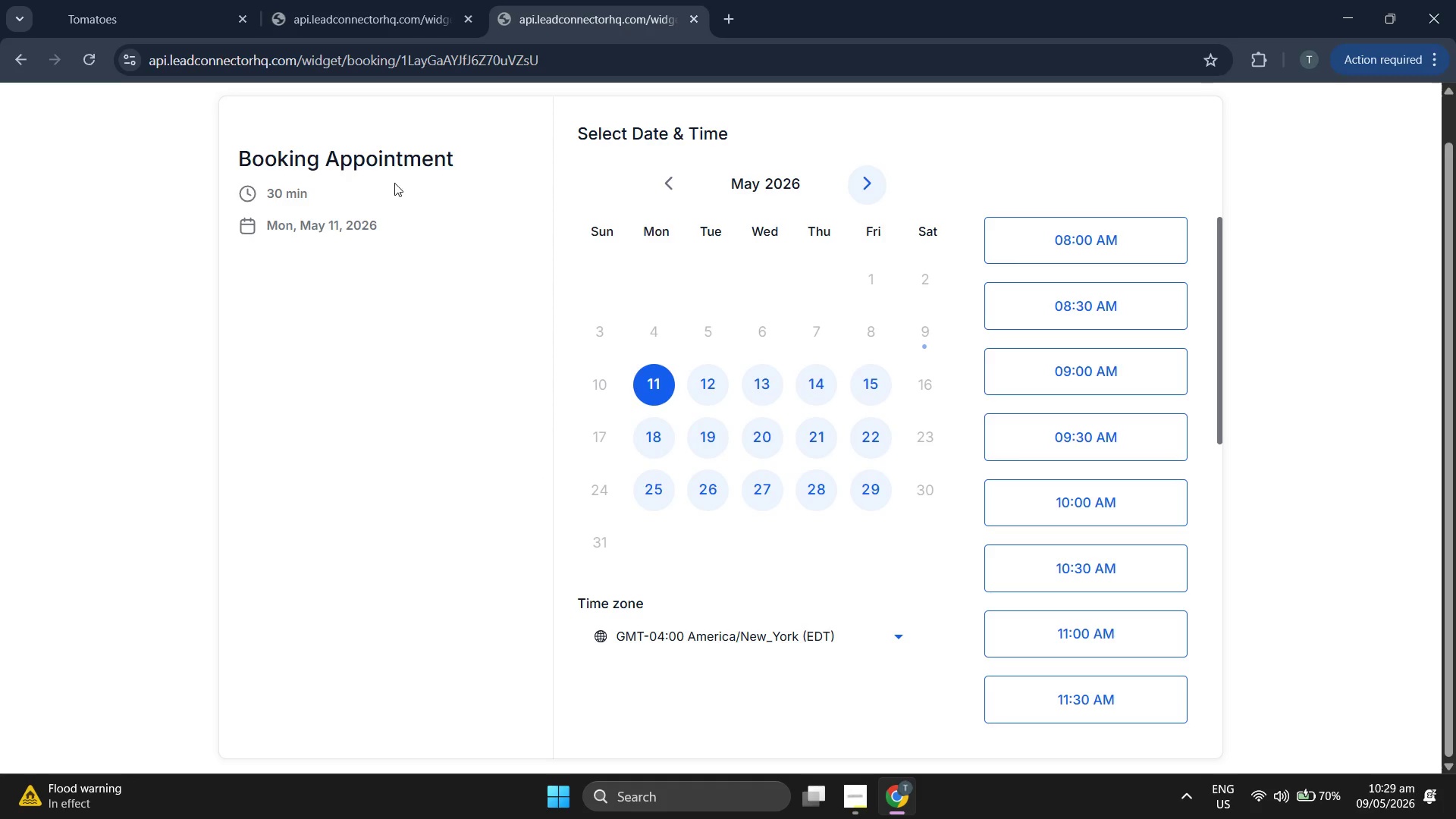 
left_click([120, 0])
 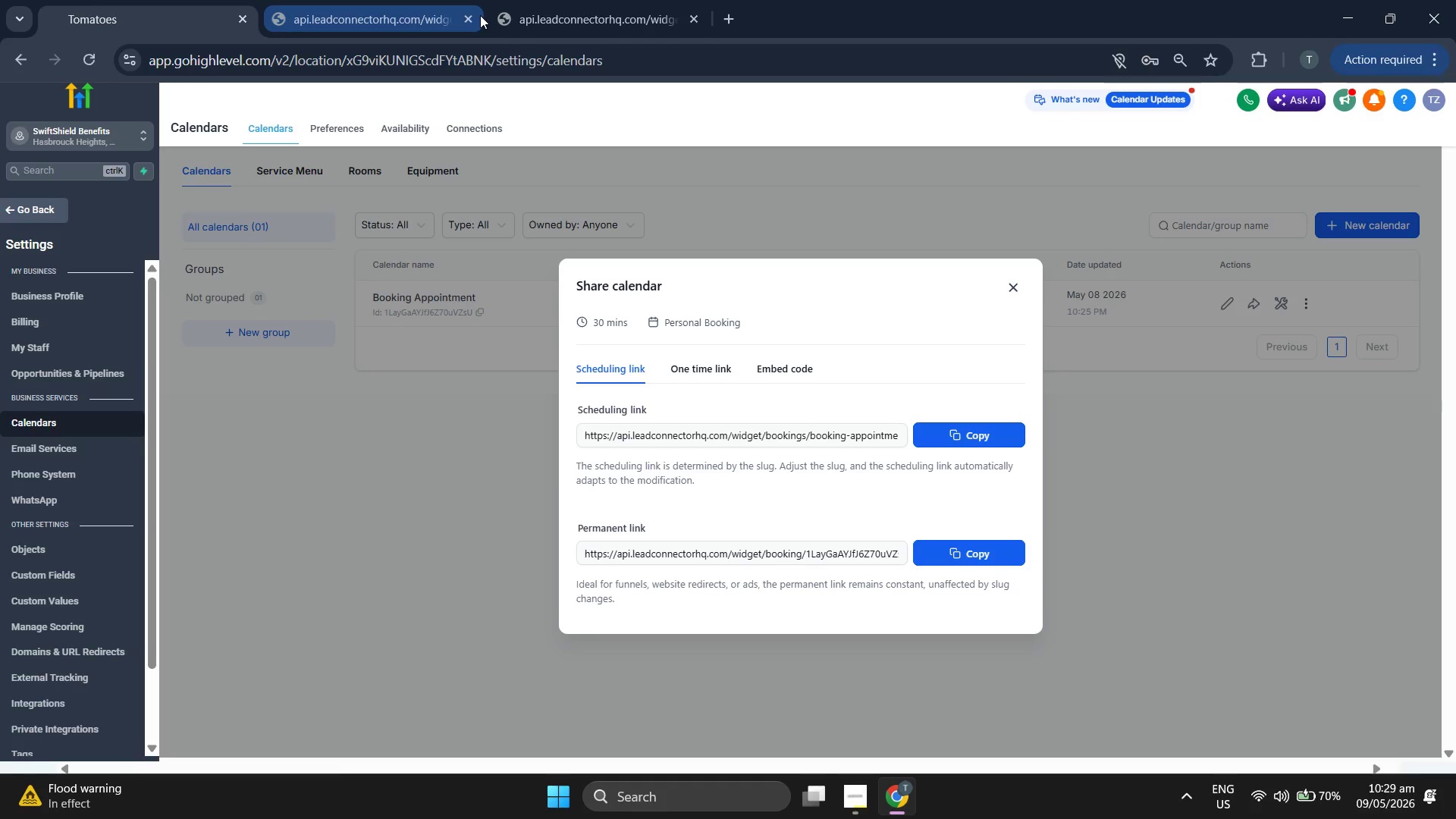 
left_click([469, 20])
 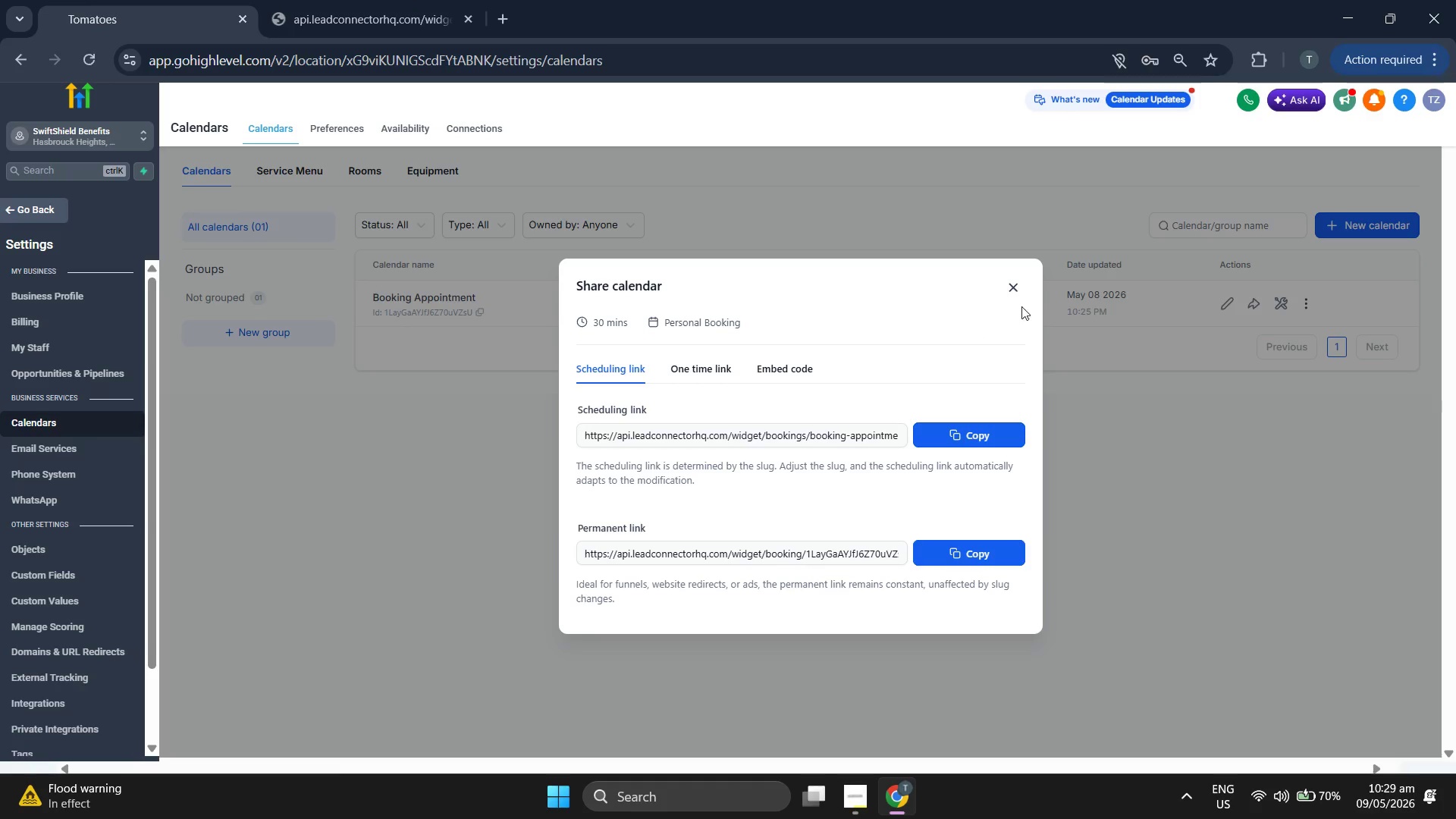 
left_click([1014, 284])
 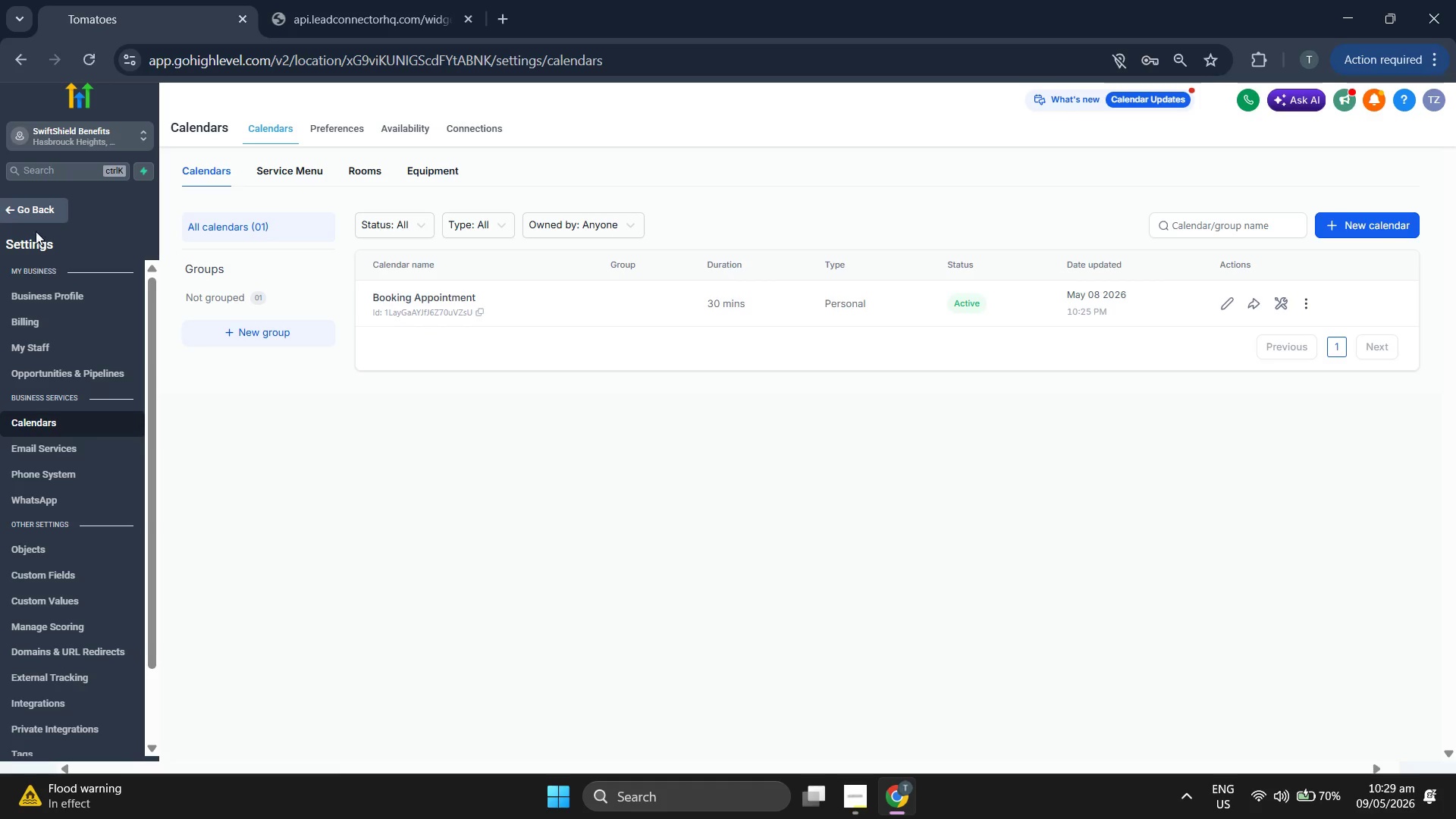 
left_click([30, 210])
 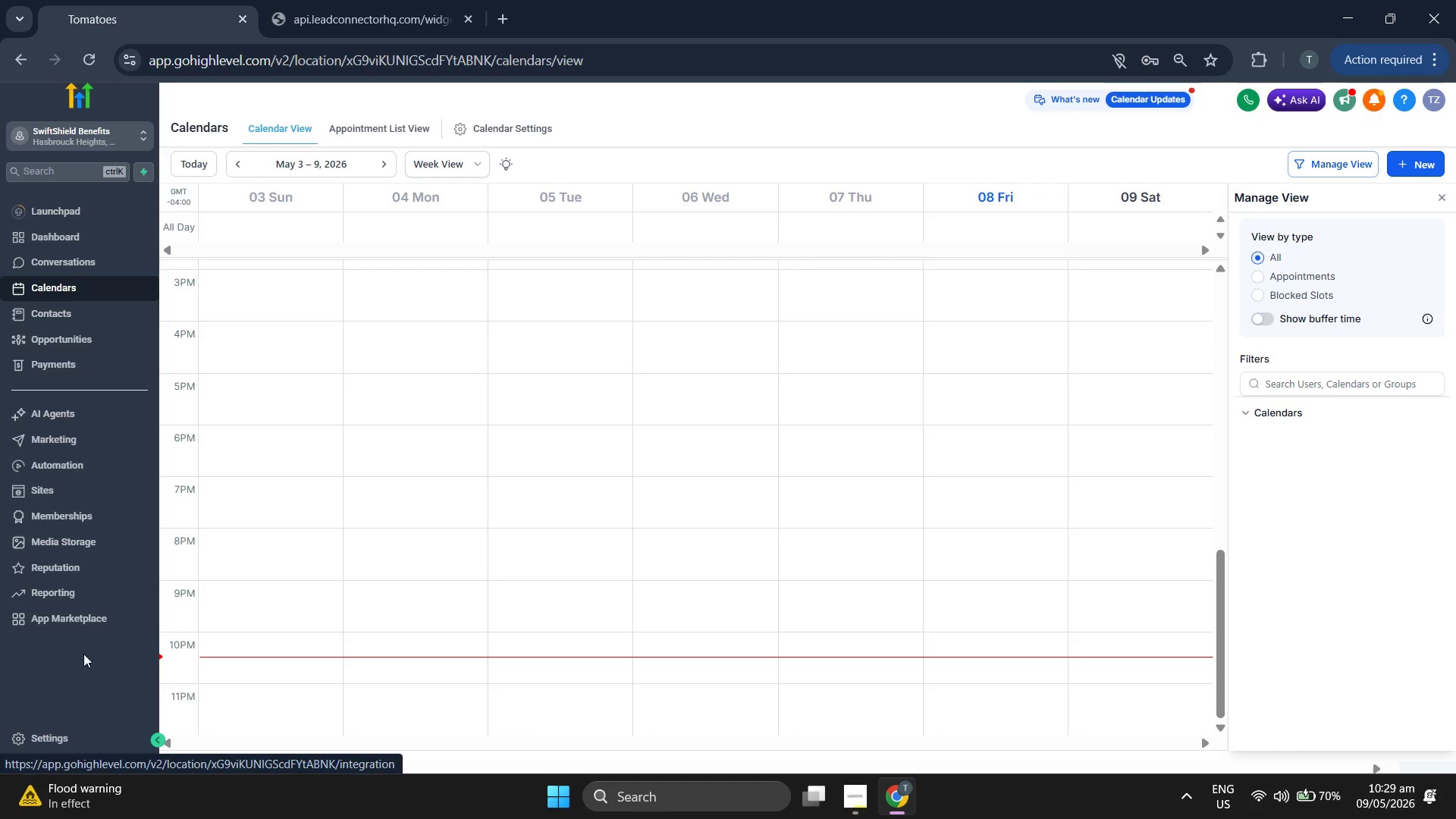 
left_click([87, 729])
 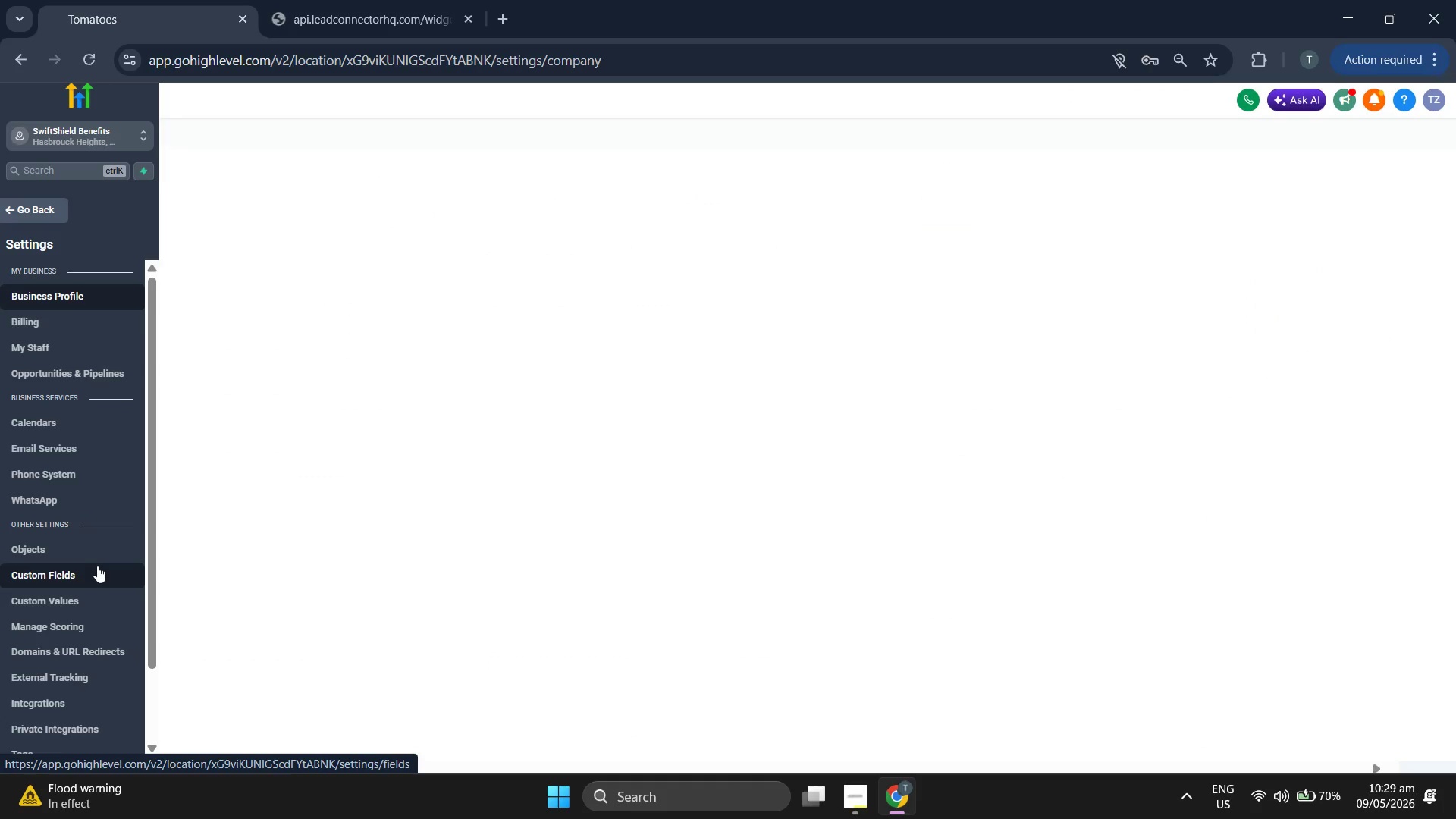 
left_click([97, 566])
 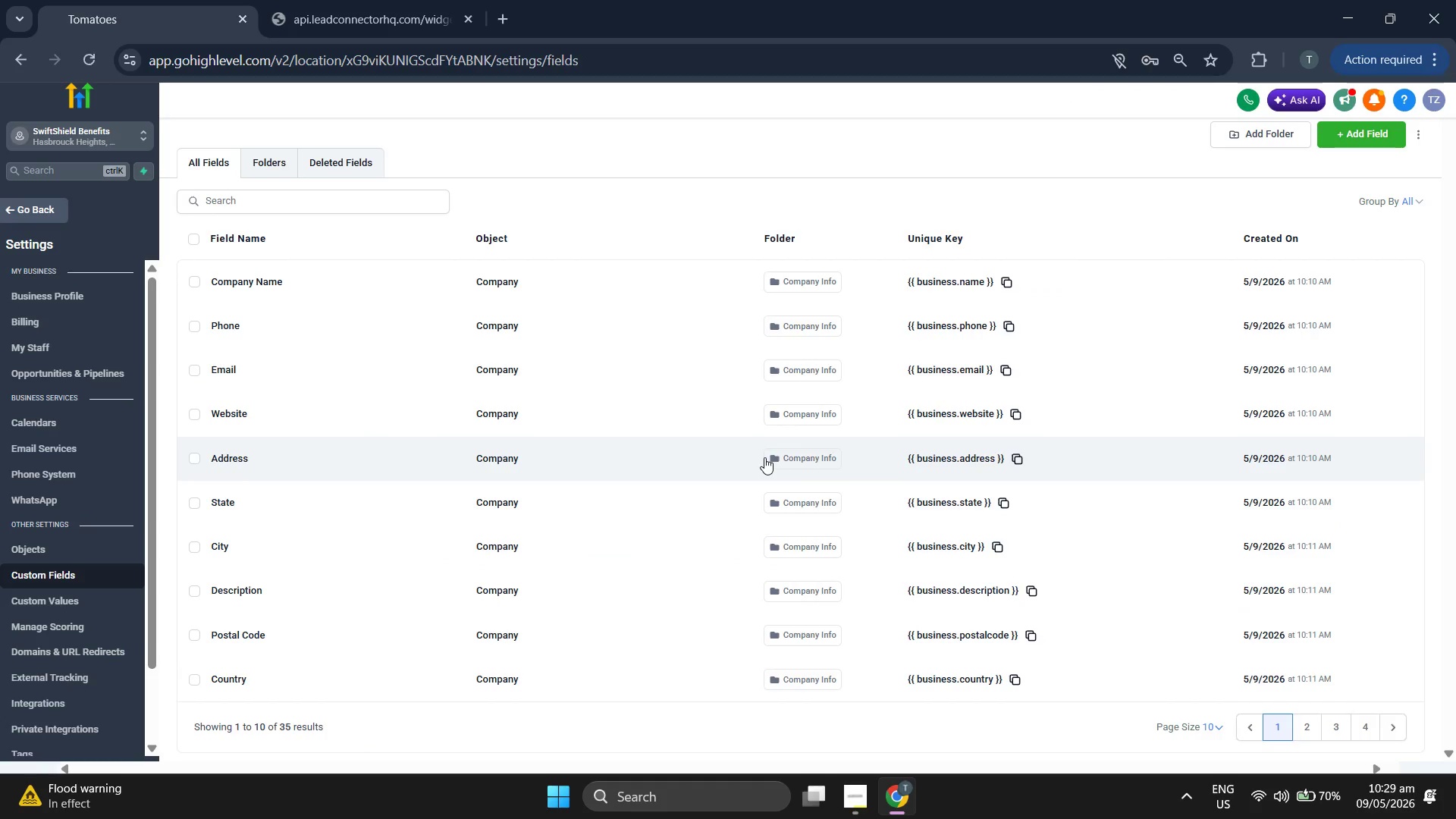 
wait(11.44)
 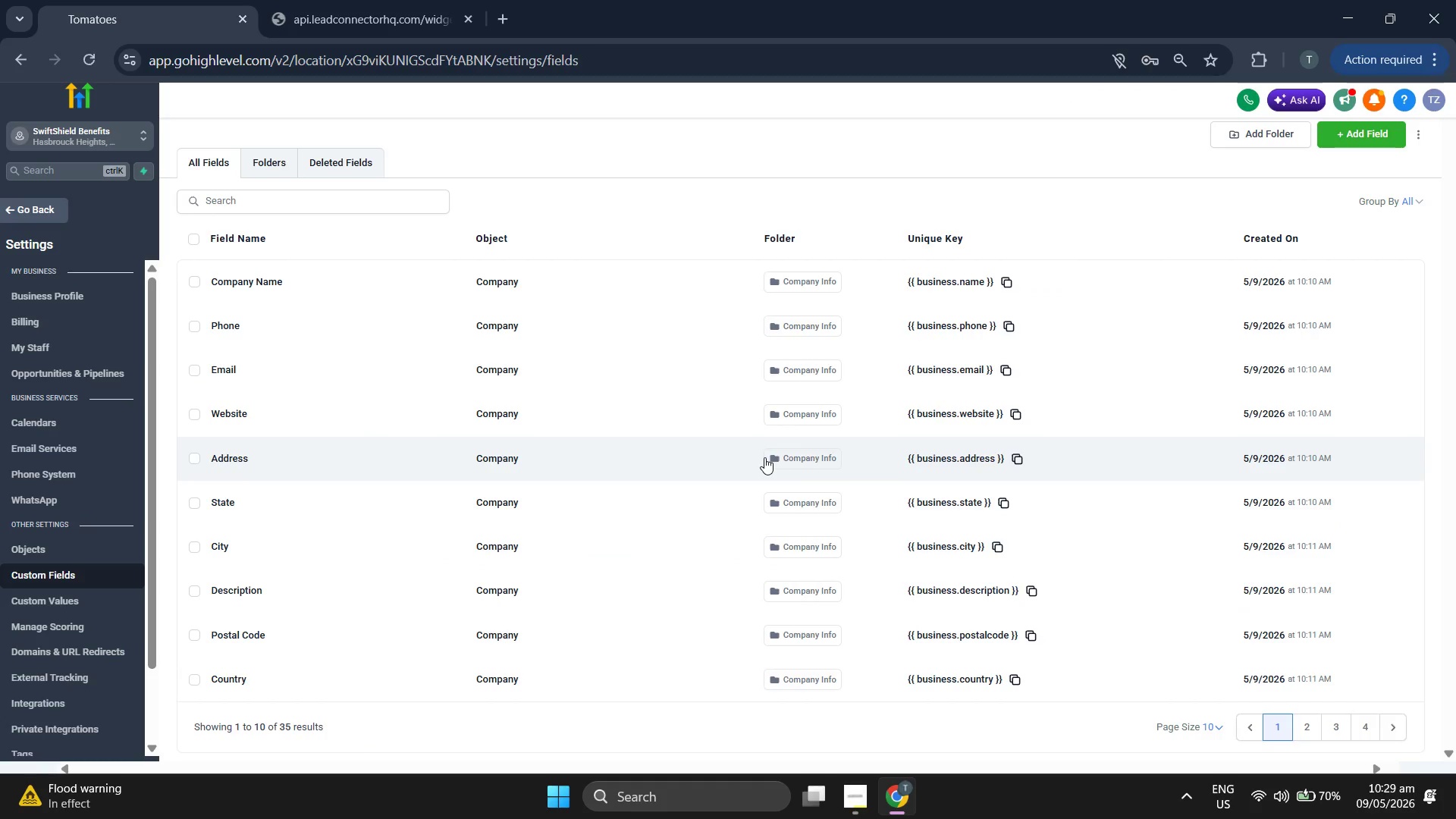 
left_click([1304, 731])
 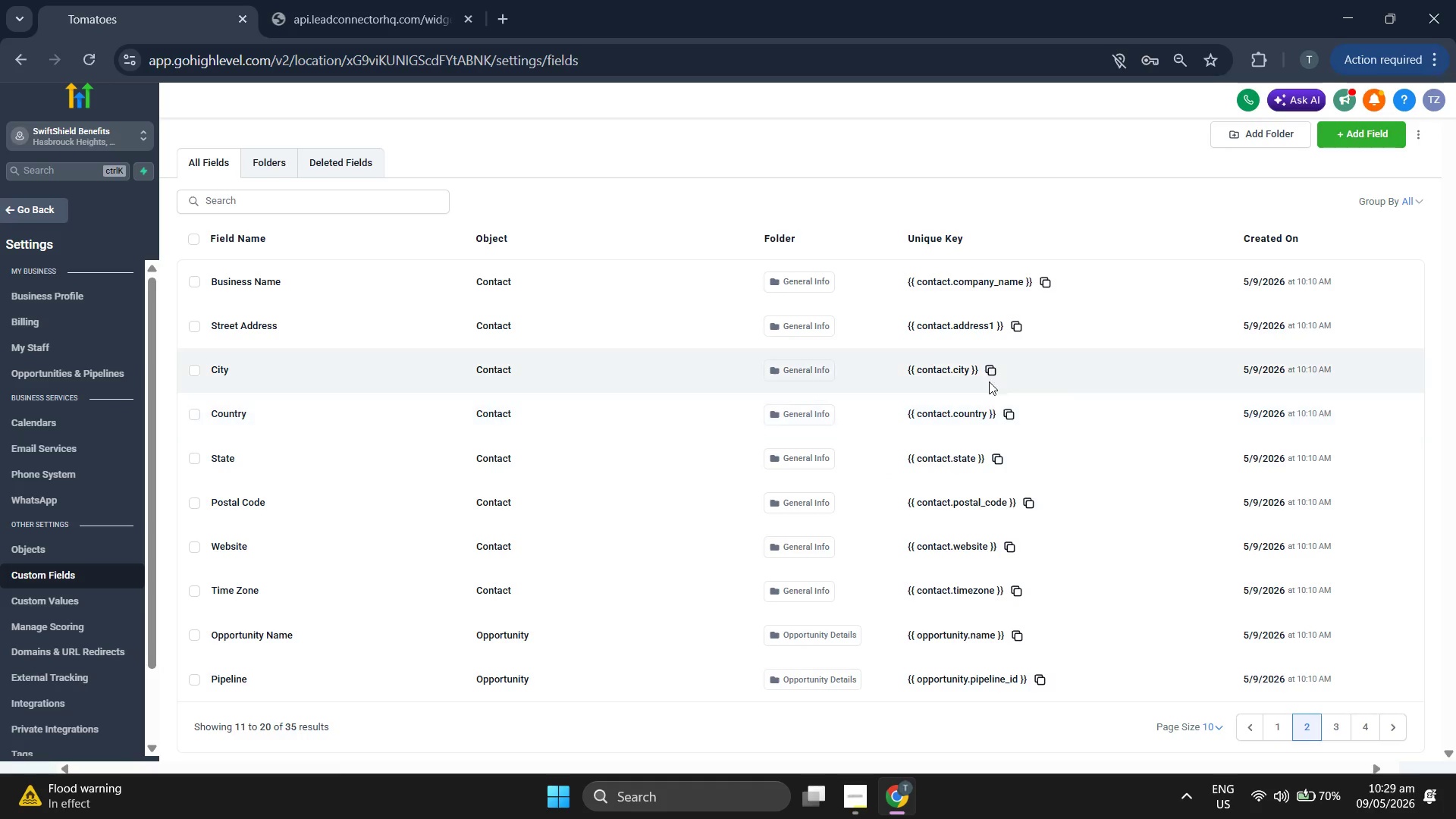 
wait(9.34)
 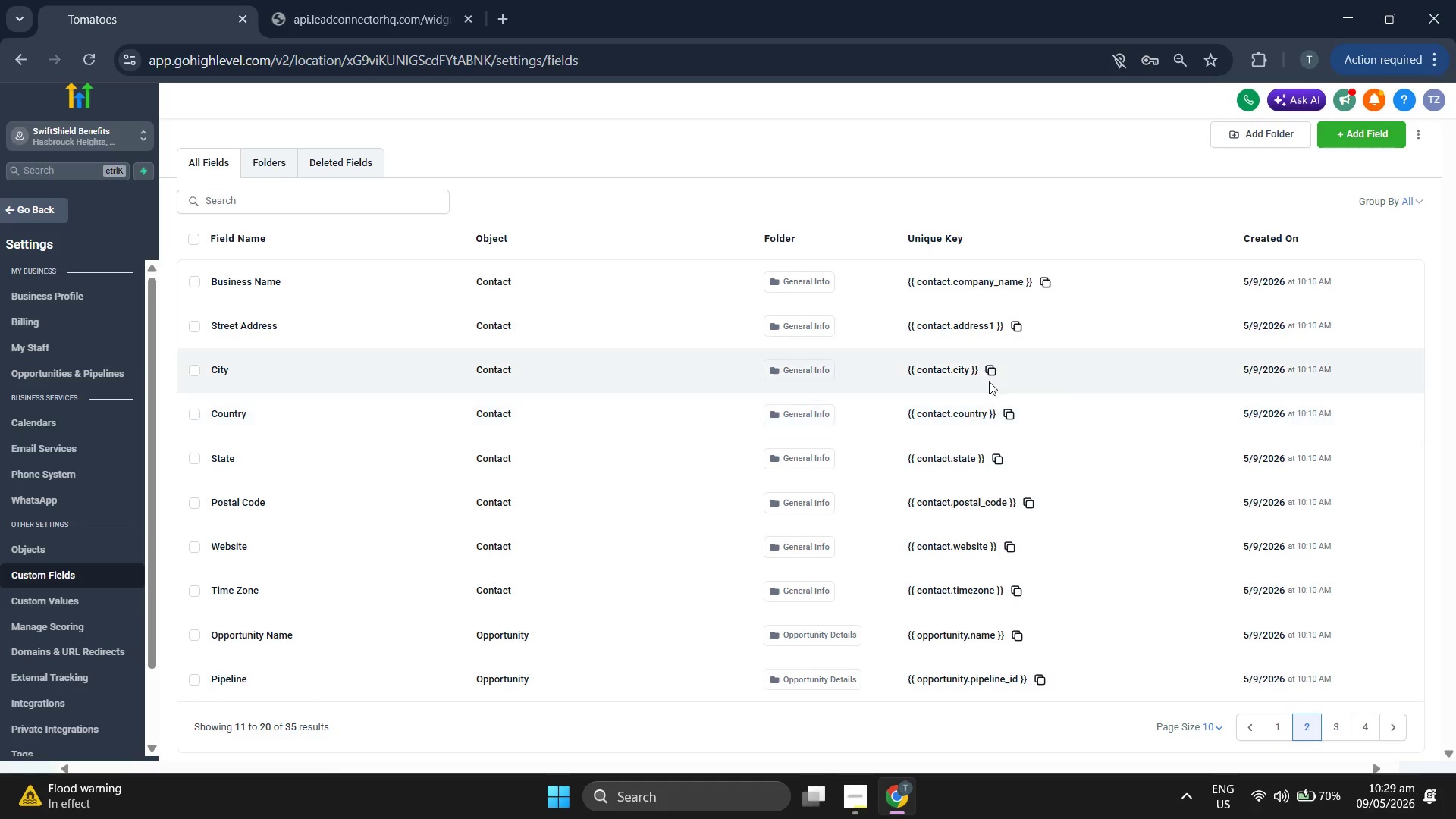 
left_click([1332, 725])
 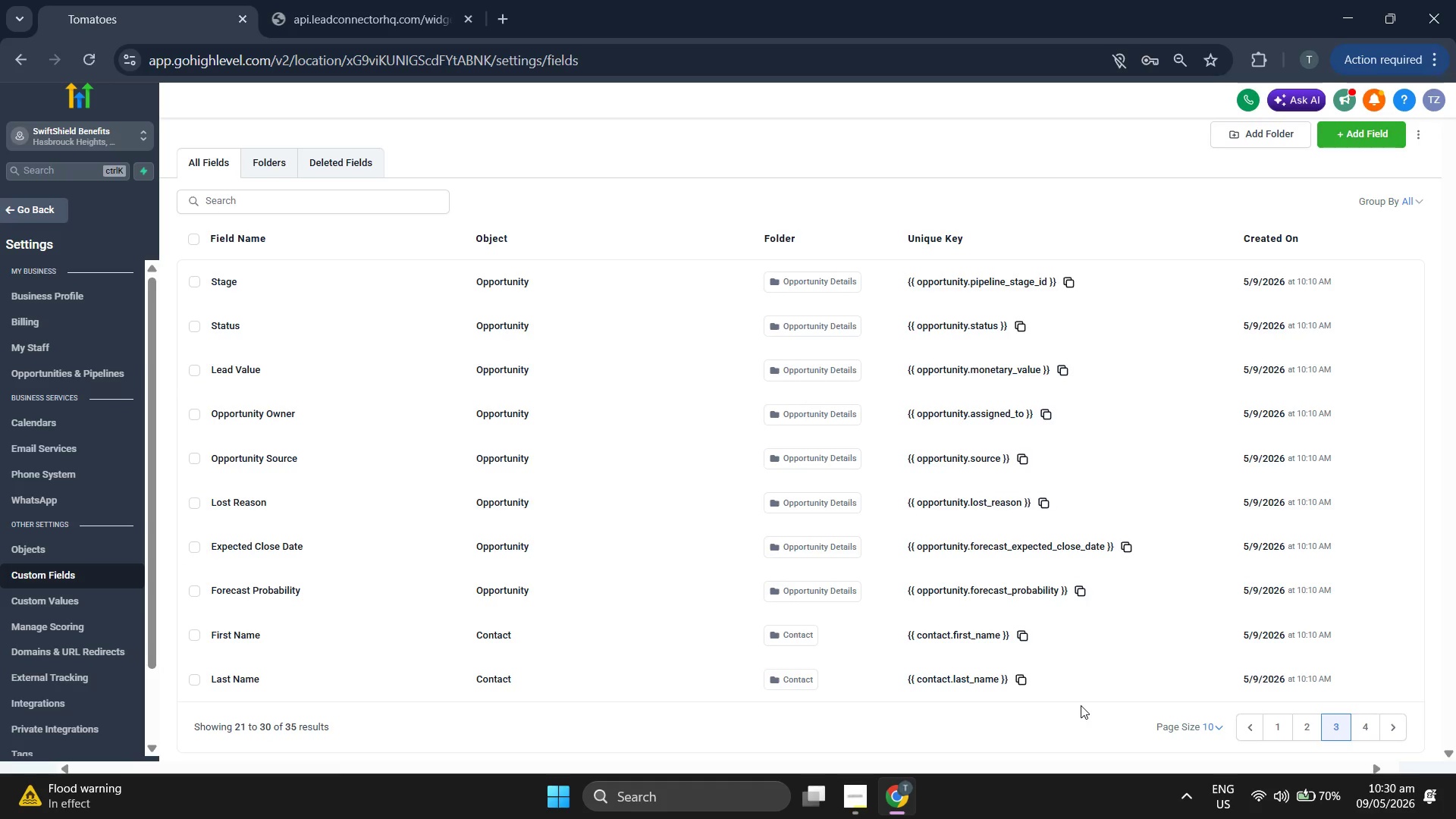 
wait(14.62)
 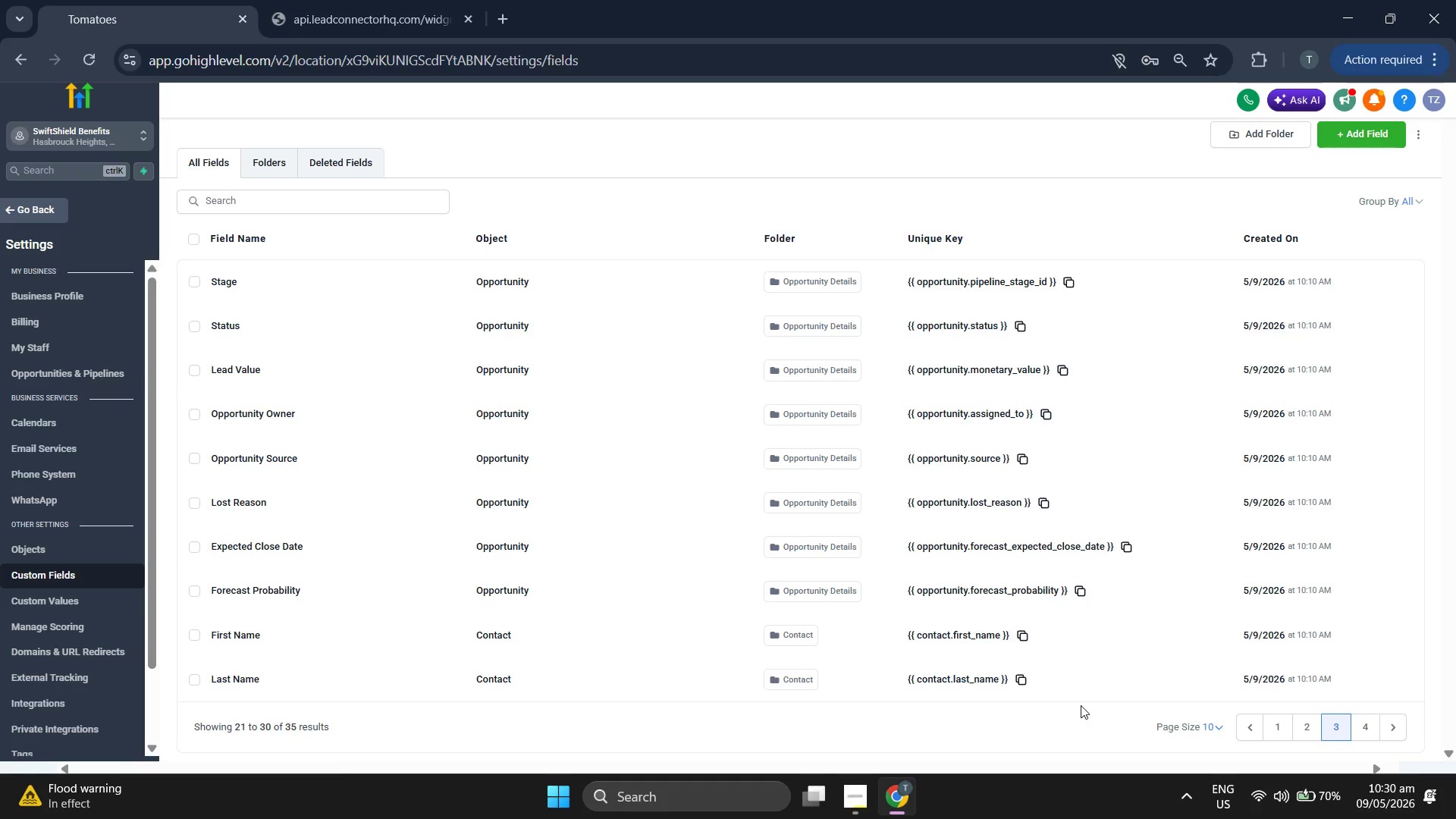 
left_click([1360, 726])
 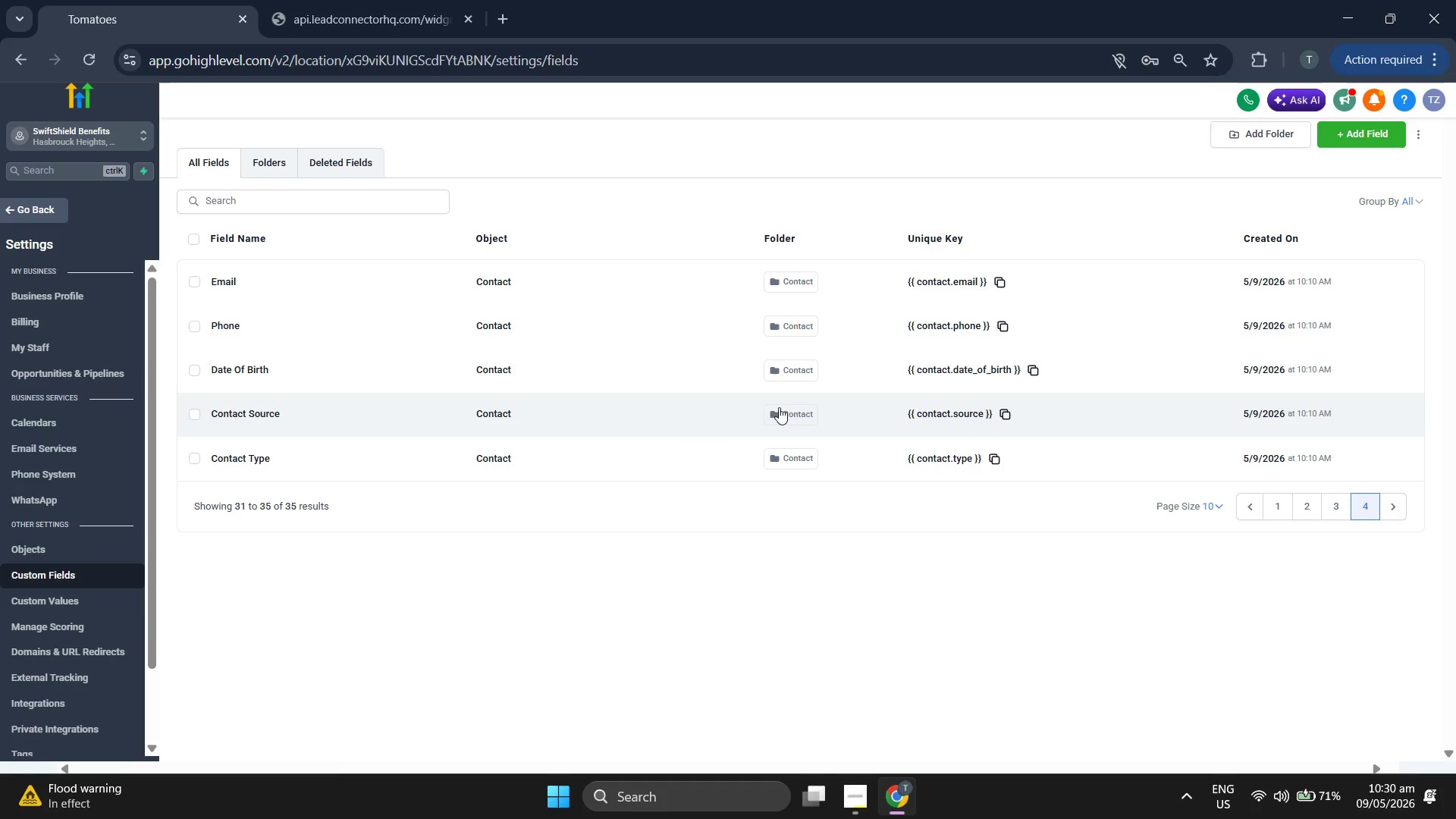 
wait(9.7)
 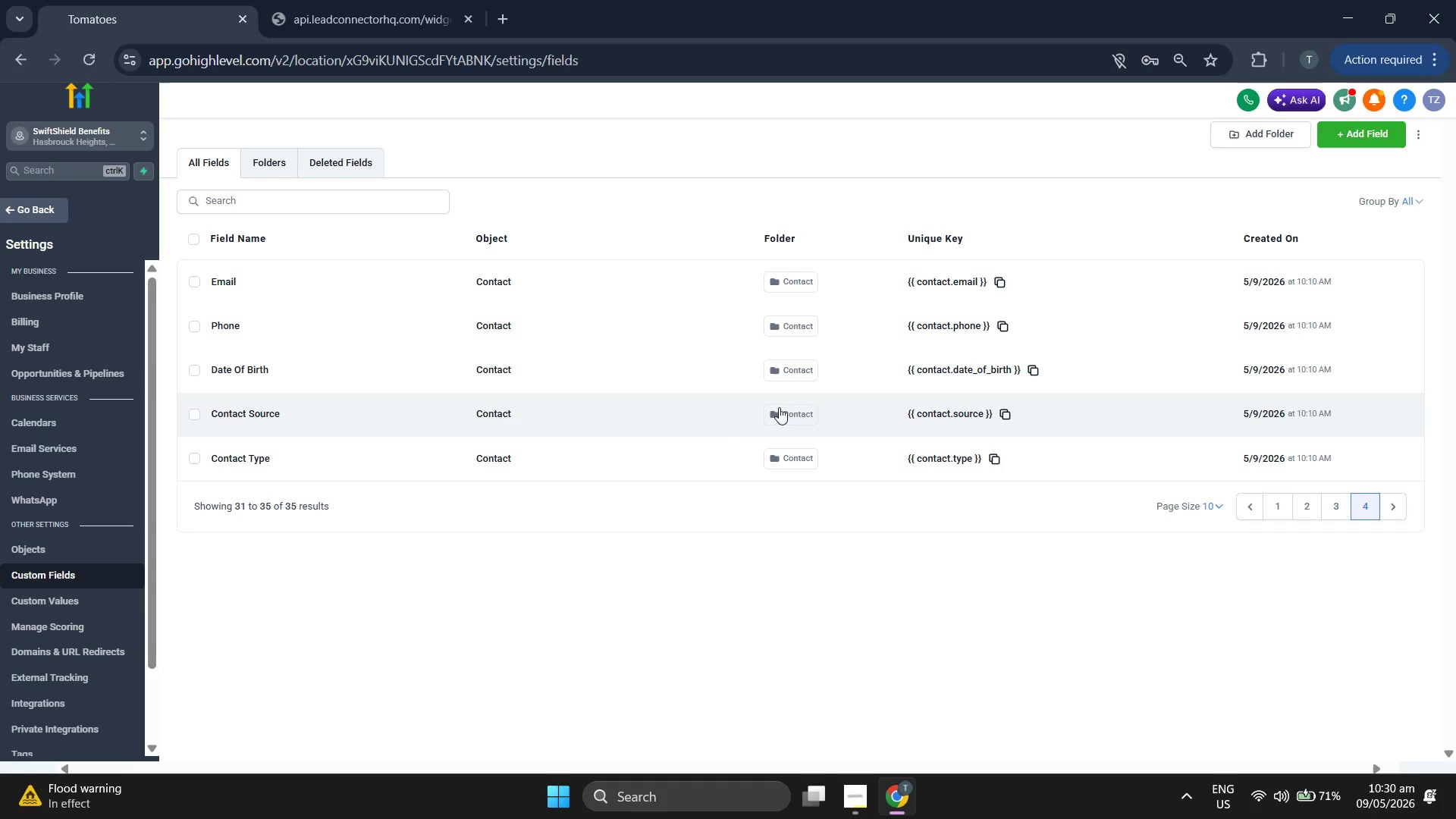 
left_click([260, 163])
 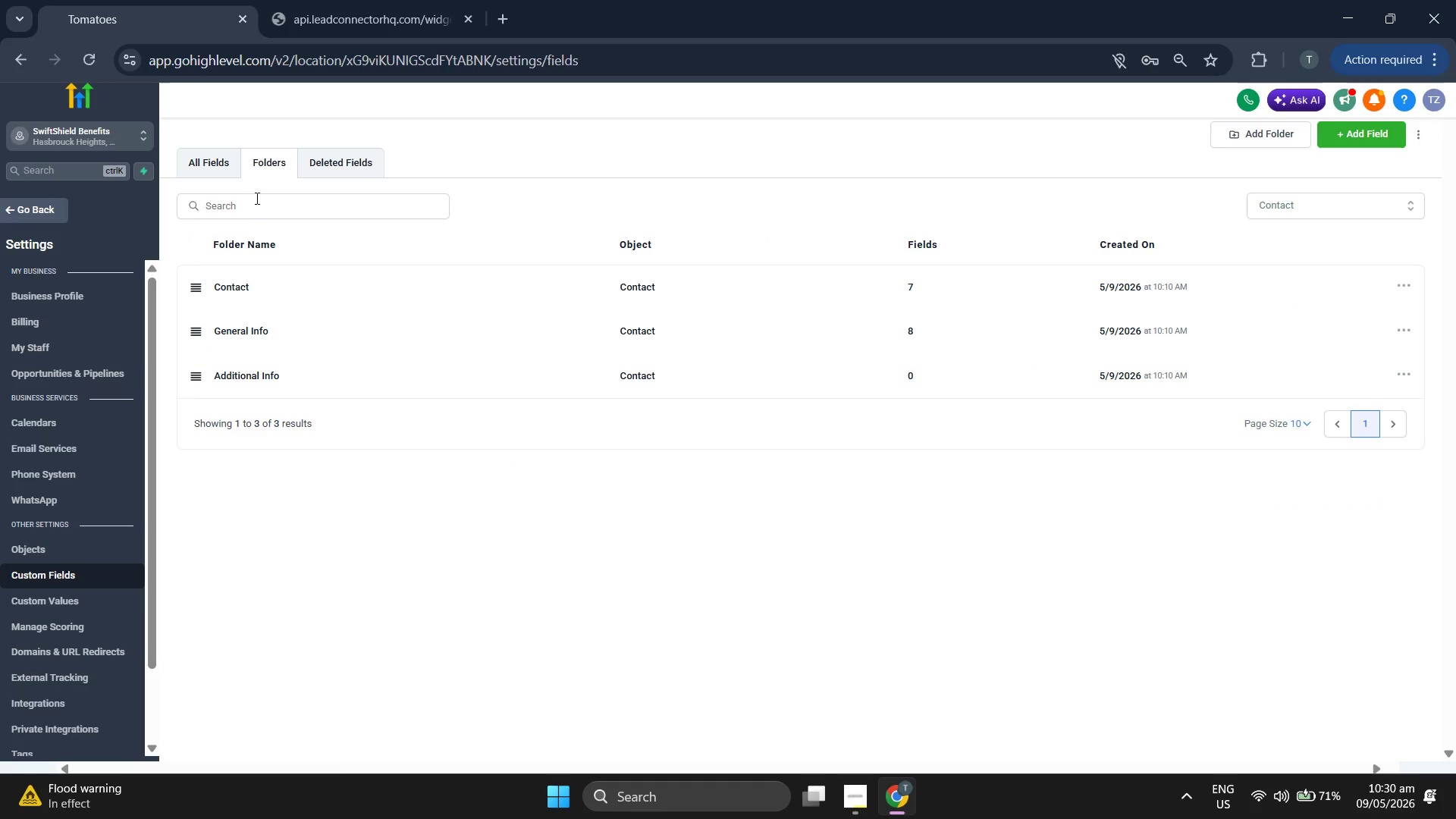 
left_click([239, 295])
 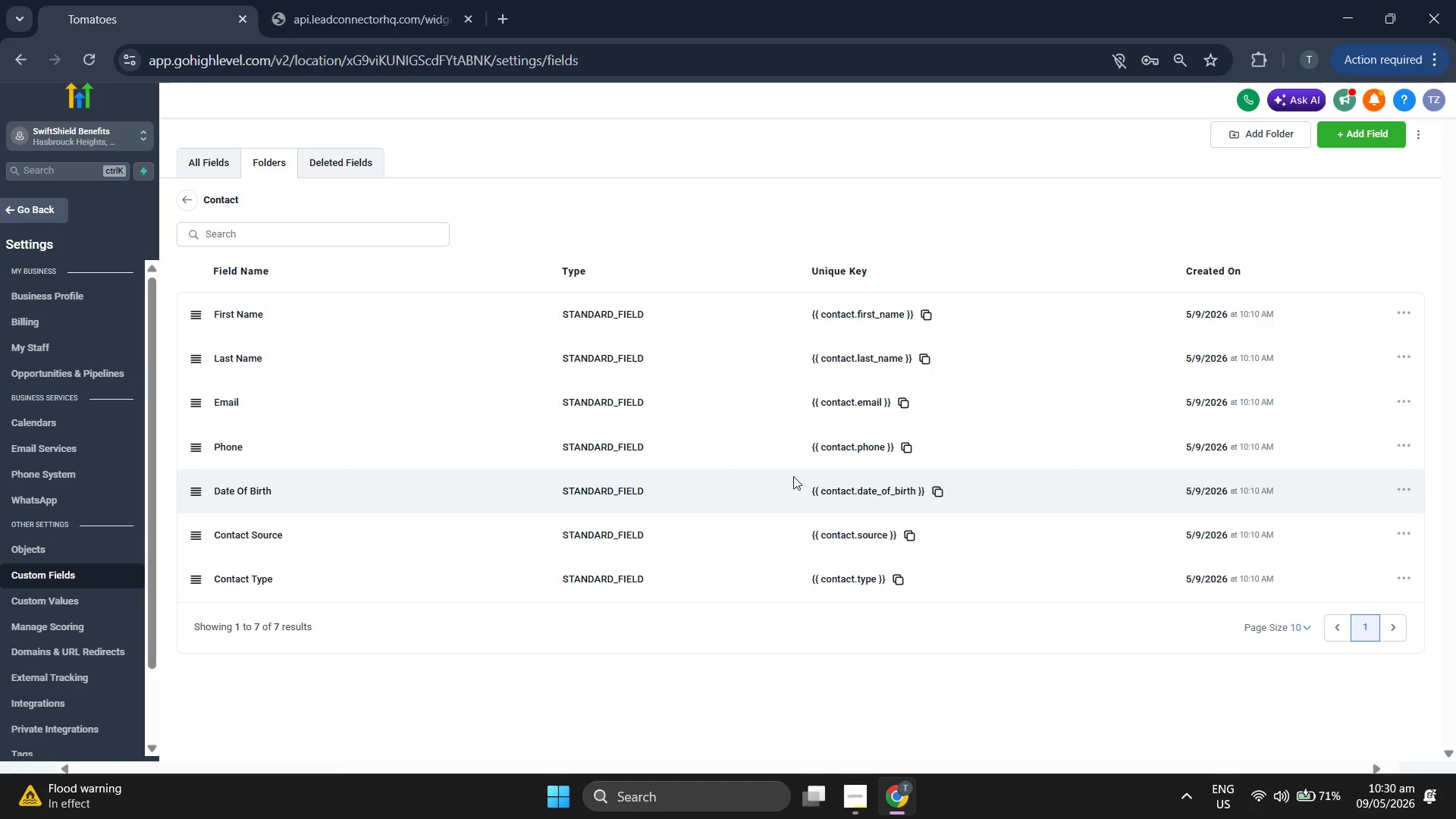 
wait(20.98)
 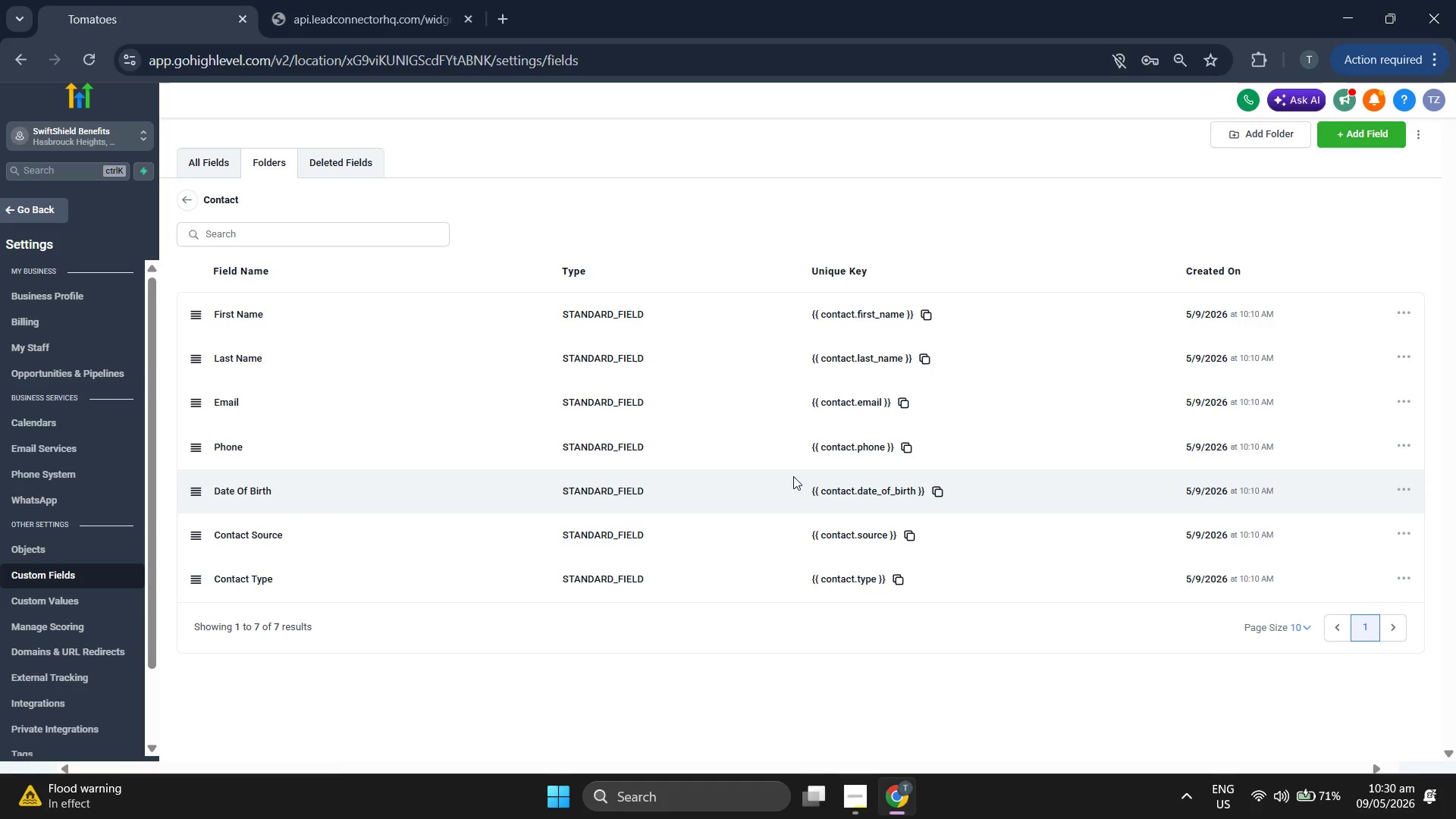 
left_click([202, 165])
 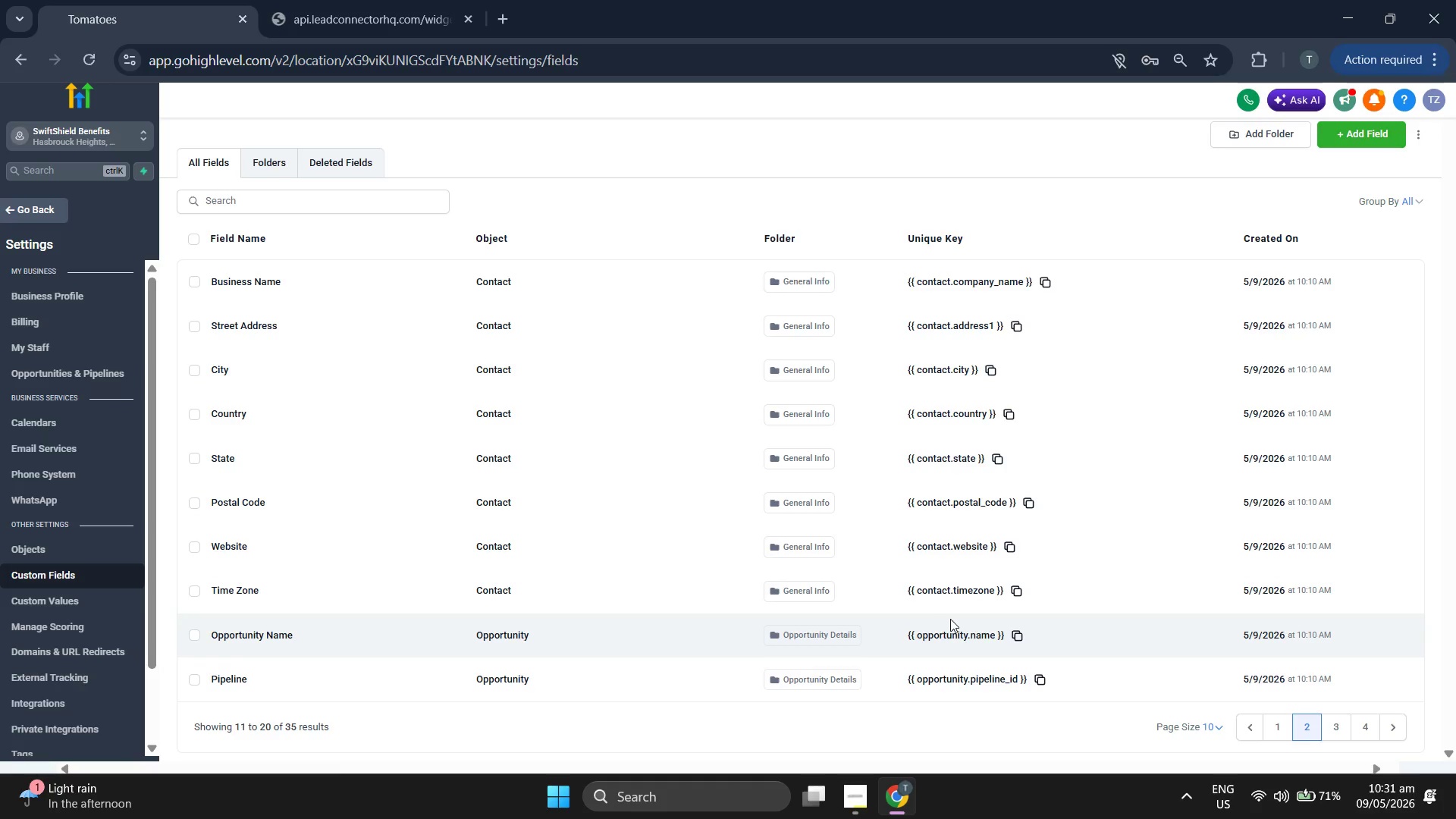 
wait(33.7)
 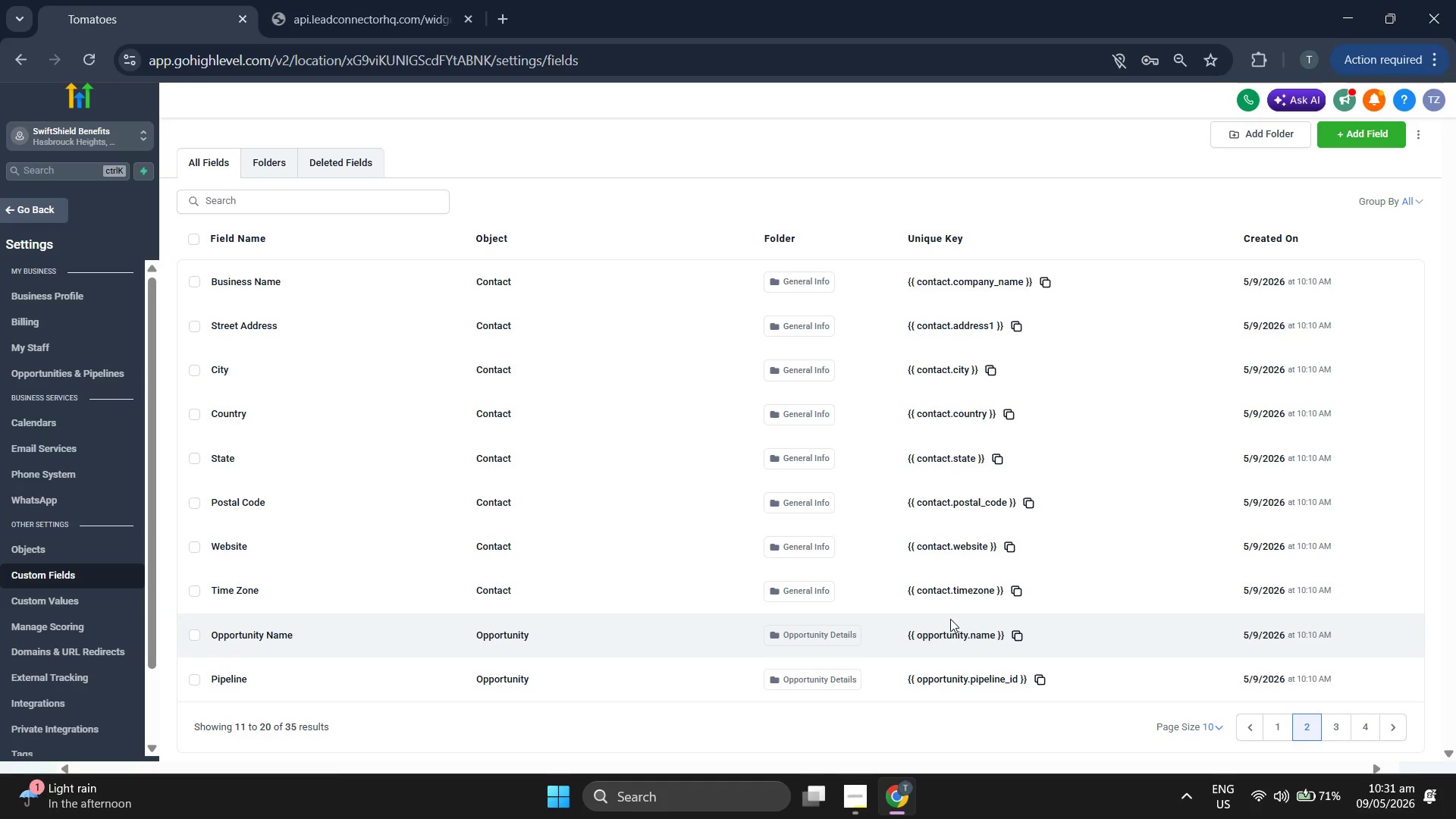 
left_click([1332, 729])
 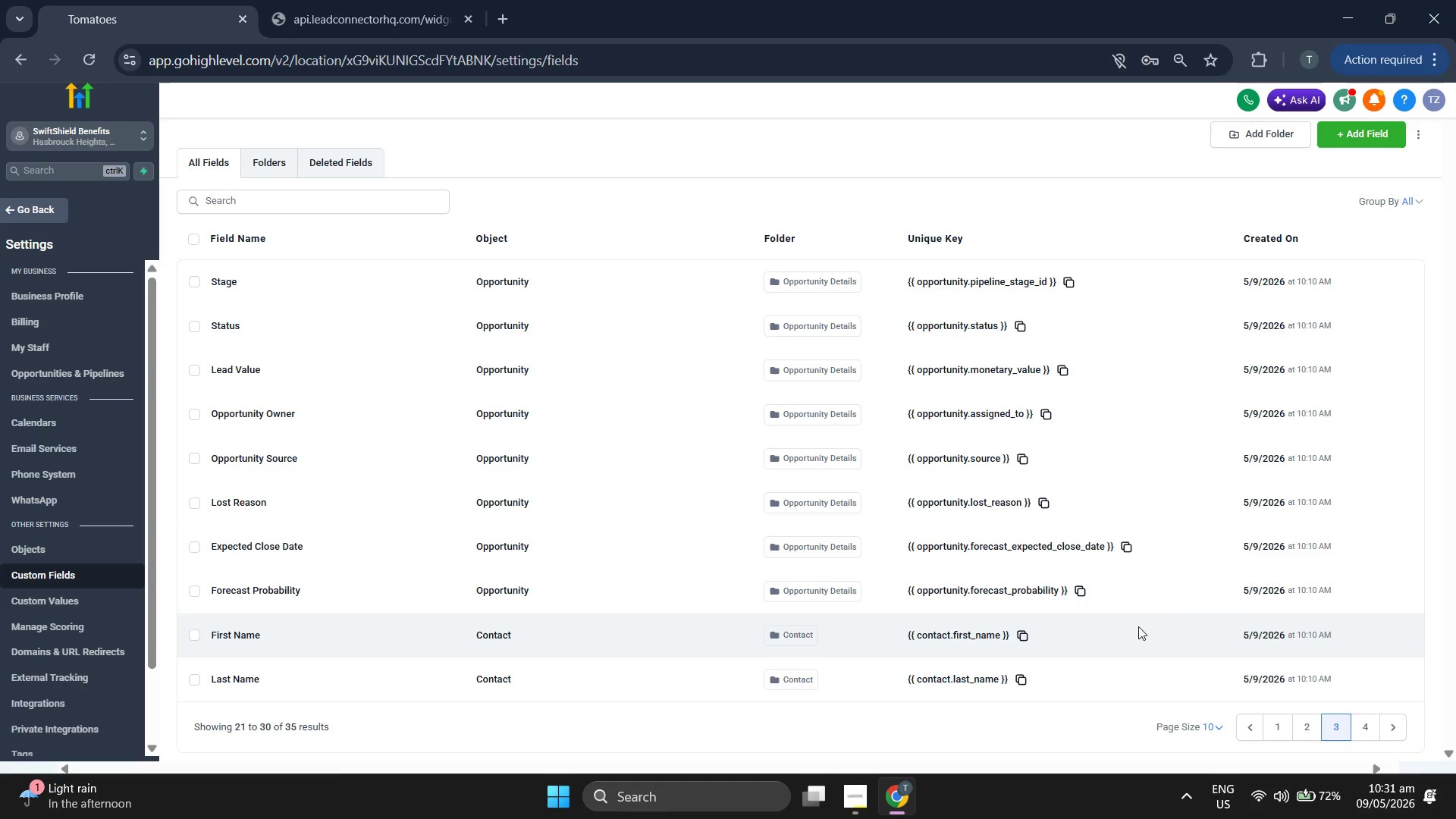 
wait(23.5)
 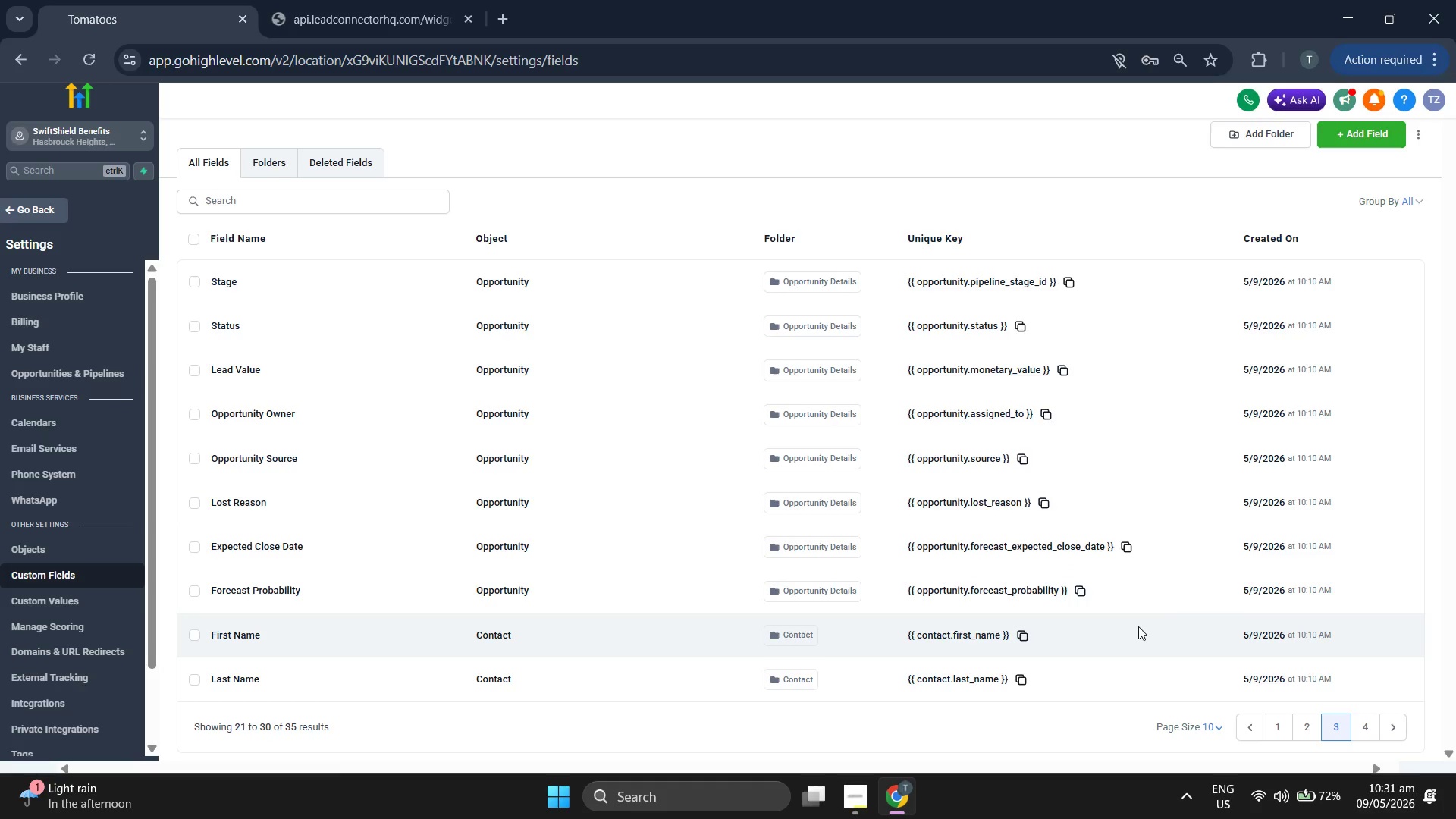 
left_click([1362, 723])
 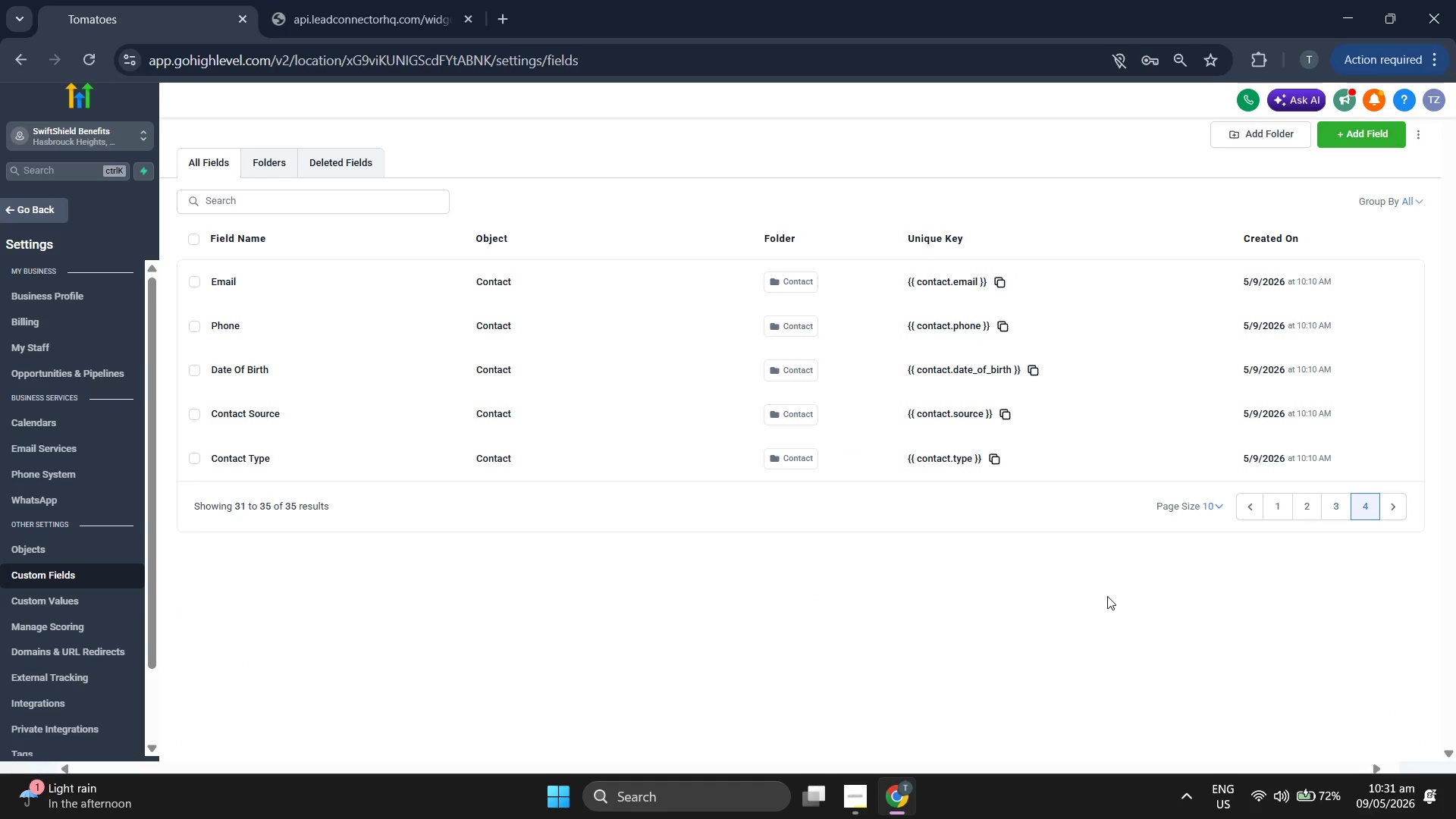 
wait(8.33)
 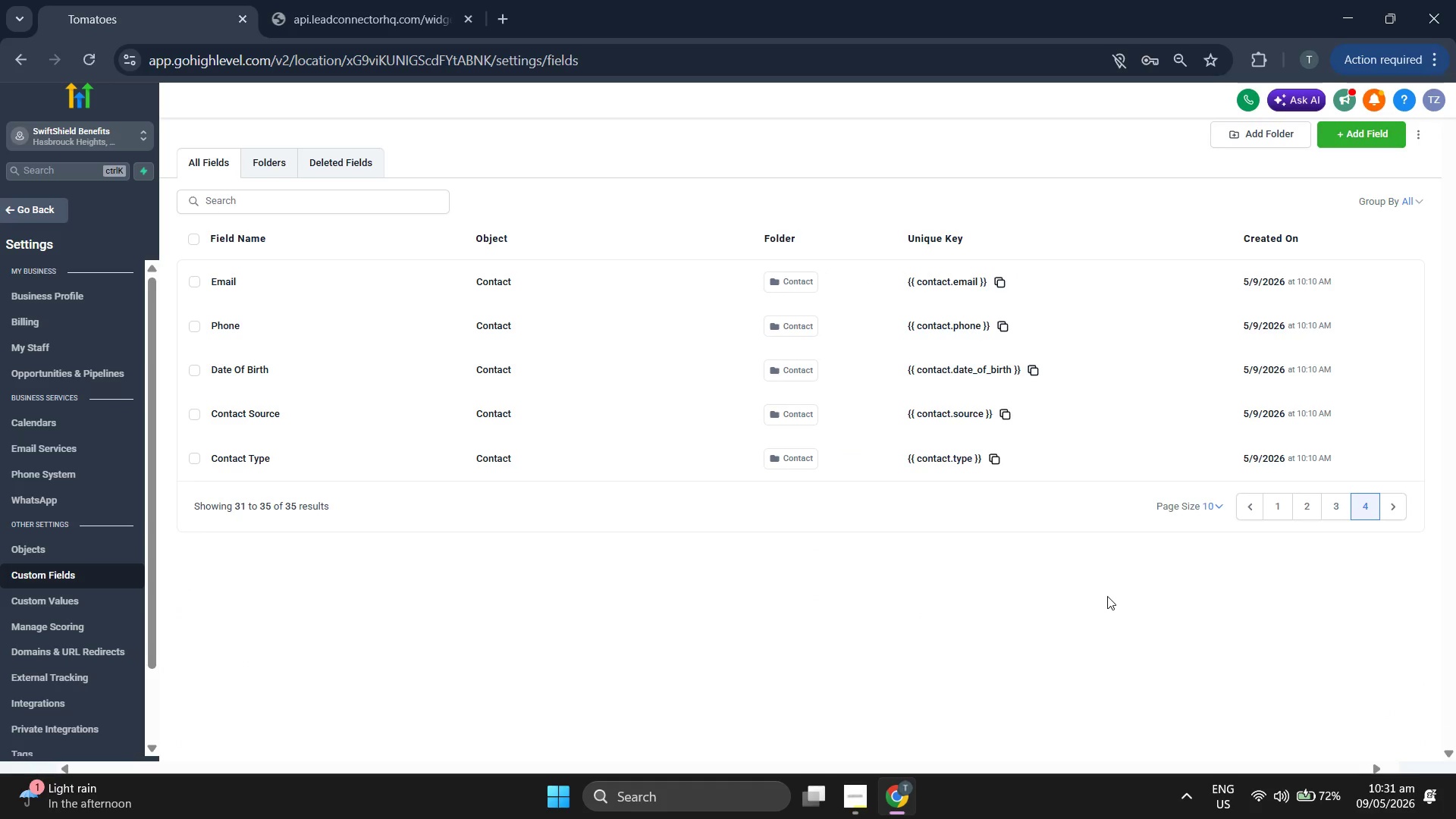 
left_click([218, 154])
 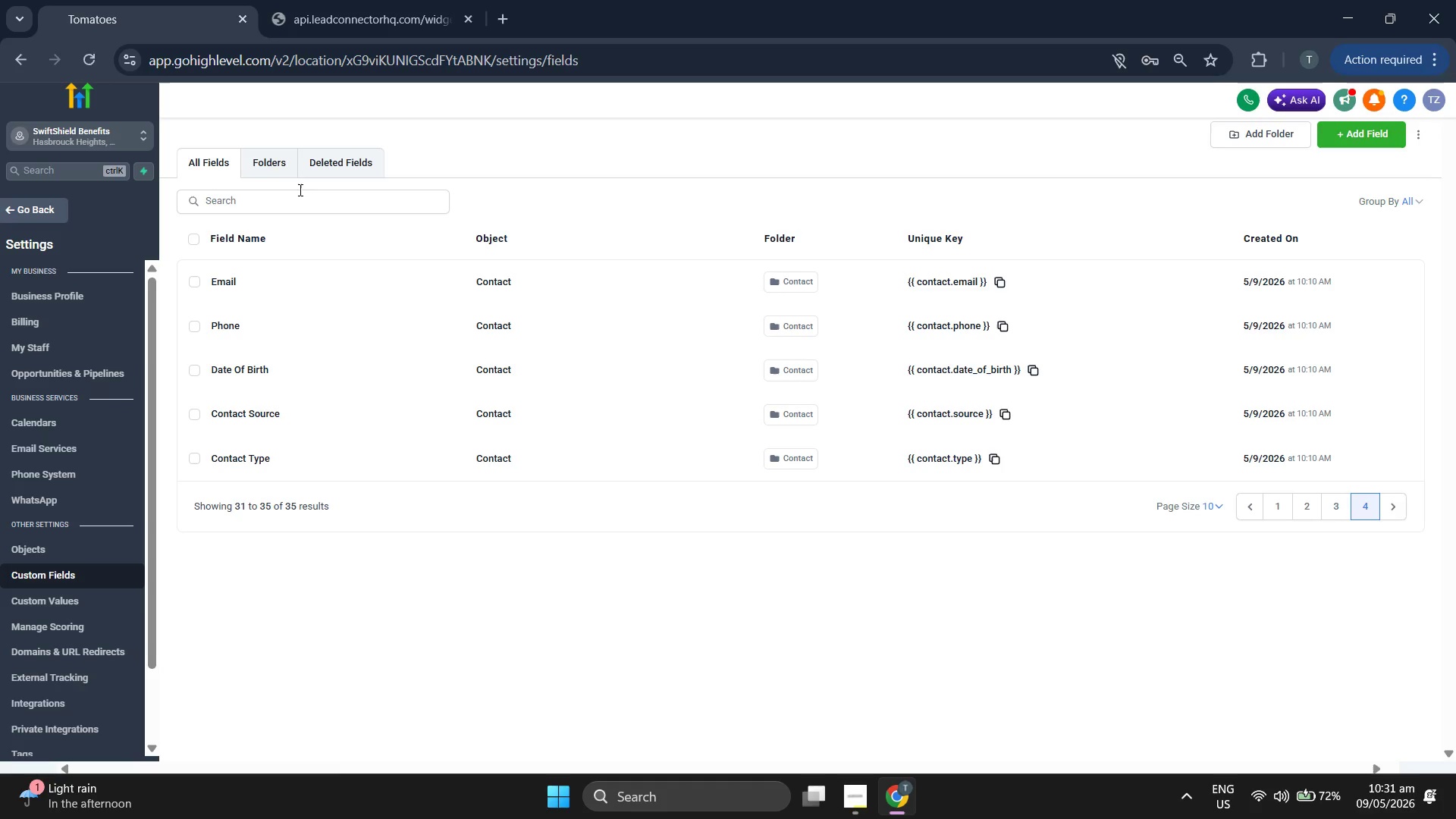 
left_click([268, 162])
 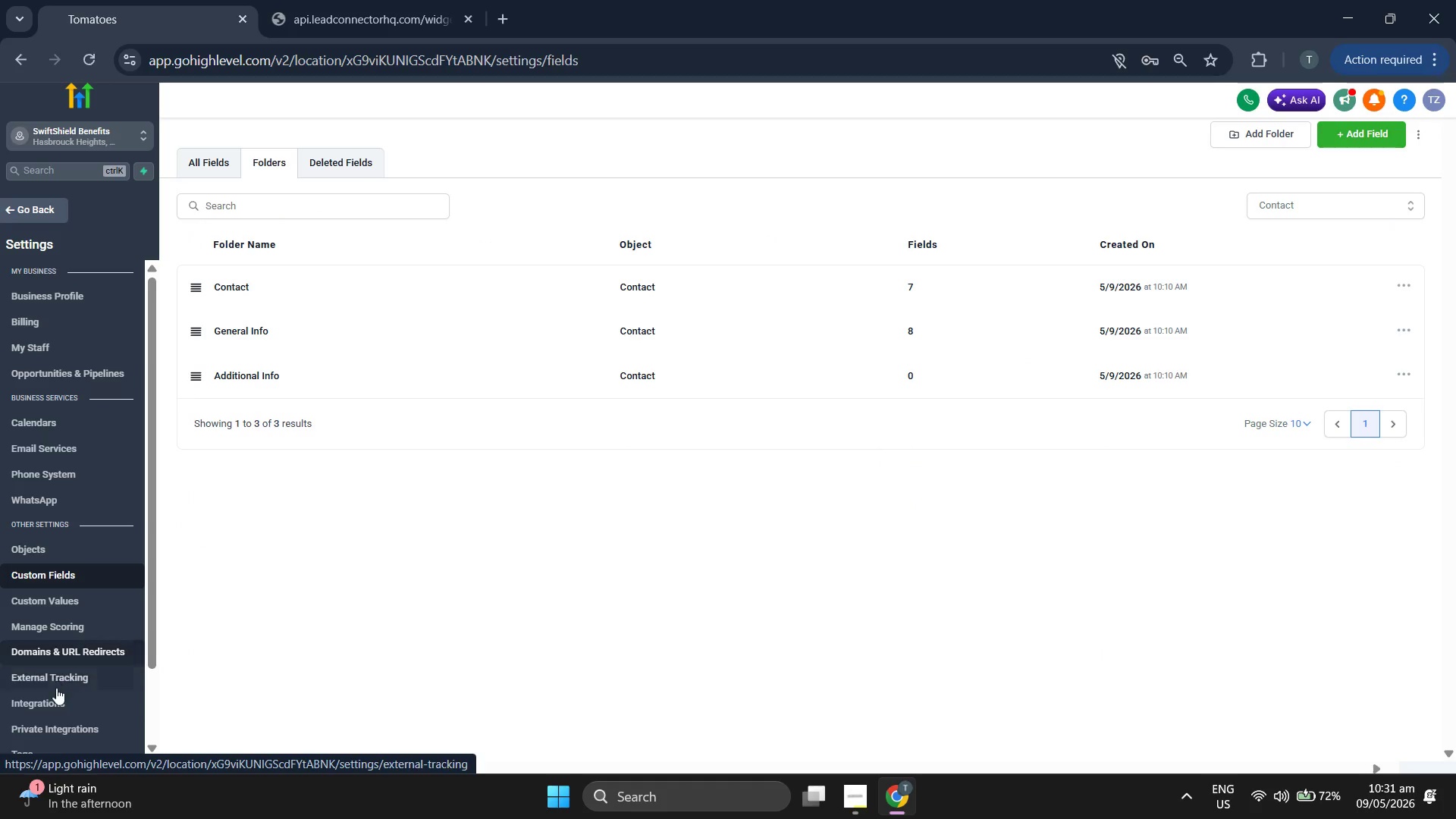 
scroll: coordinate [78, 596], scroll_direction: down, amount: 2.0
 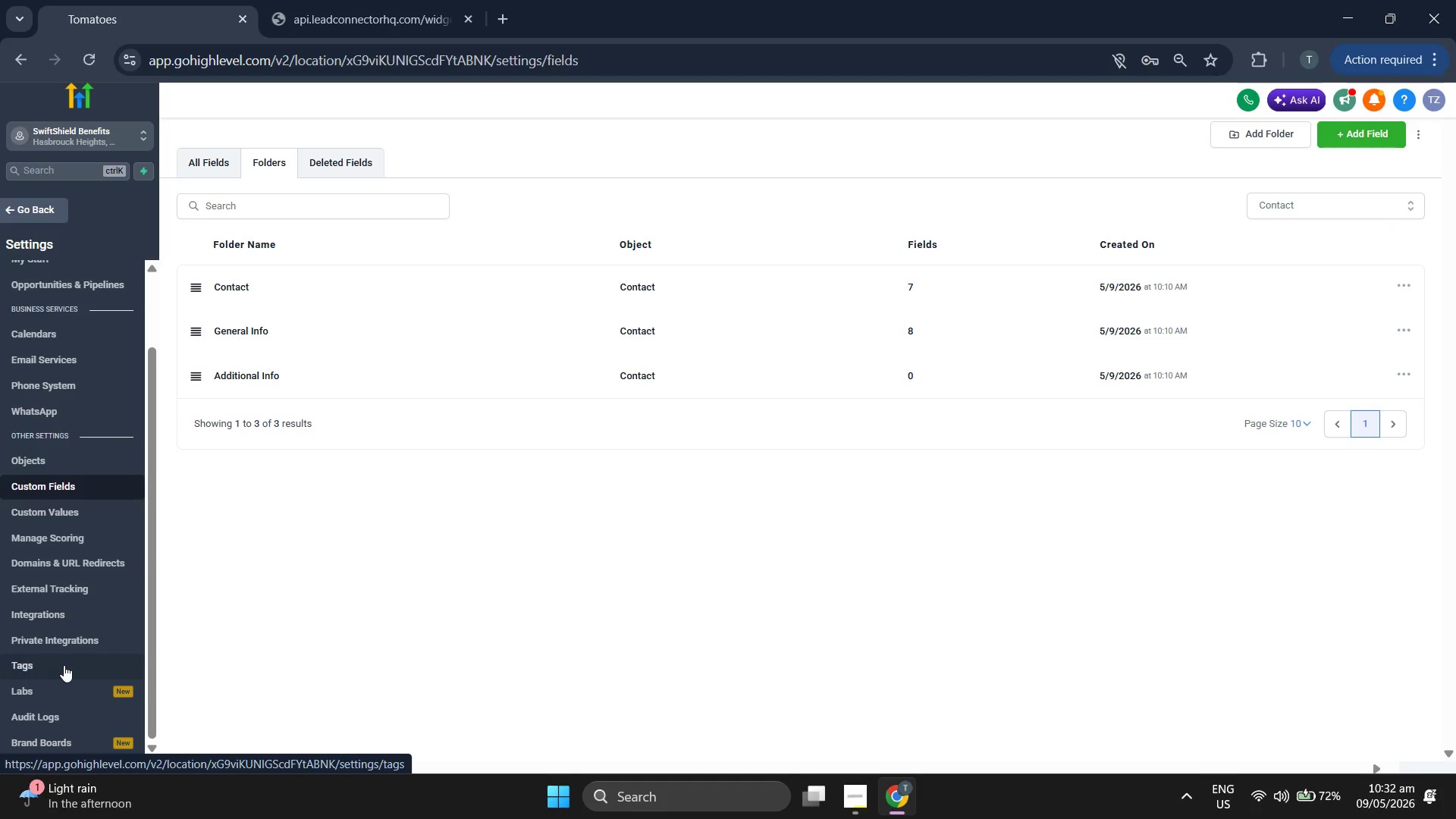 
left_click([63, 665])
 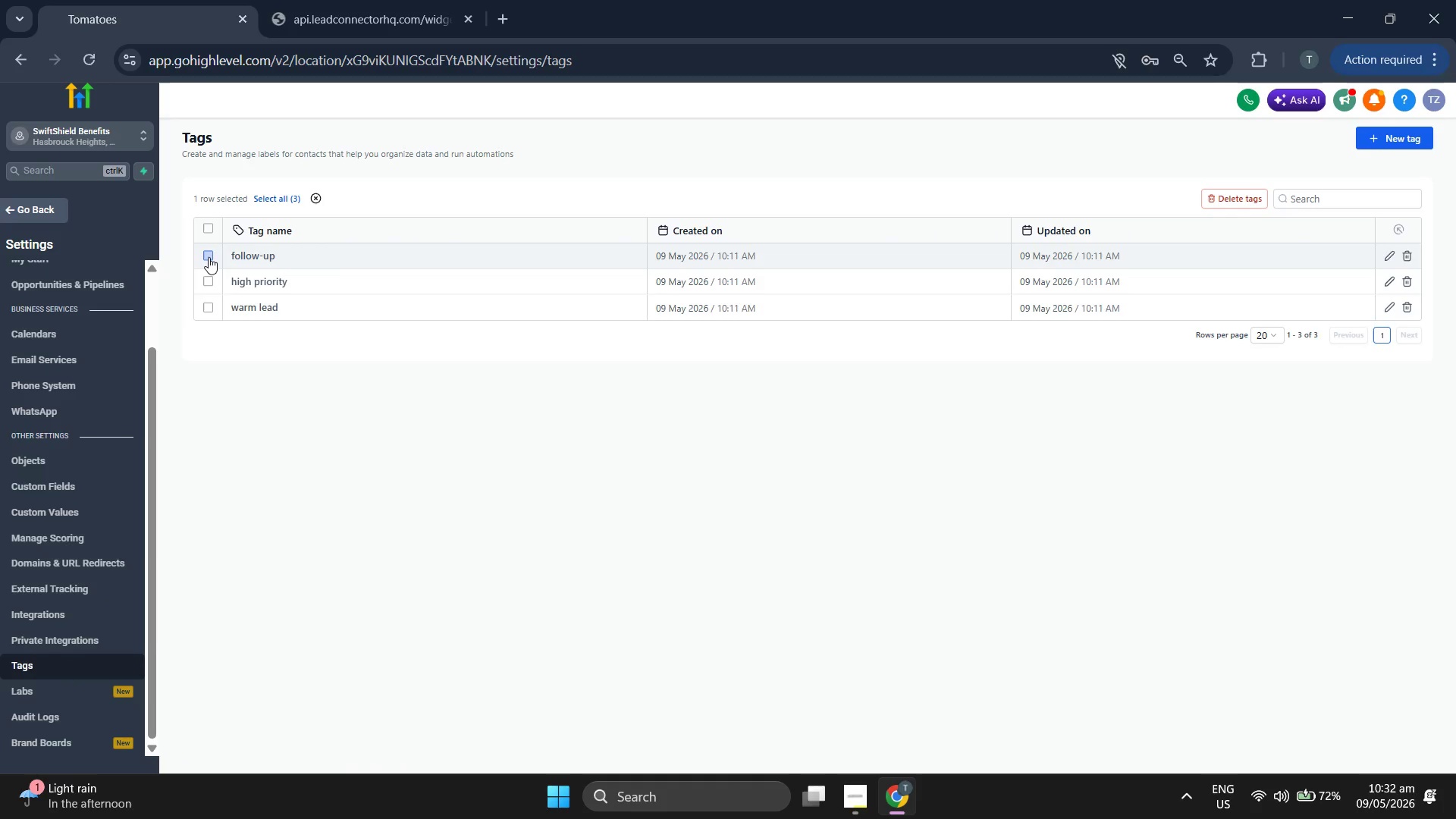 
wait(5.66)
 